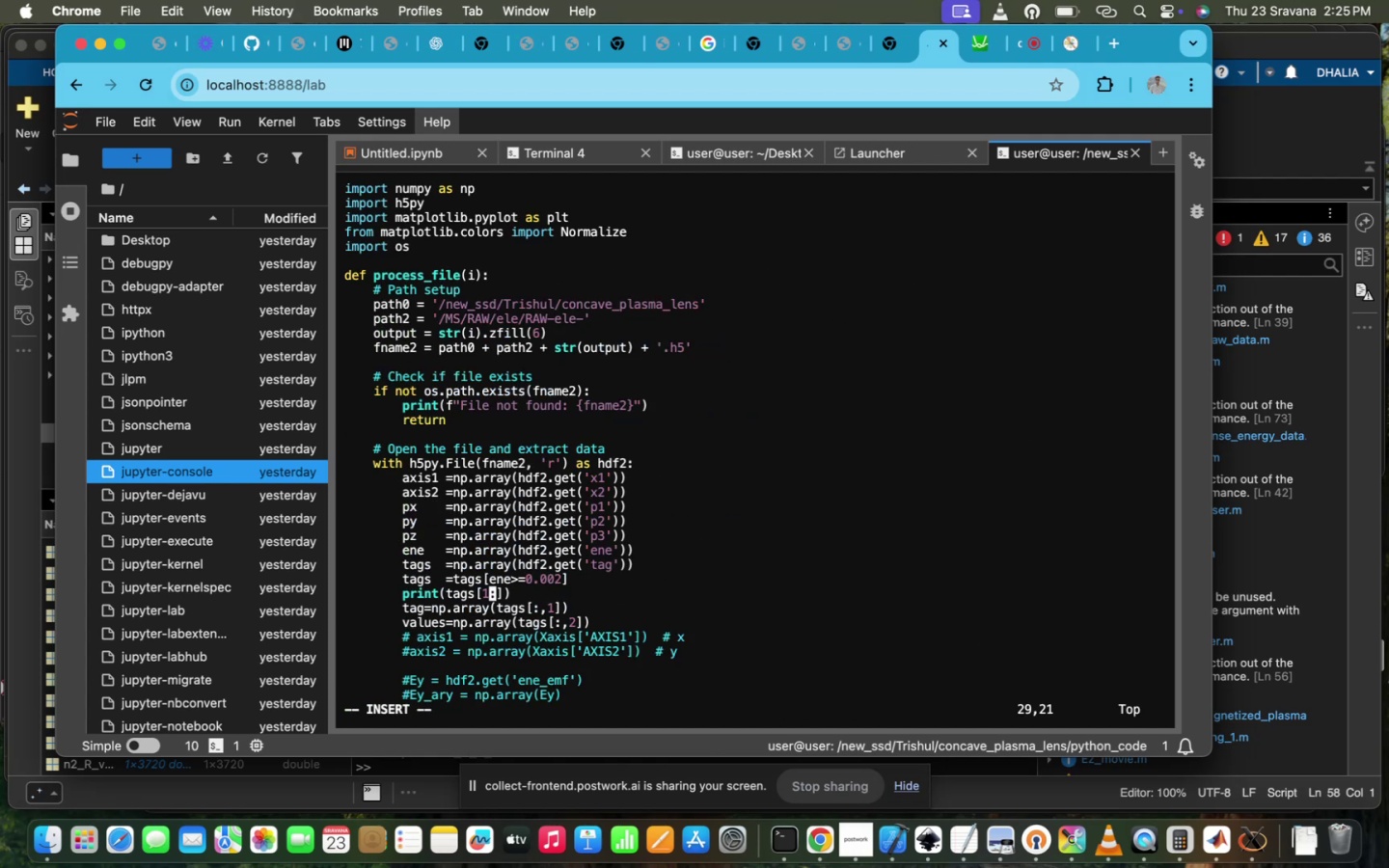 
key(Backspace)
 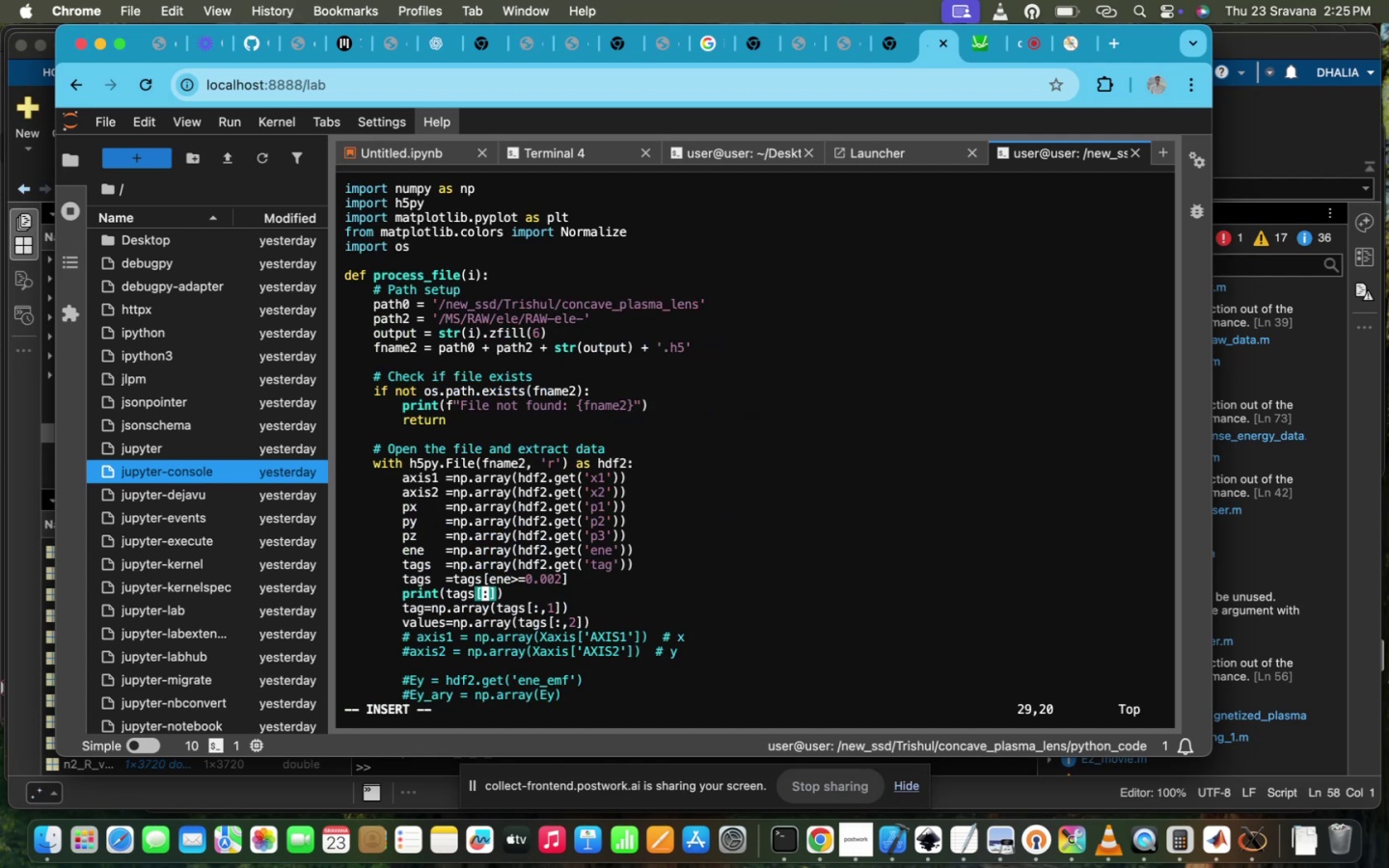 
key(ArrowRight)
 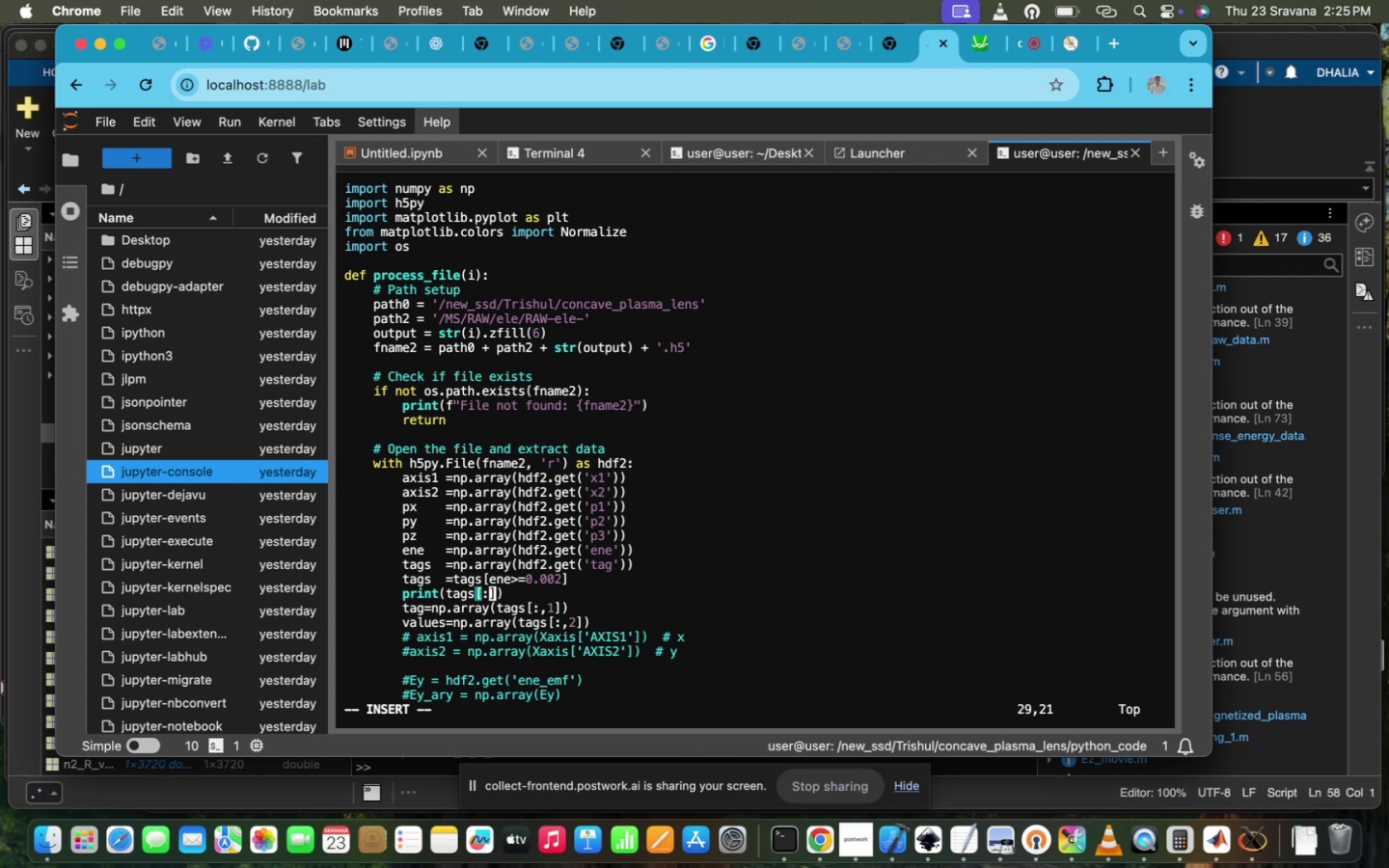 
type(,1)
key(Backspace)
type(0)
key(Escape)
type(:wq!)
 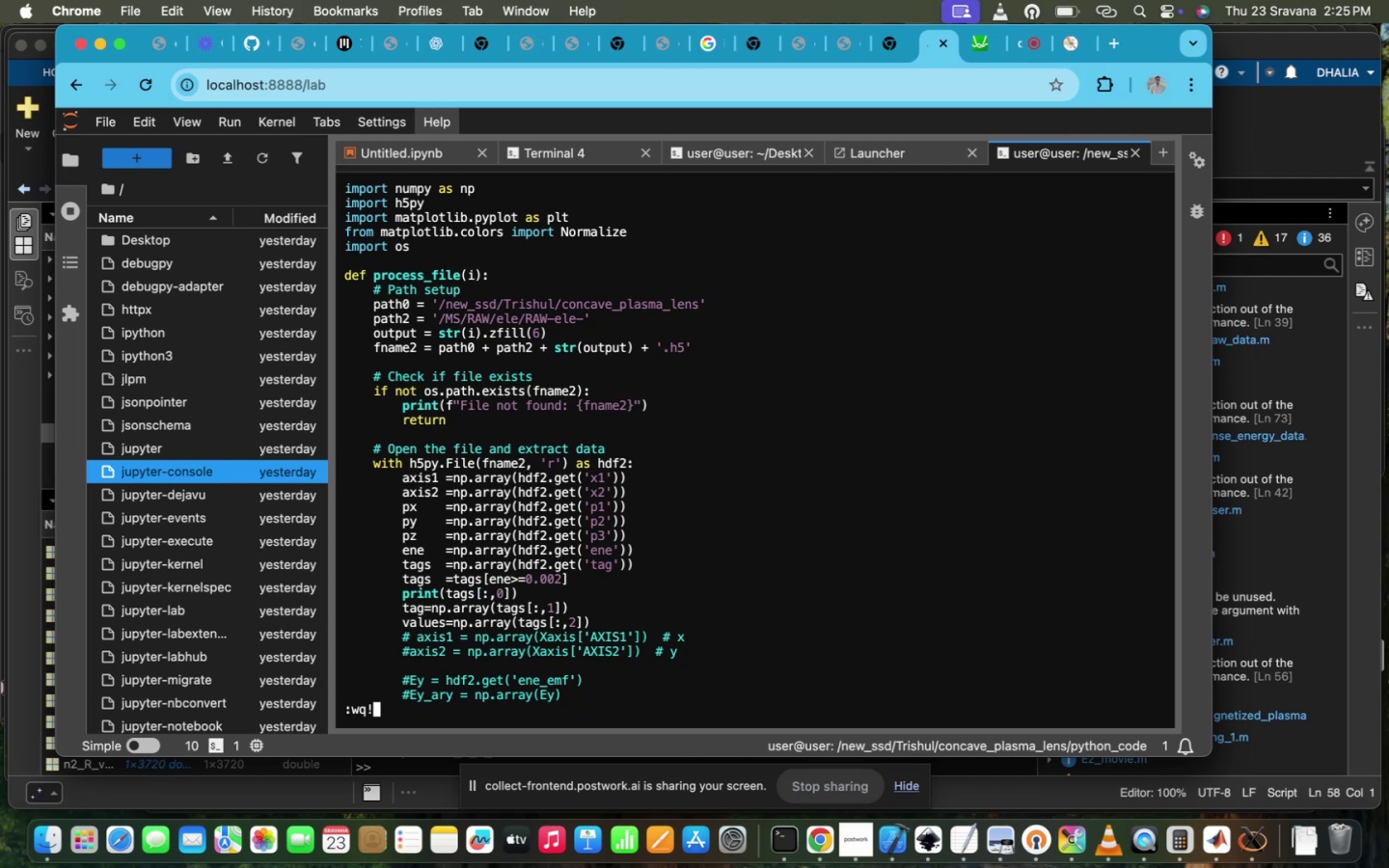 
key(Enter)
 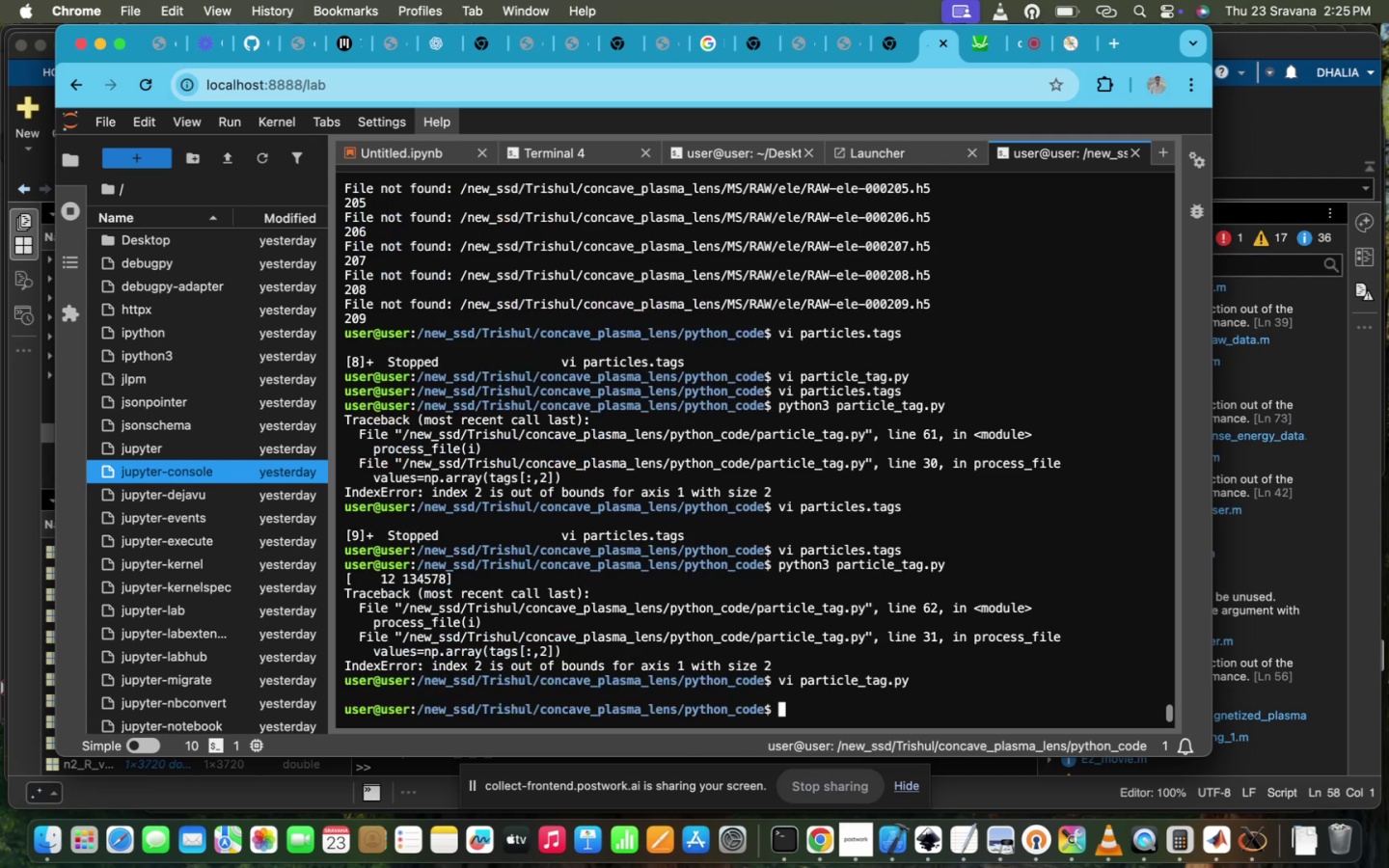 
key(ArrowUp)
 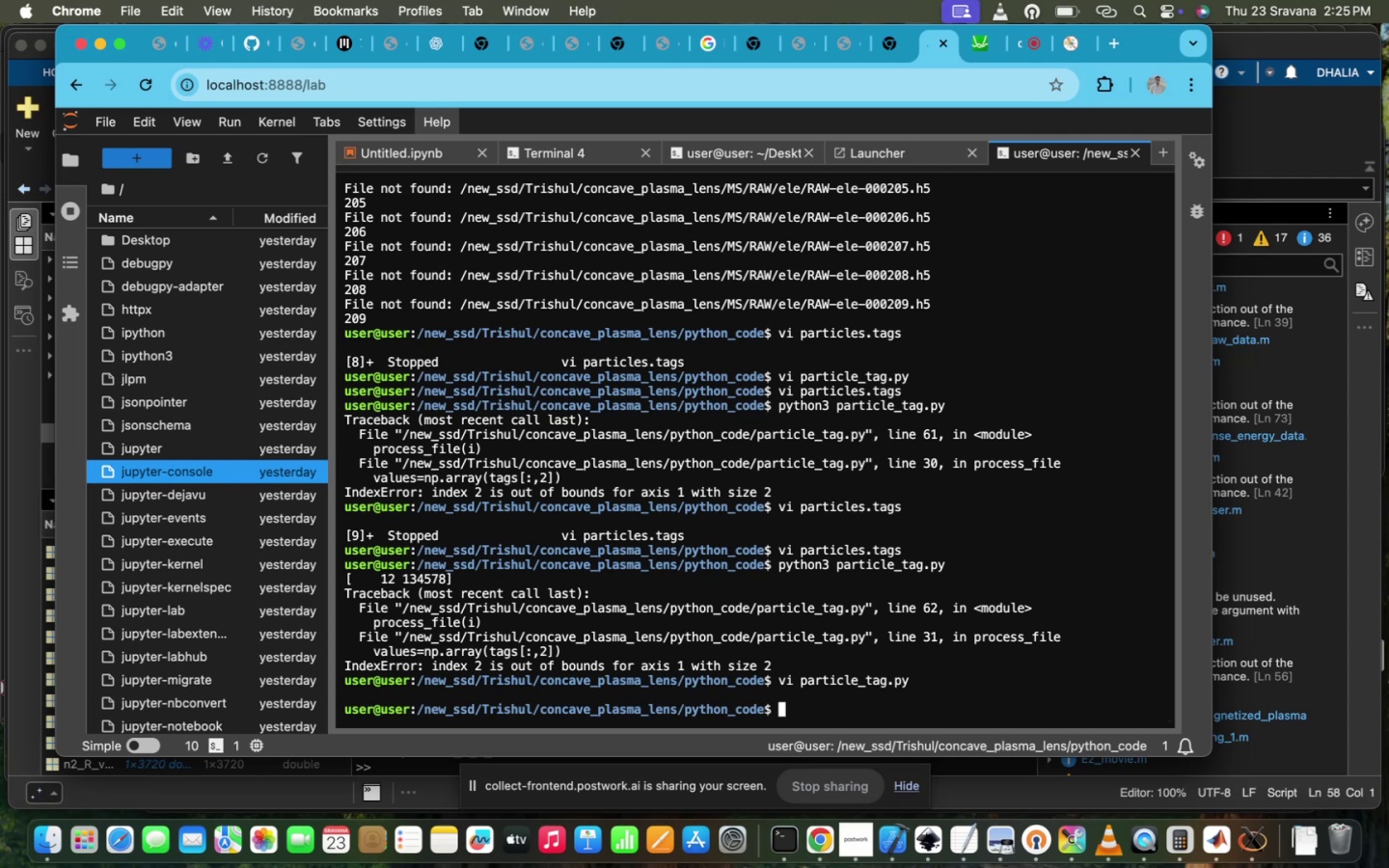 
key(ArrowUp)
 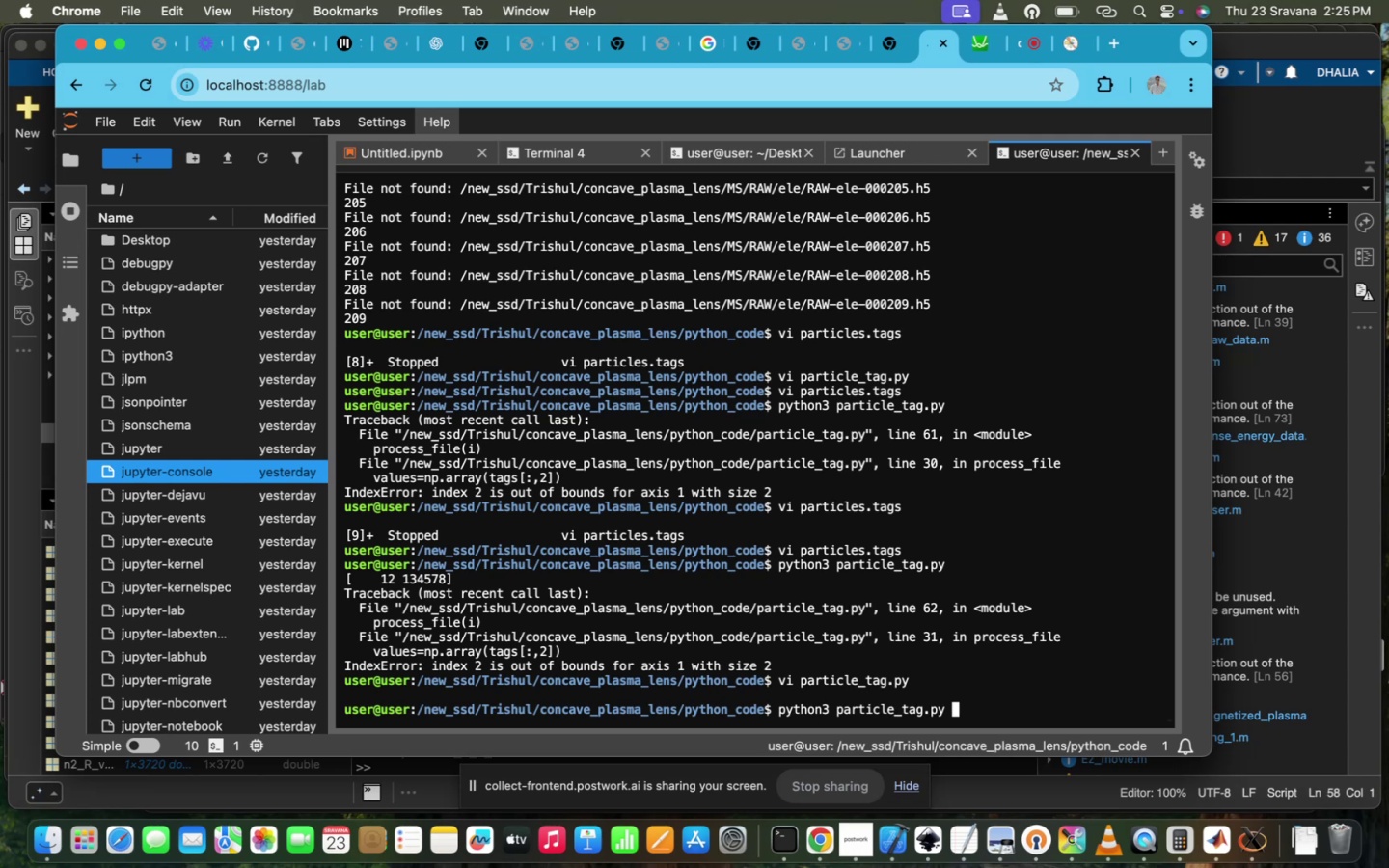 
key(Enter)
 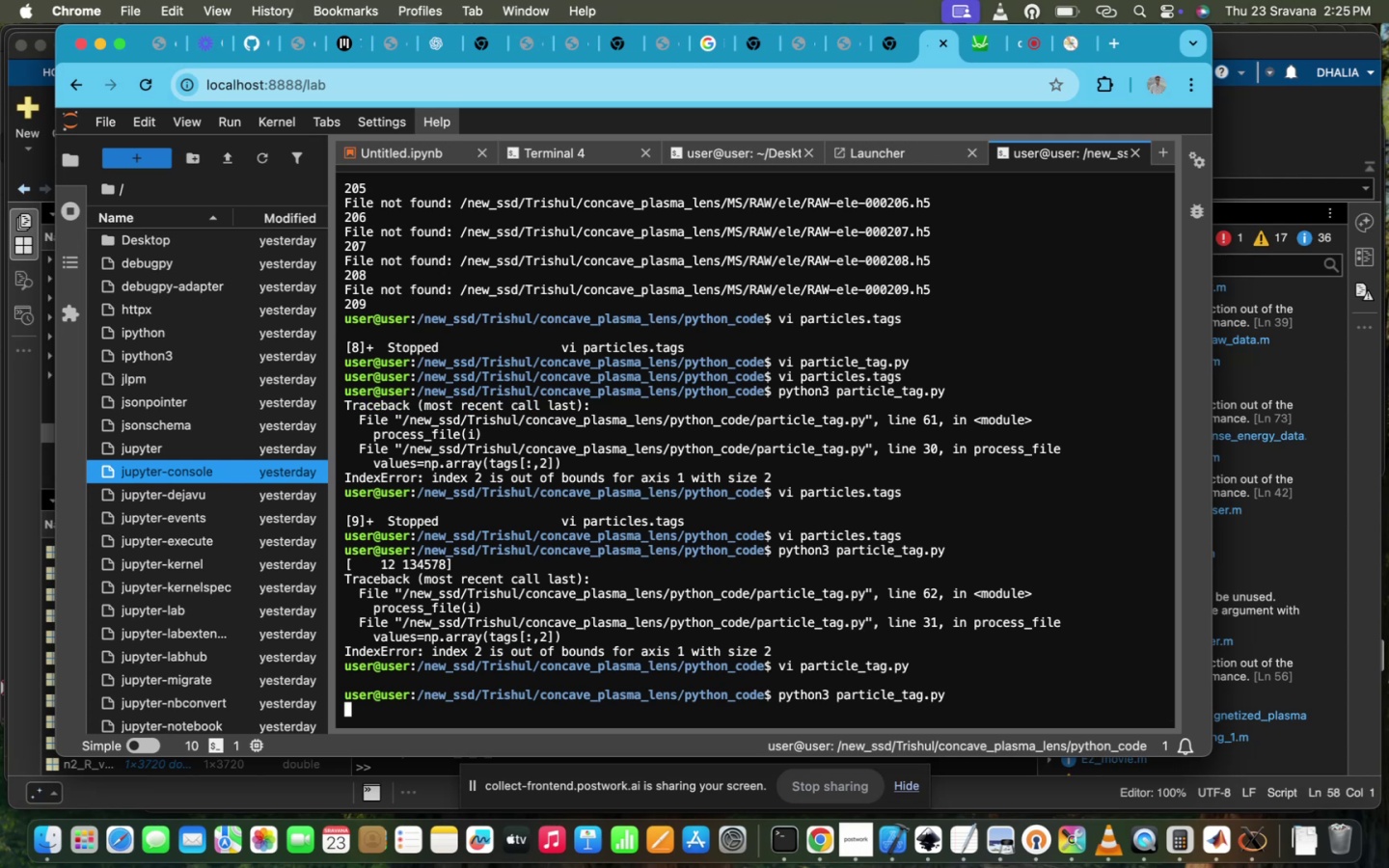 
wait(8.57)
 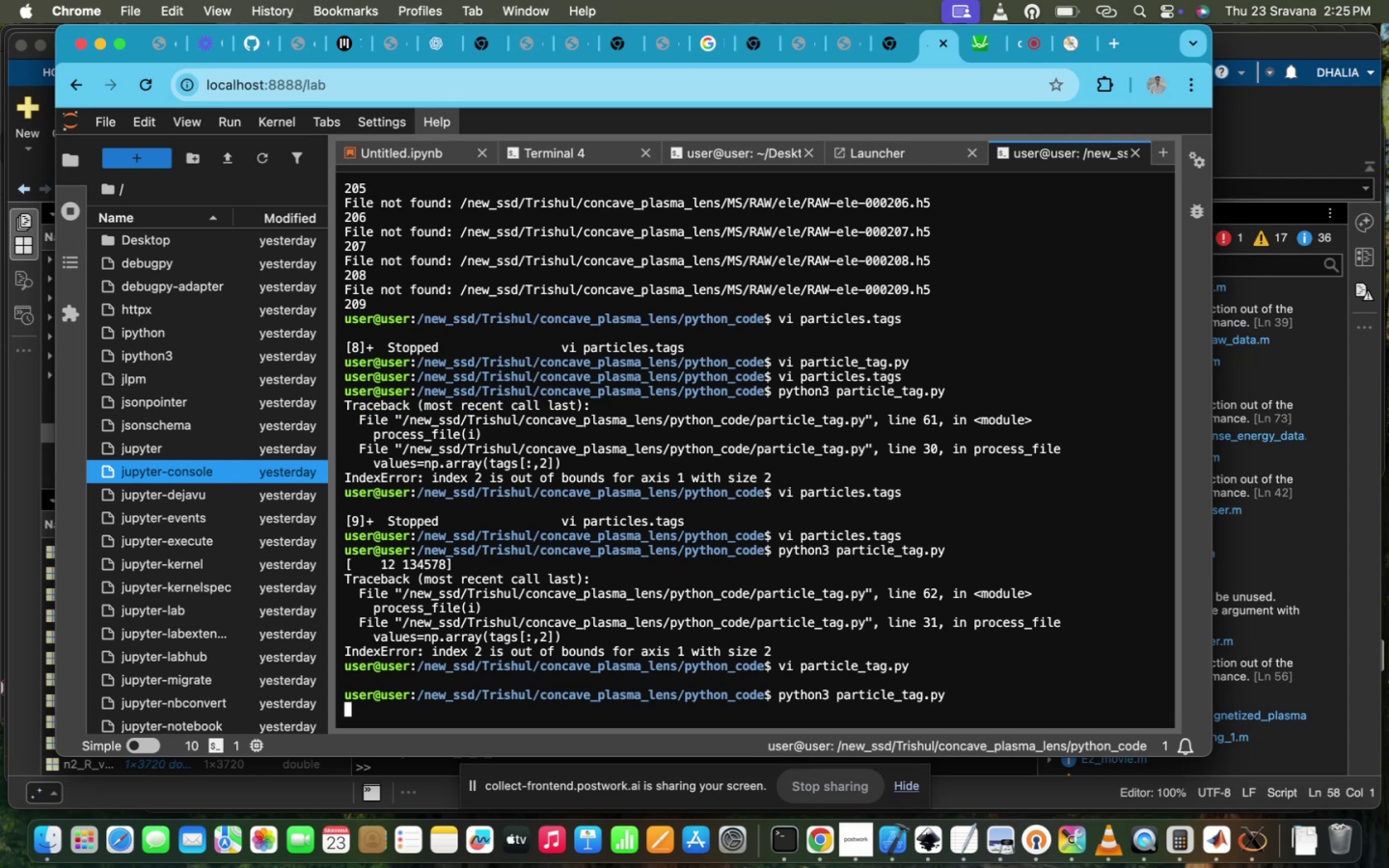 
key(ArrowUp)
 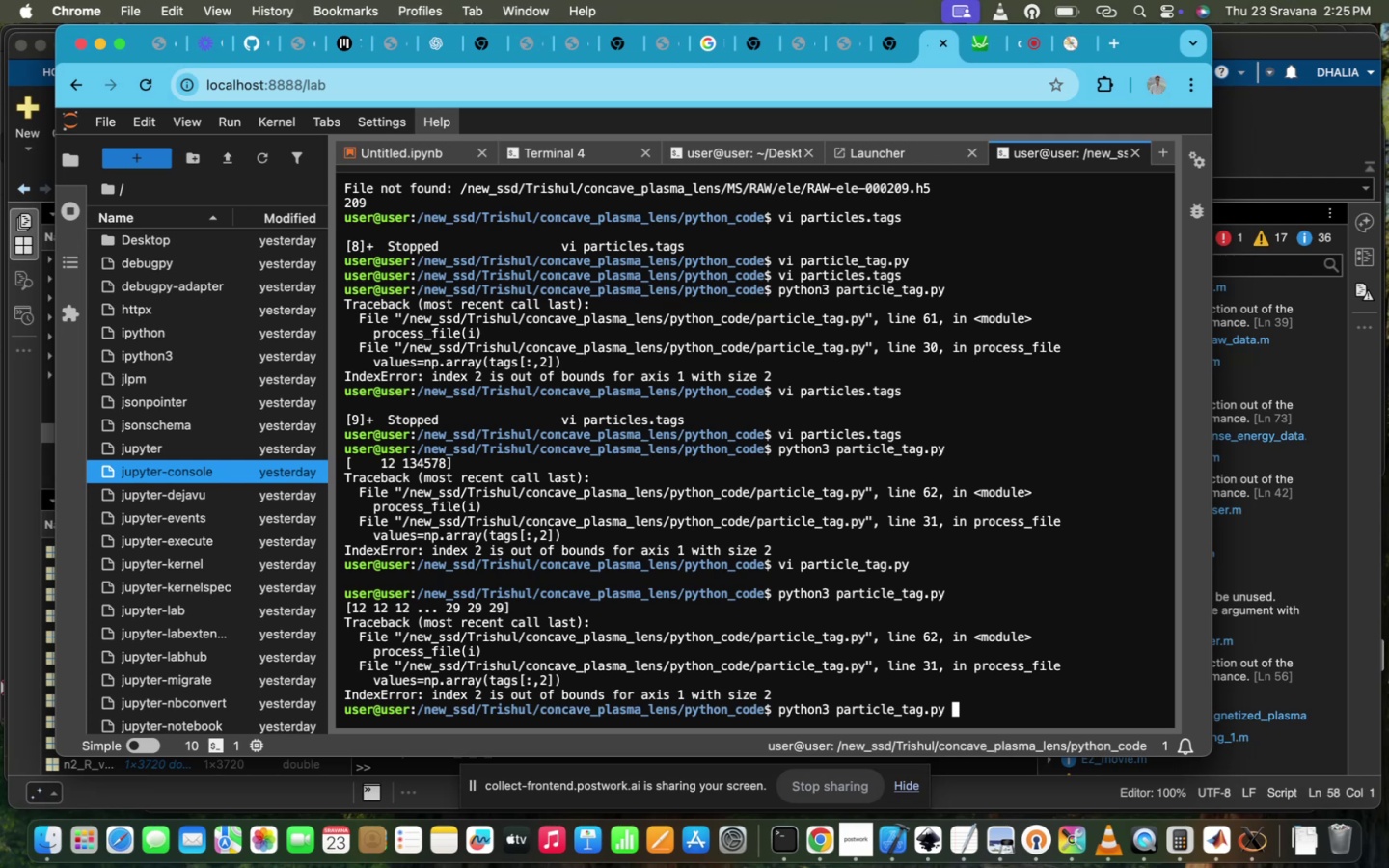 
key(ArrowUp)
 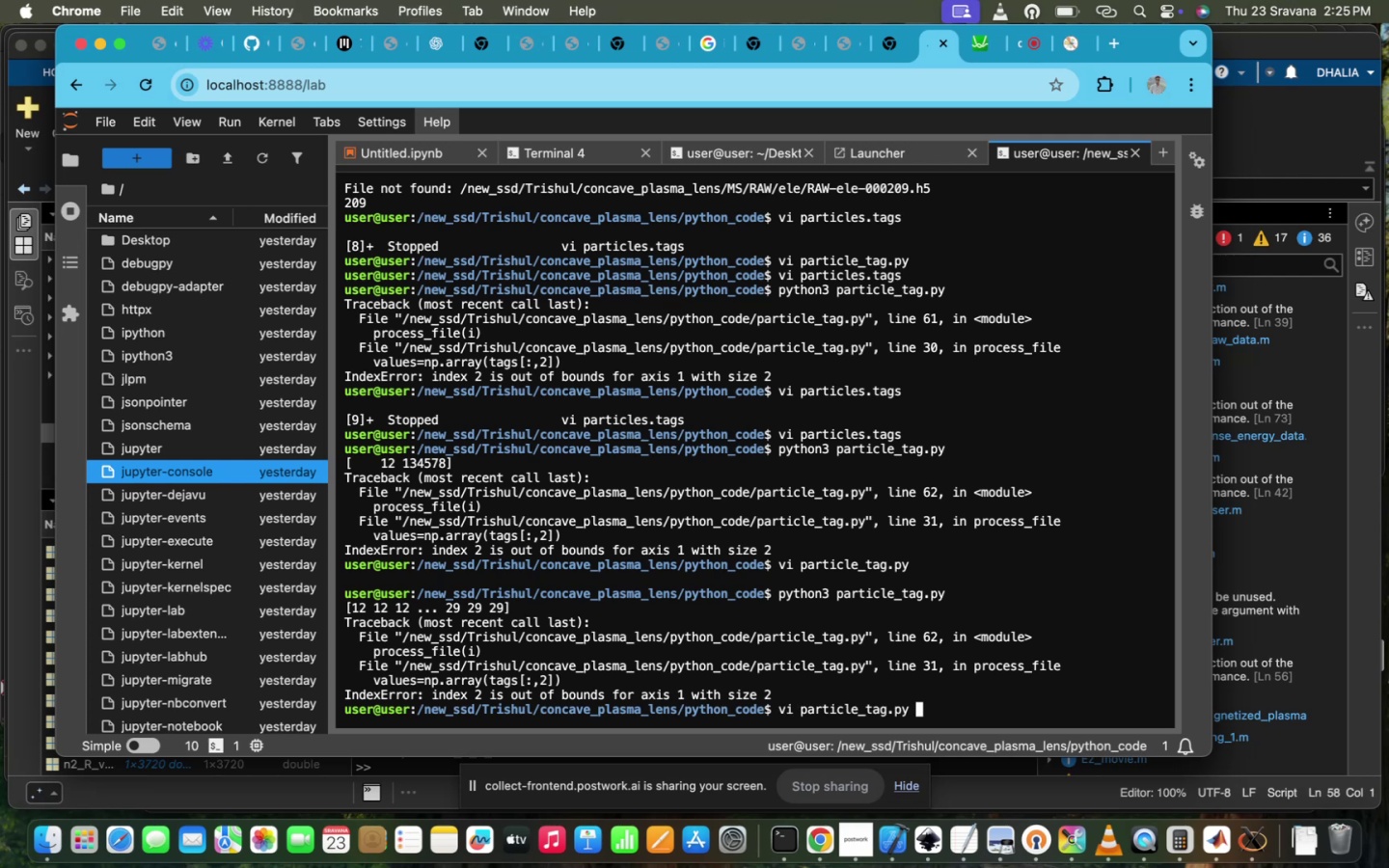 
hold_key(key=Enter, duration=0.38)
 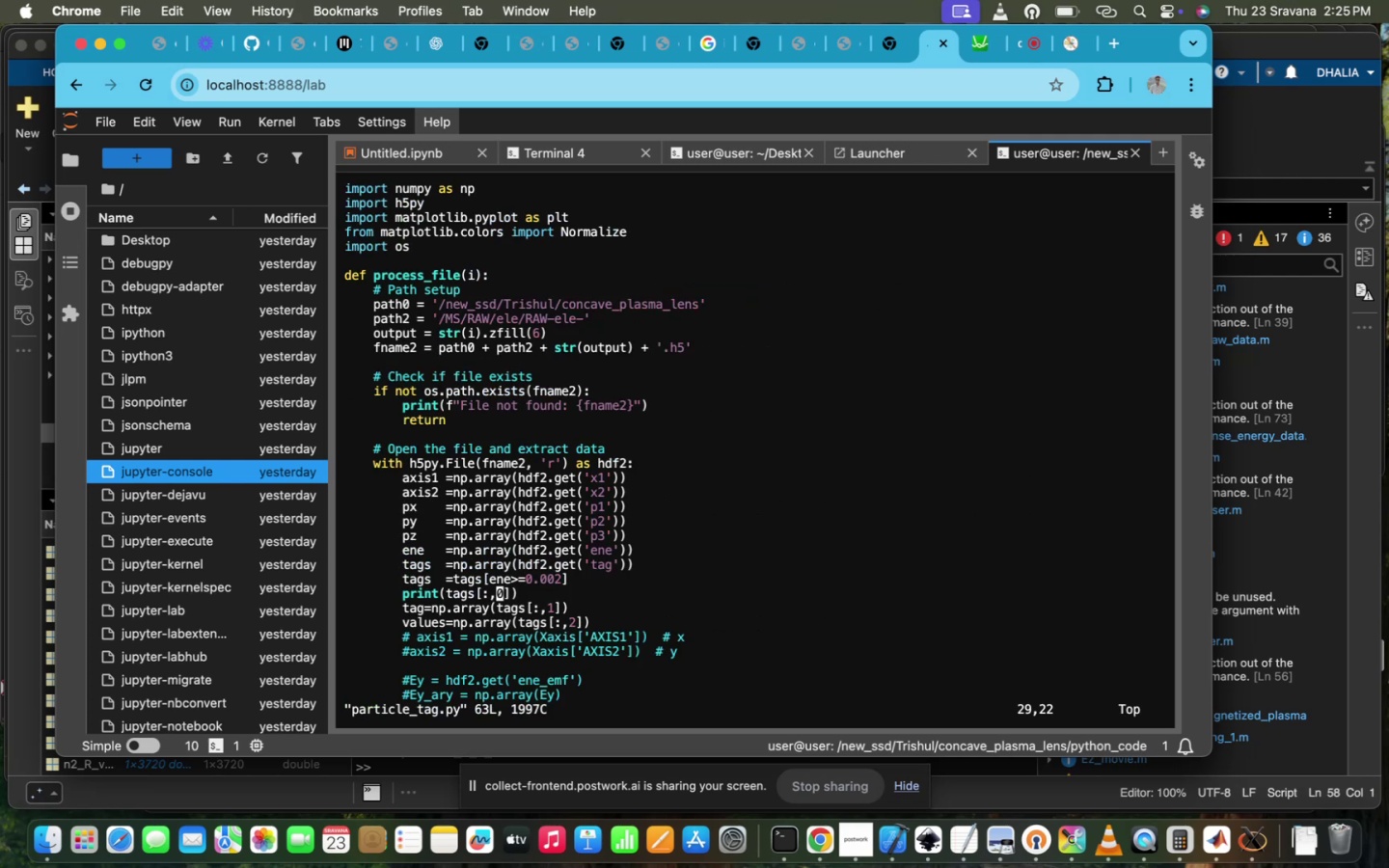 
key(ArrowRight)
 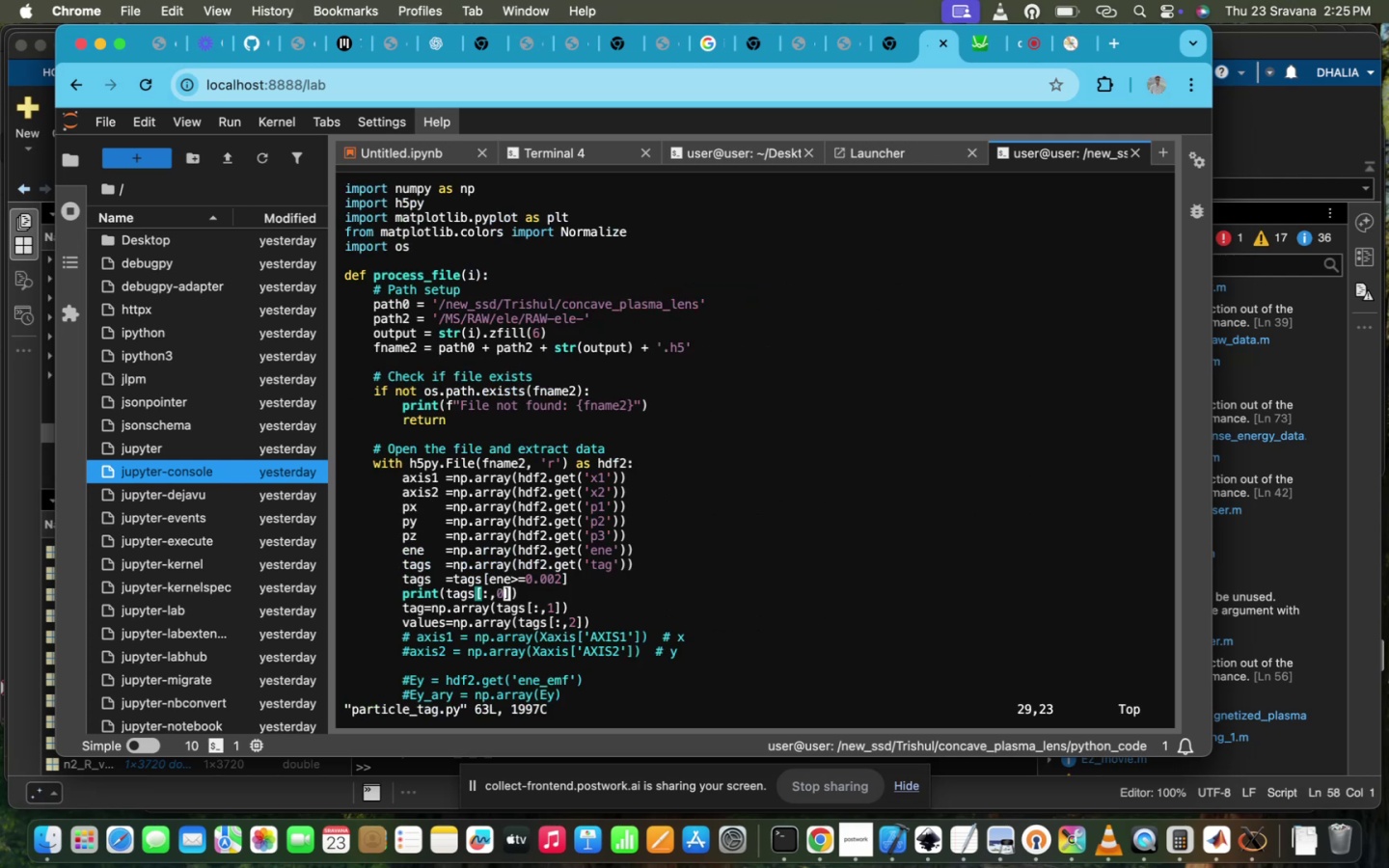 
key(Backspace)
 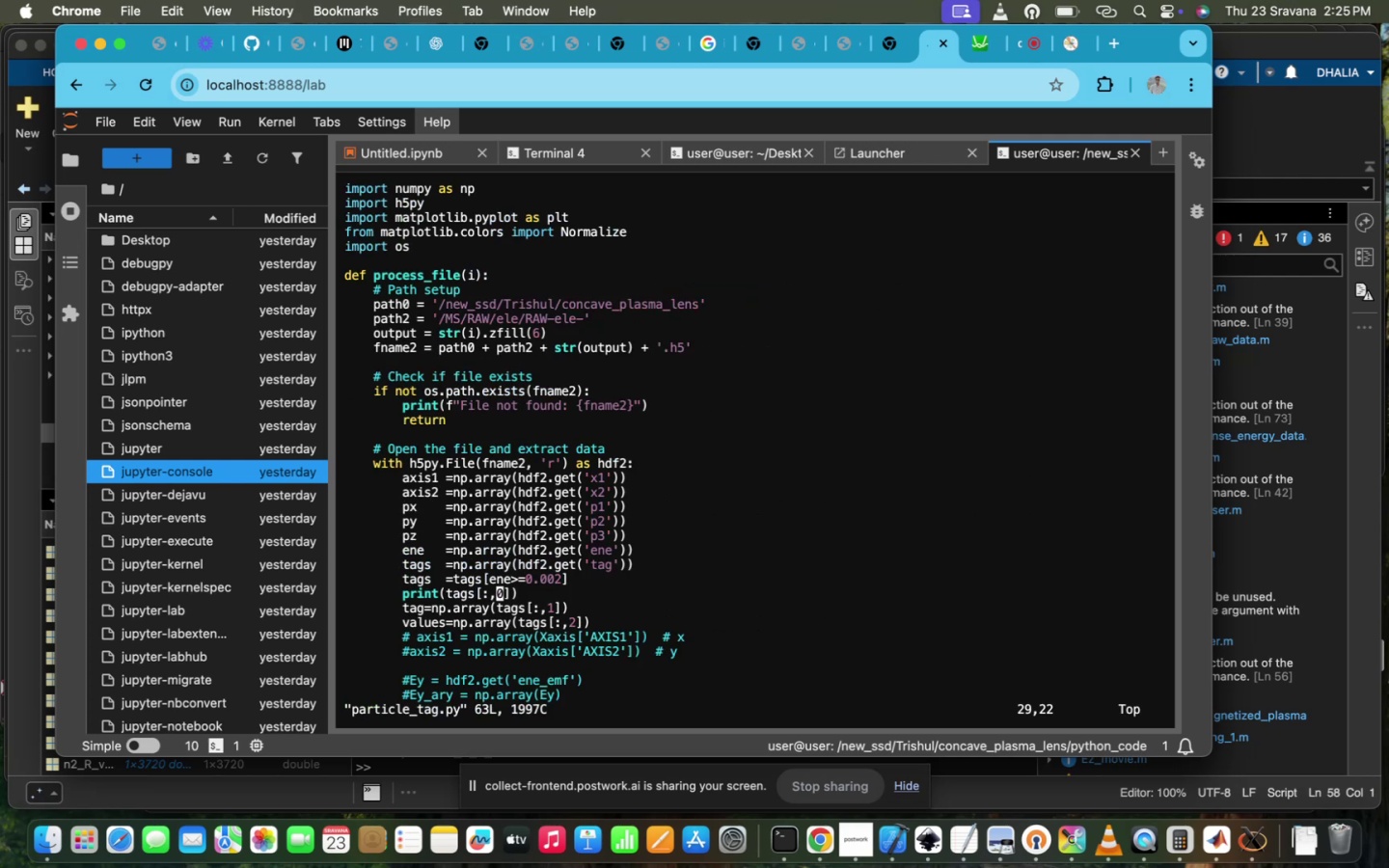 
key(I)
 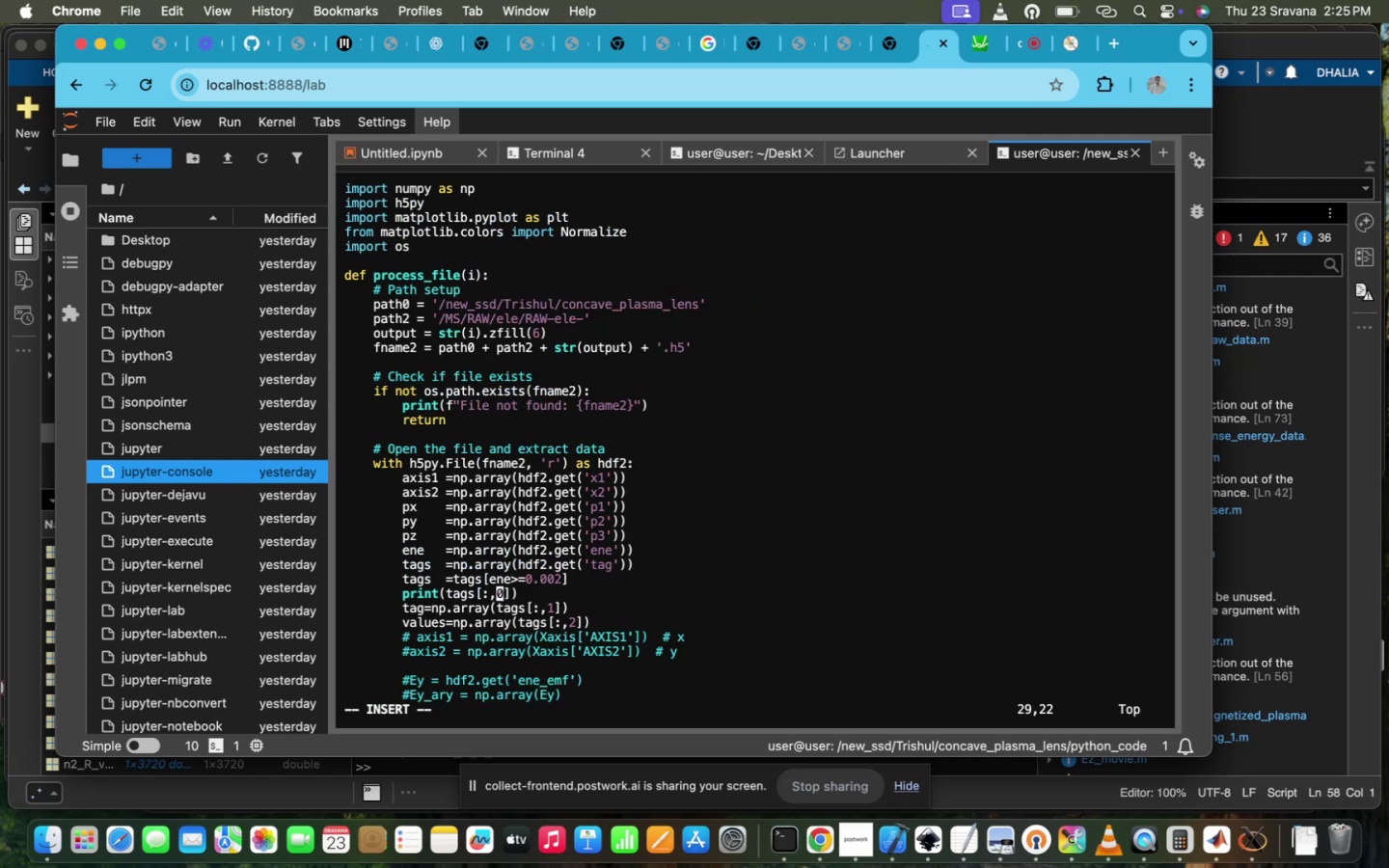 
scroll: coordinate [538, 554], scroll_direction: down, amount: 27.0
 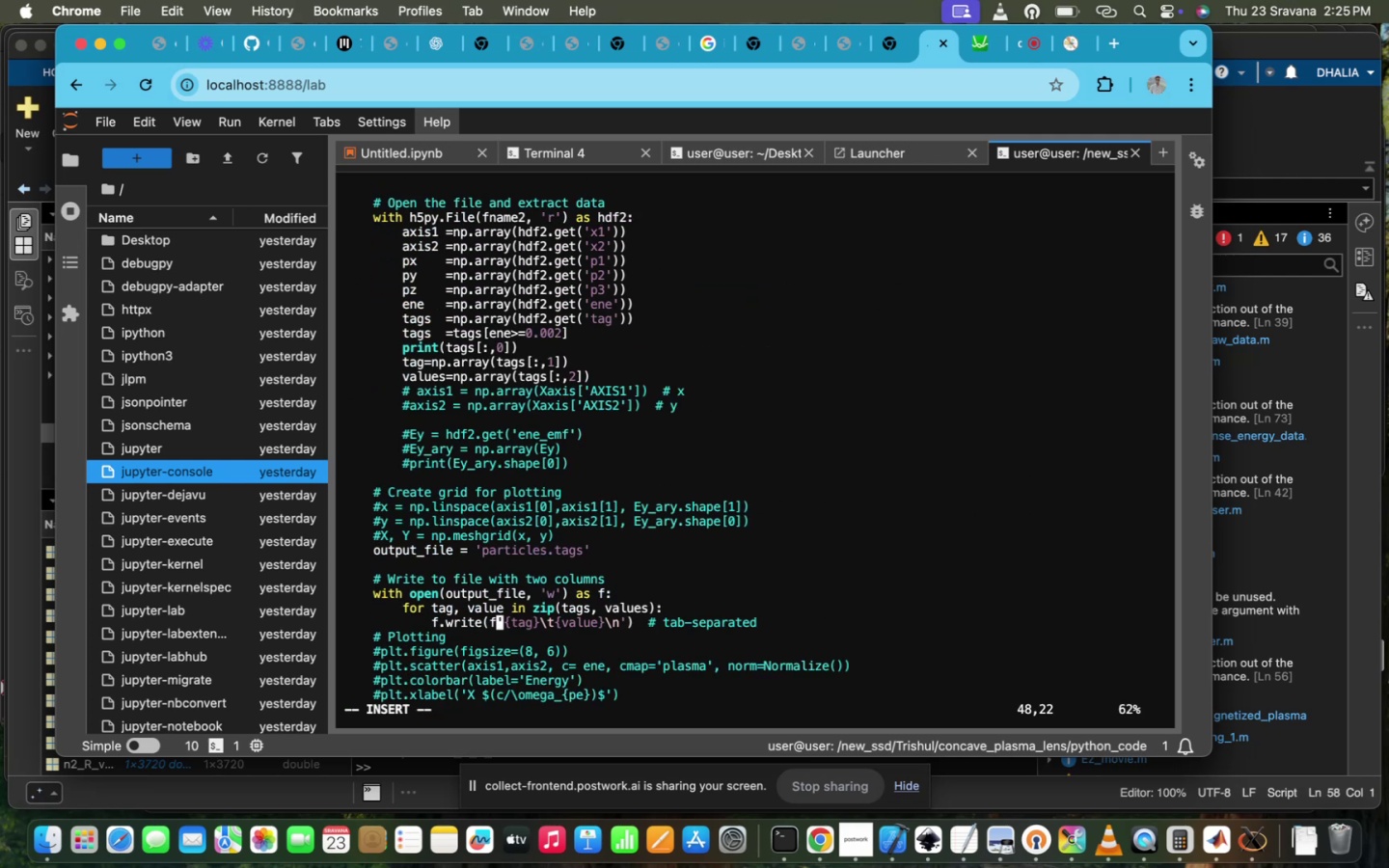 
key(ArrowUp)
 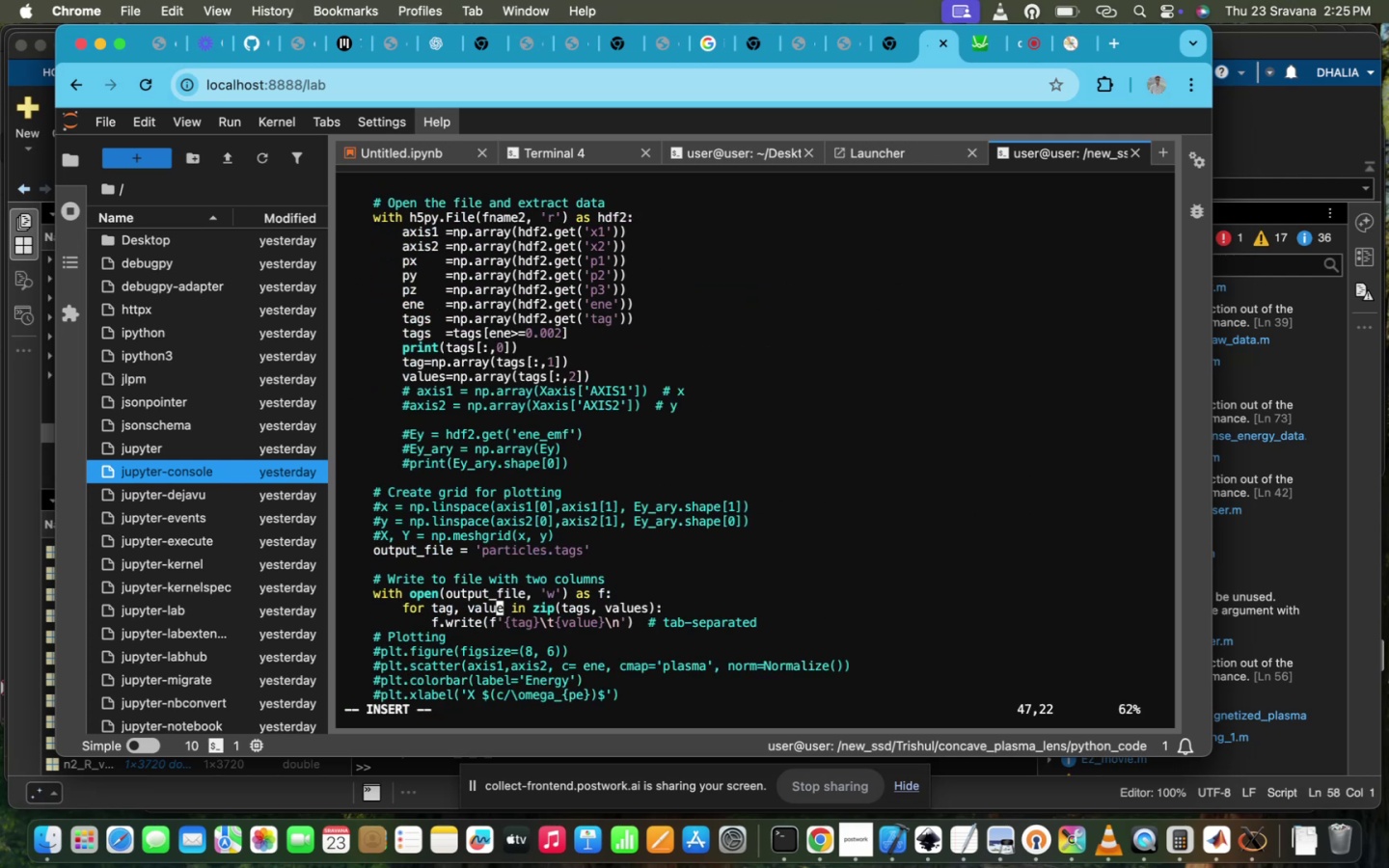 
hold_key(key=ArrowRight, duration=1.27)
 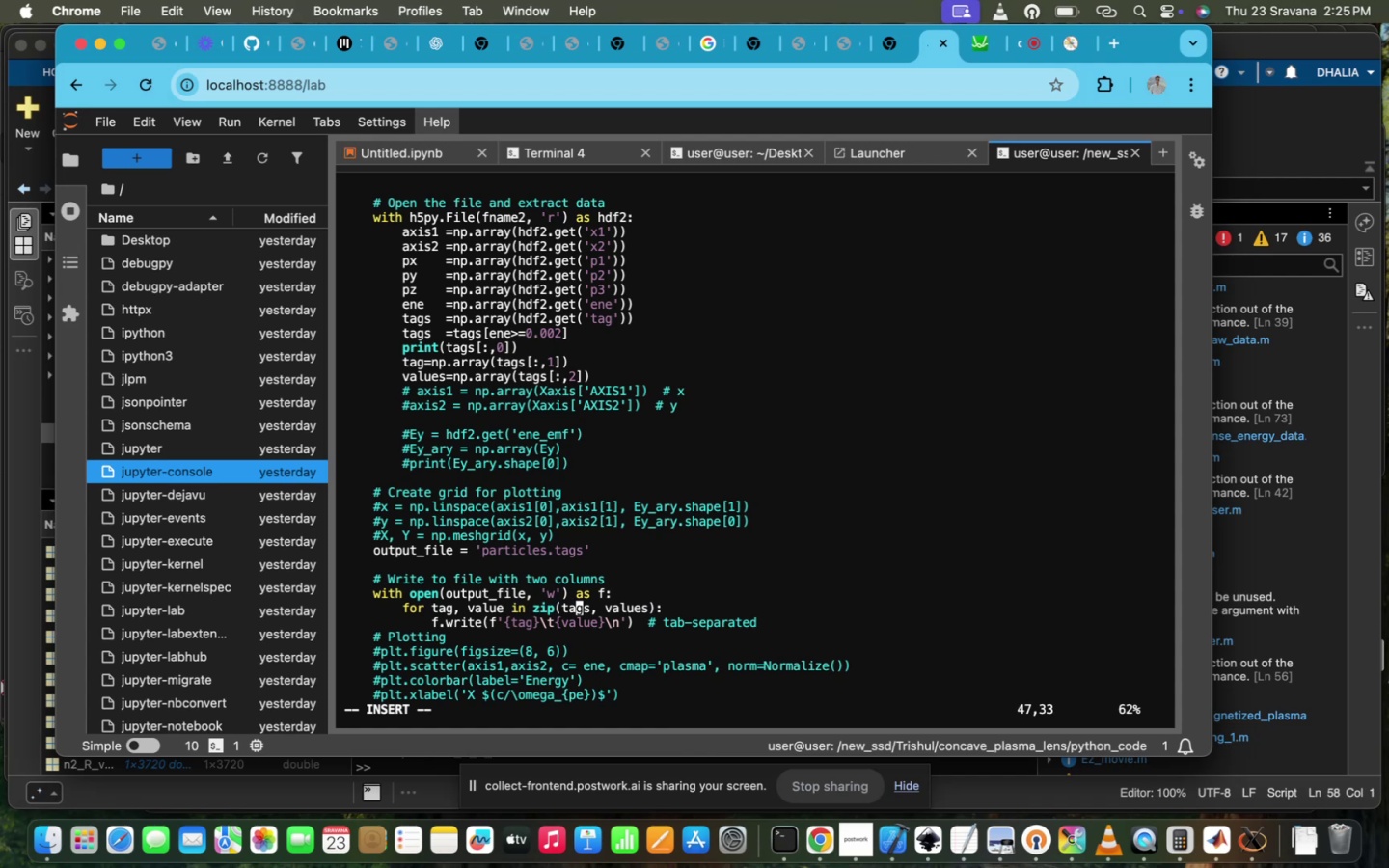 
key(ArrowRight)
 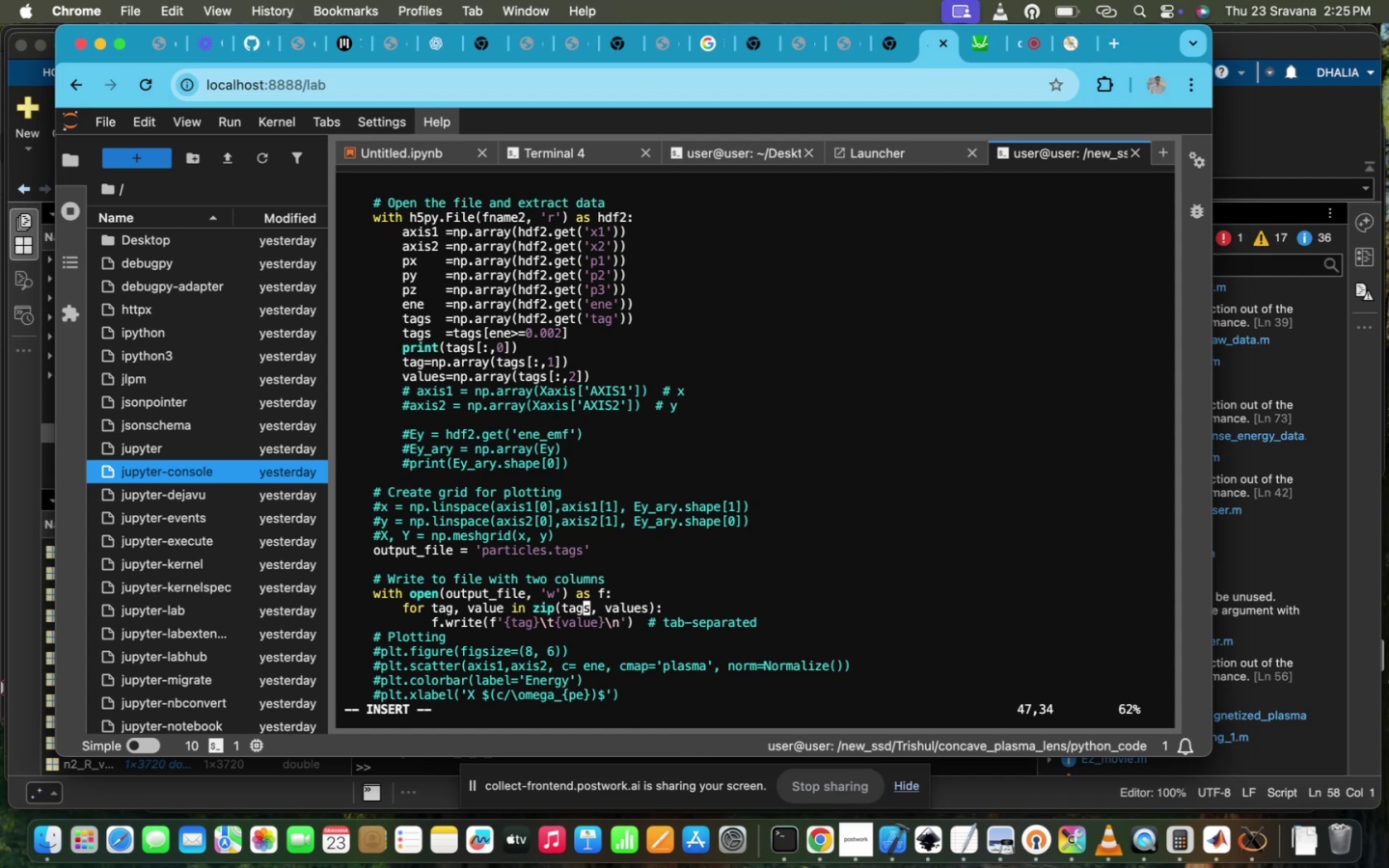 
key(ArrowRight)
 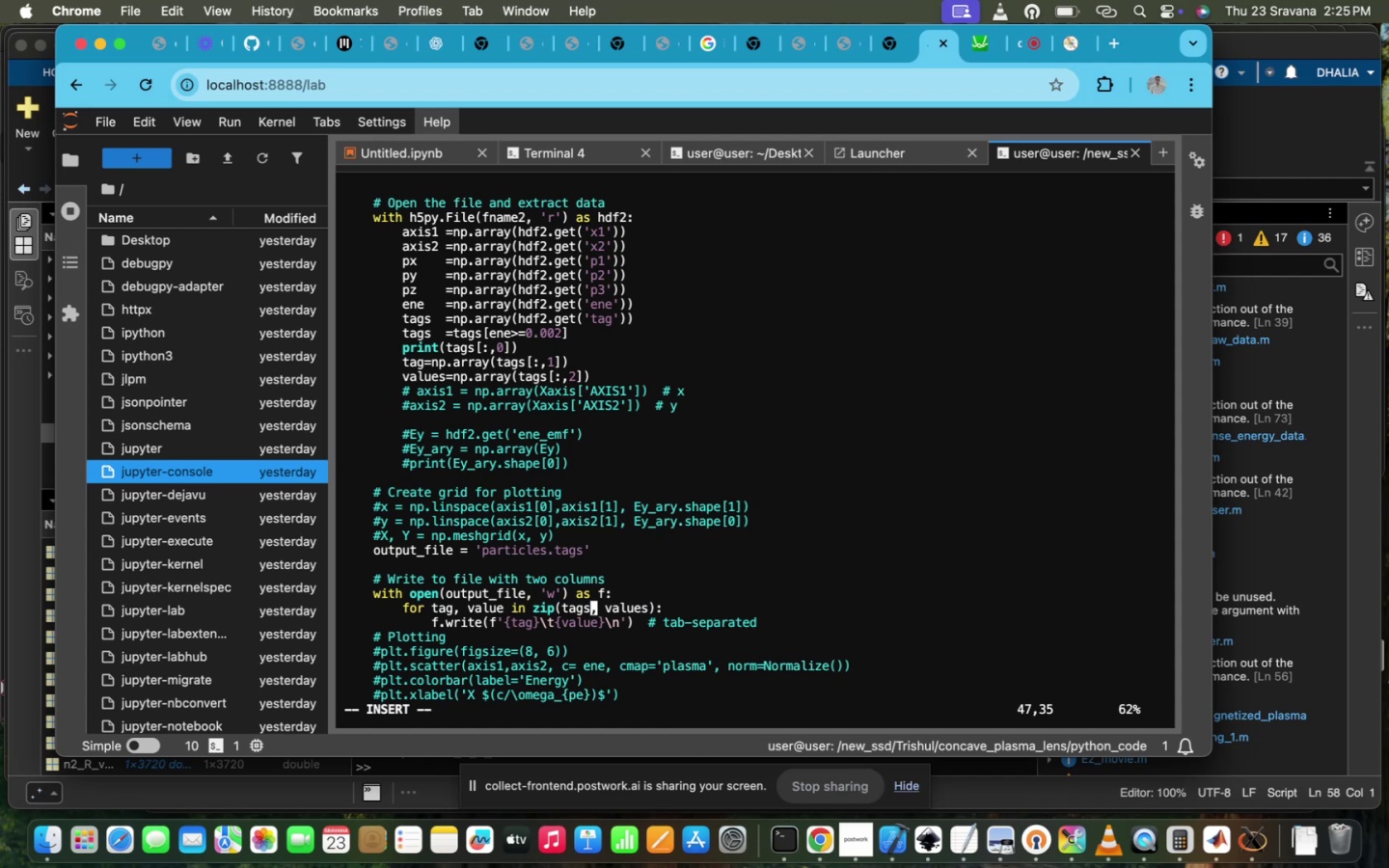 
key(I)
 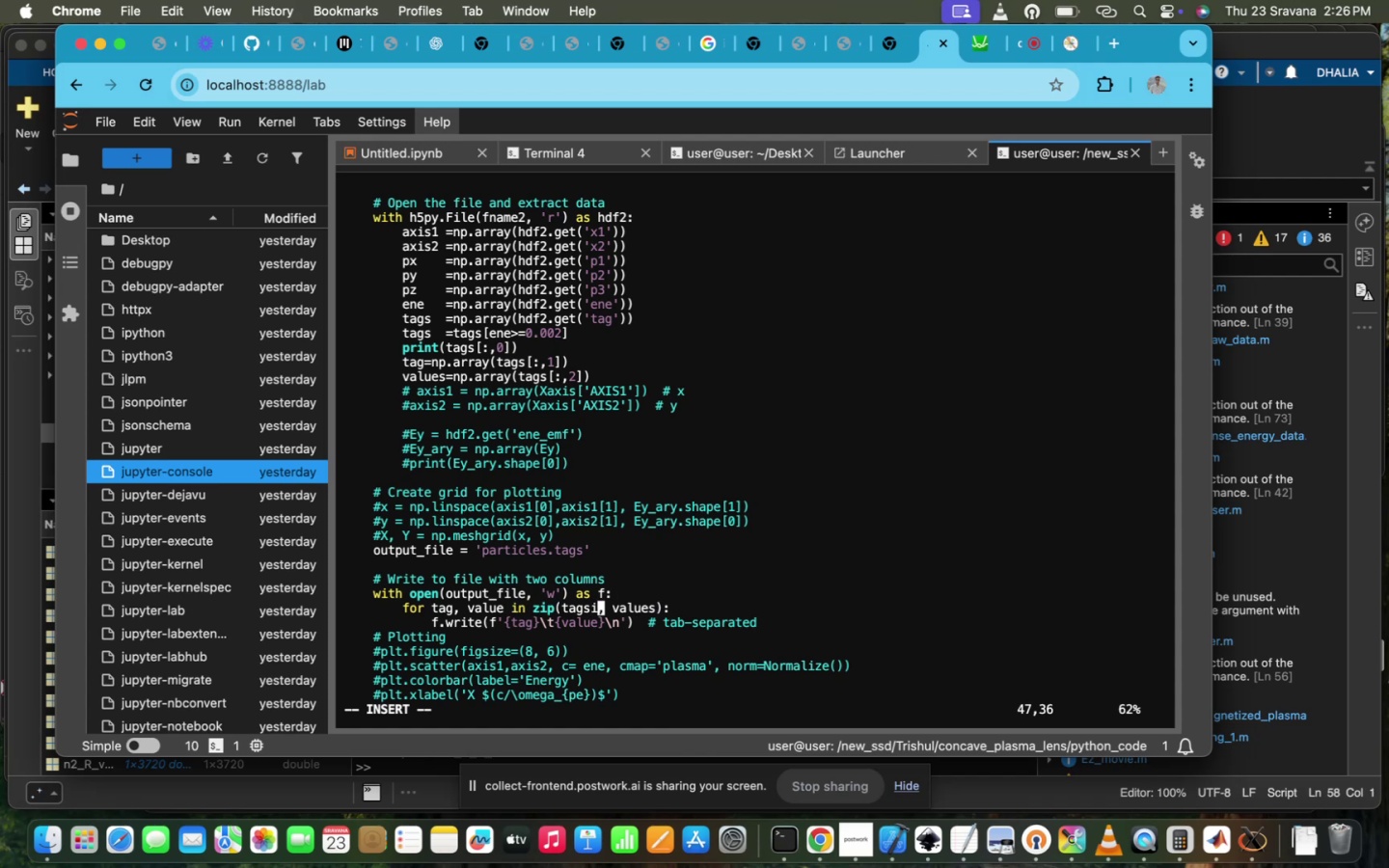 
key(Backspace)
 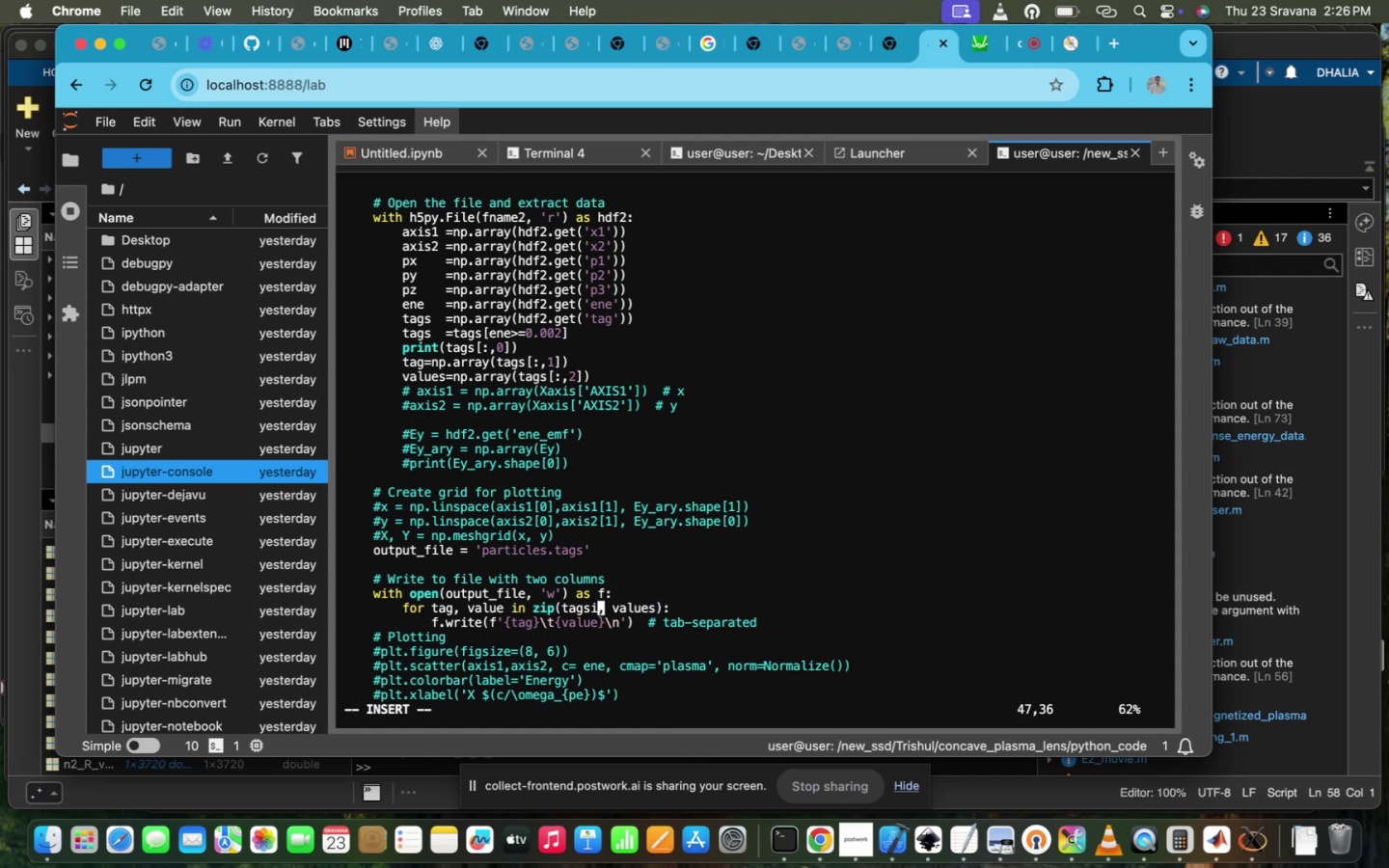 
key(Backspace)
 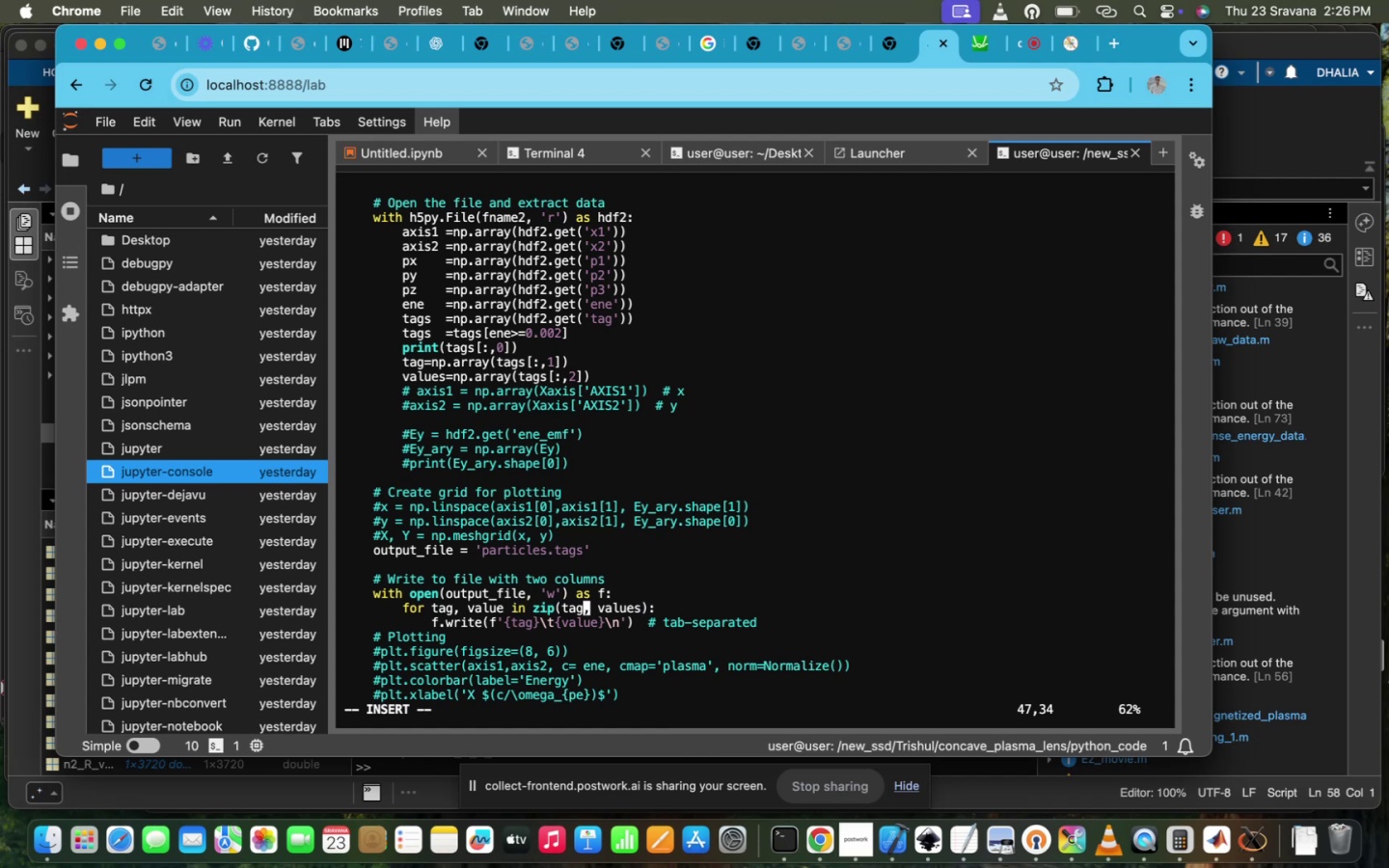 
scroll: coordinate [538, 554], scroll_direction: up, amount: 43.0
 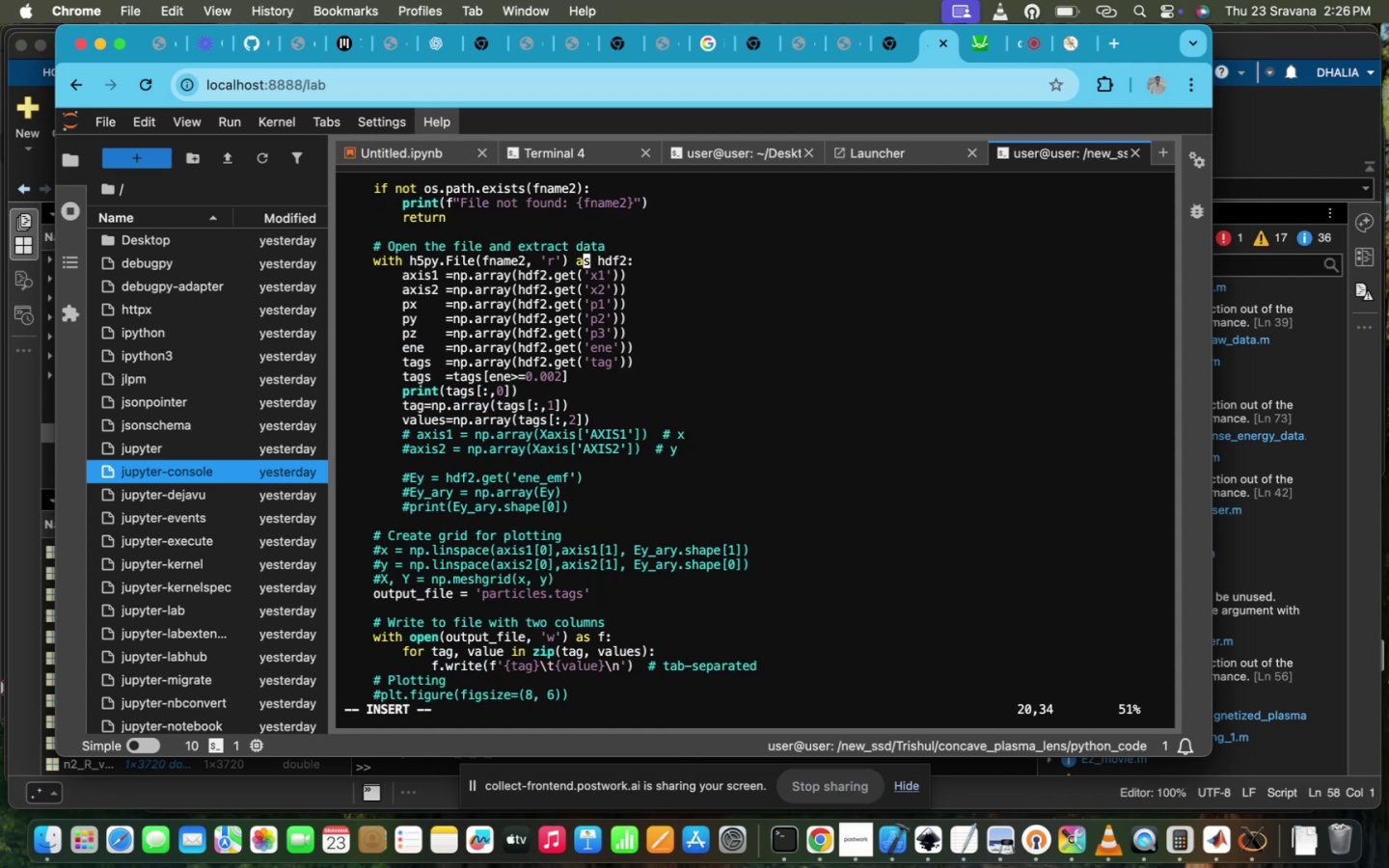 
key(ArrowUp)
 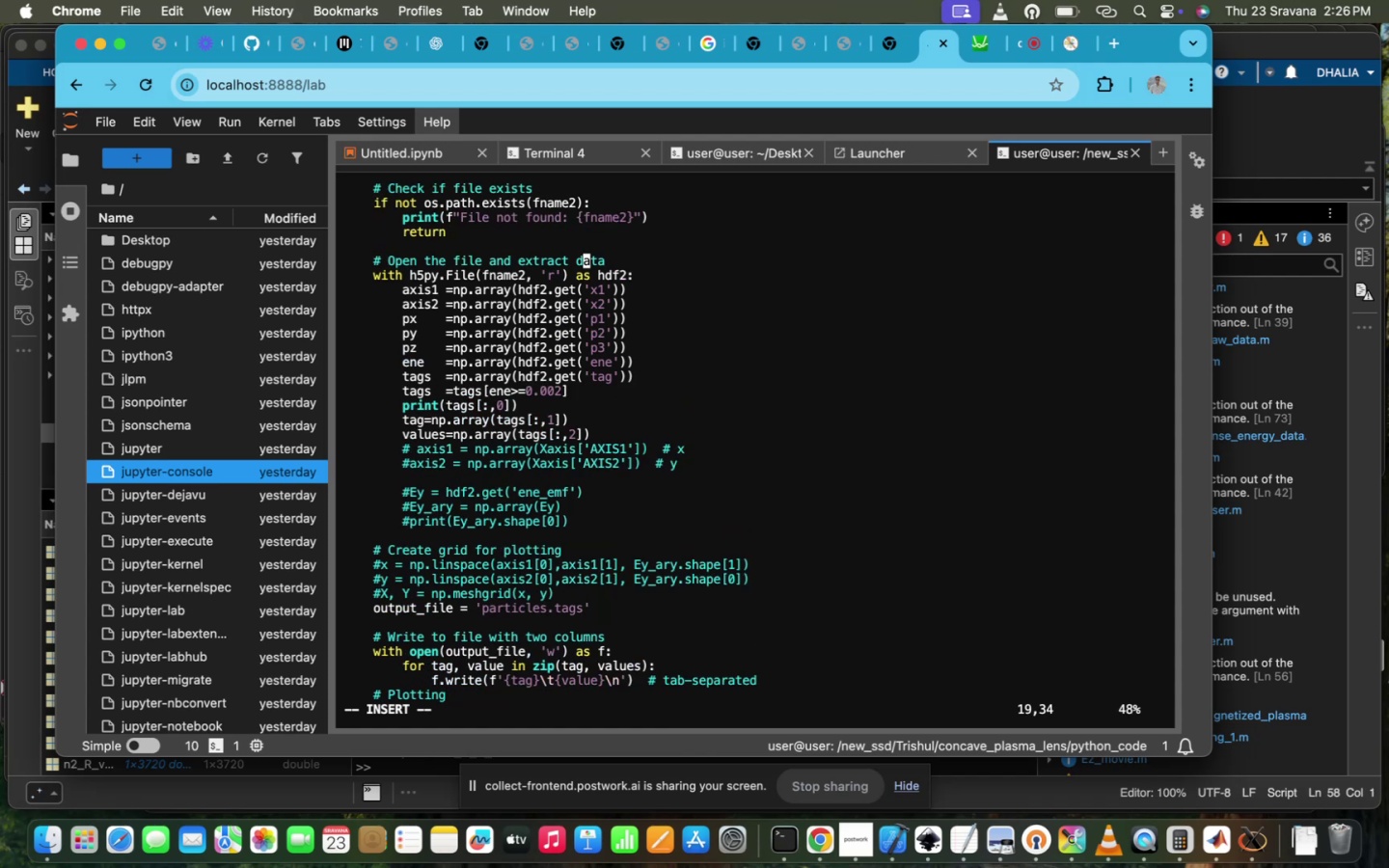 
key(ArrowUp)
 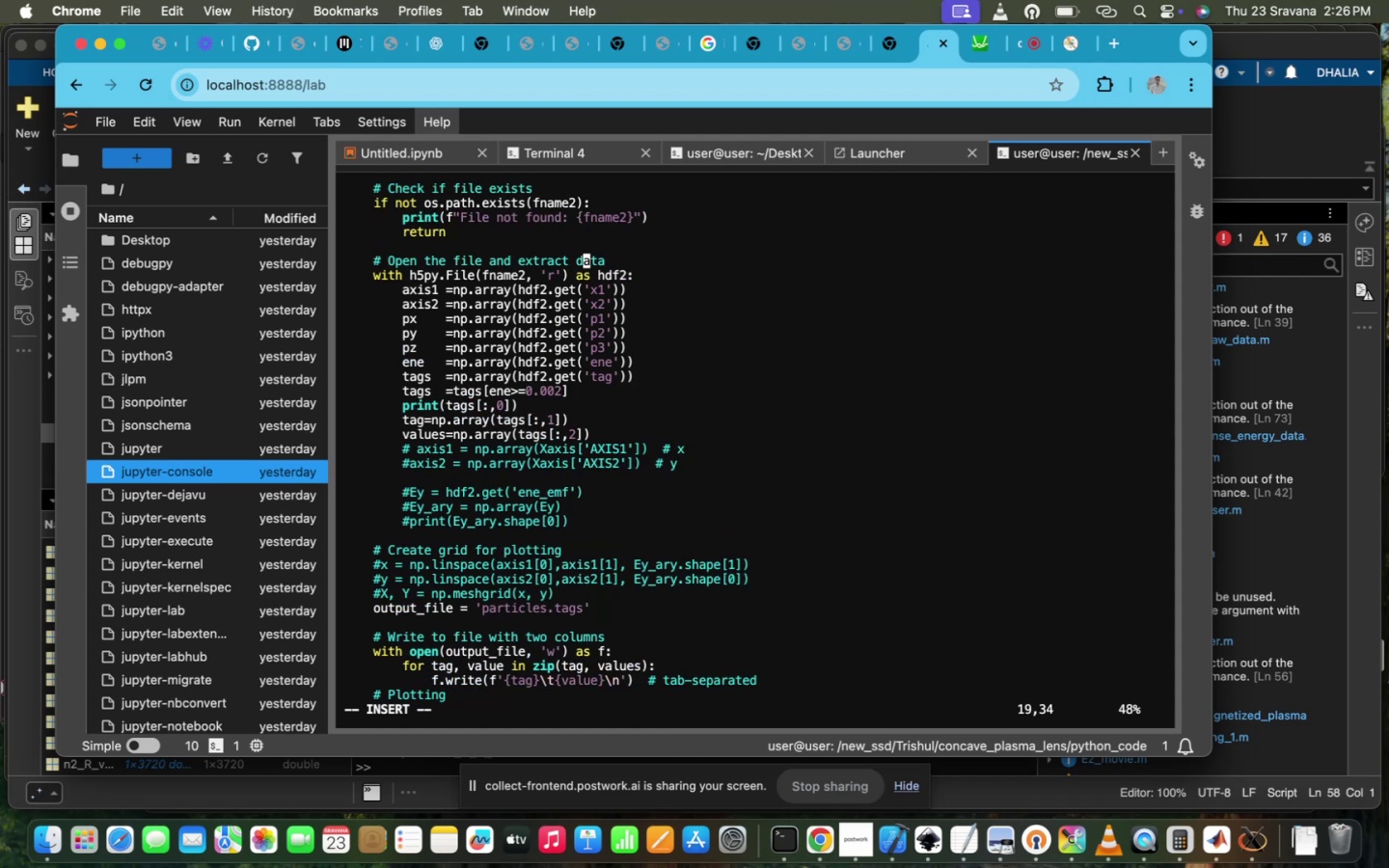 
key(ArrowDown)
 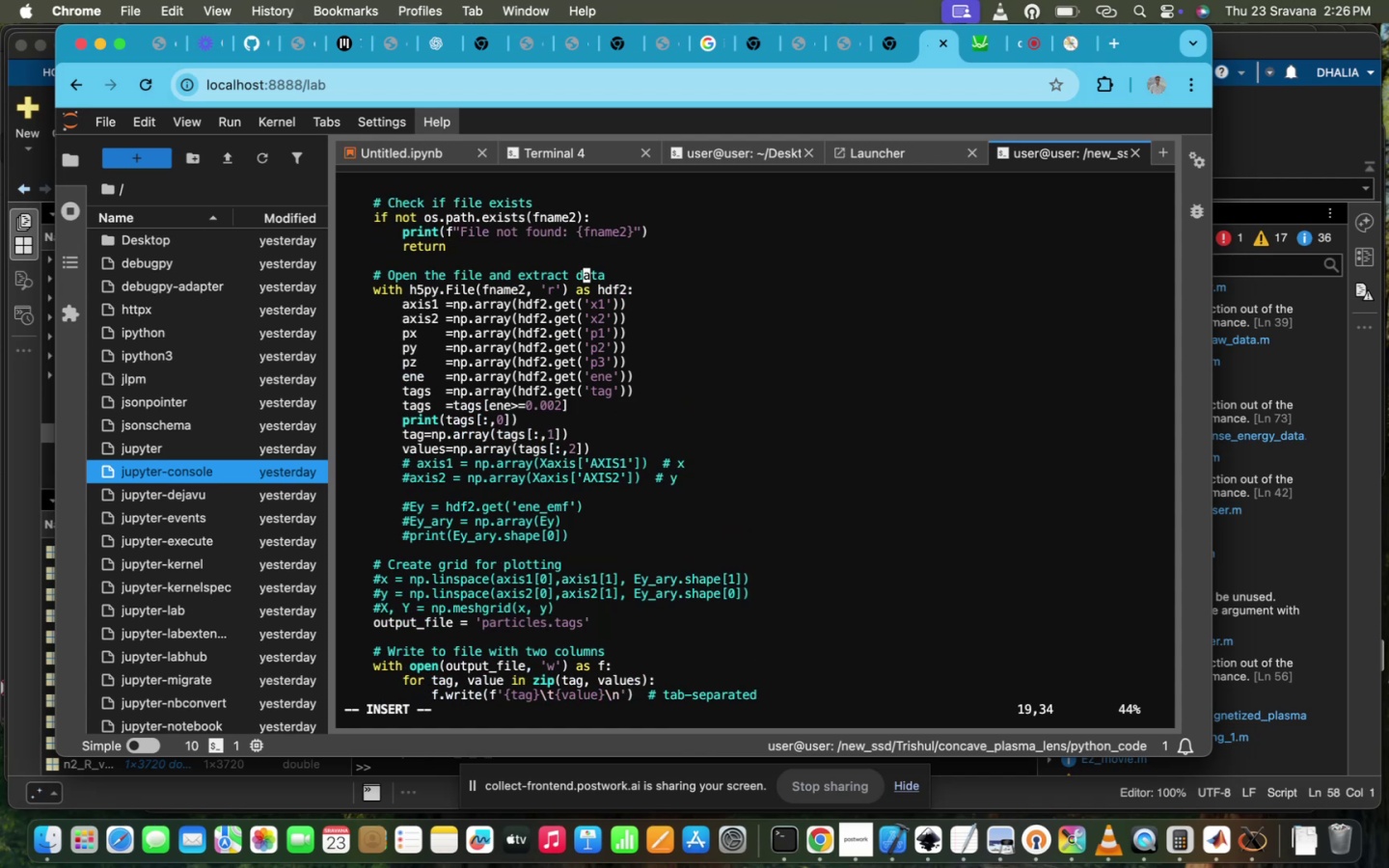 
key(ArrowUp)
 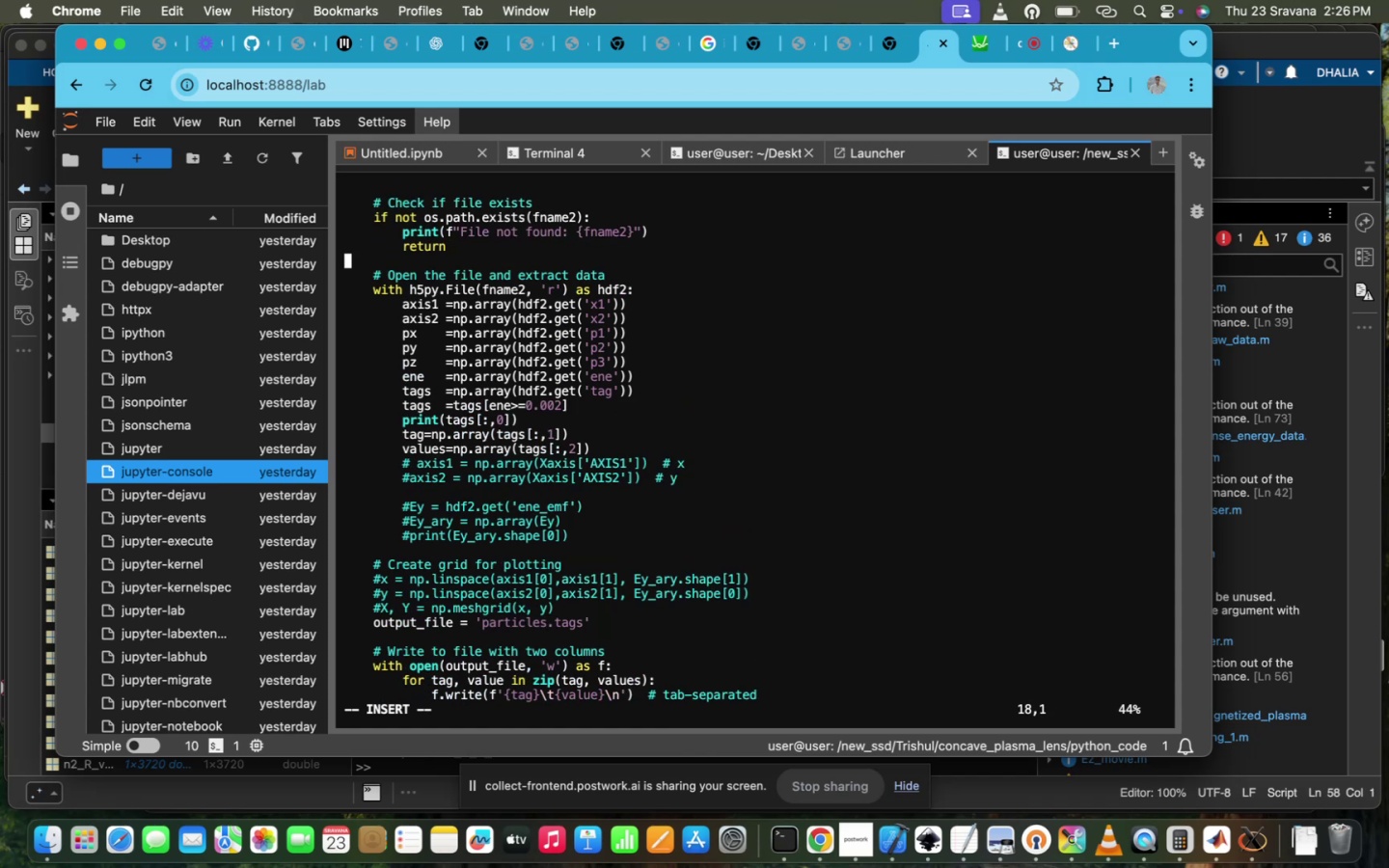 
key(ArrowDown)
 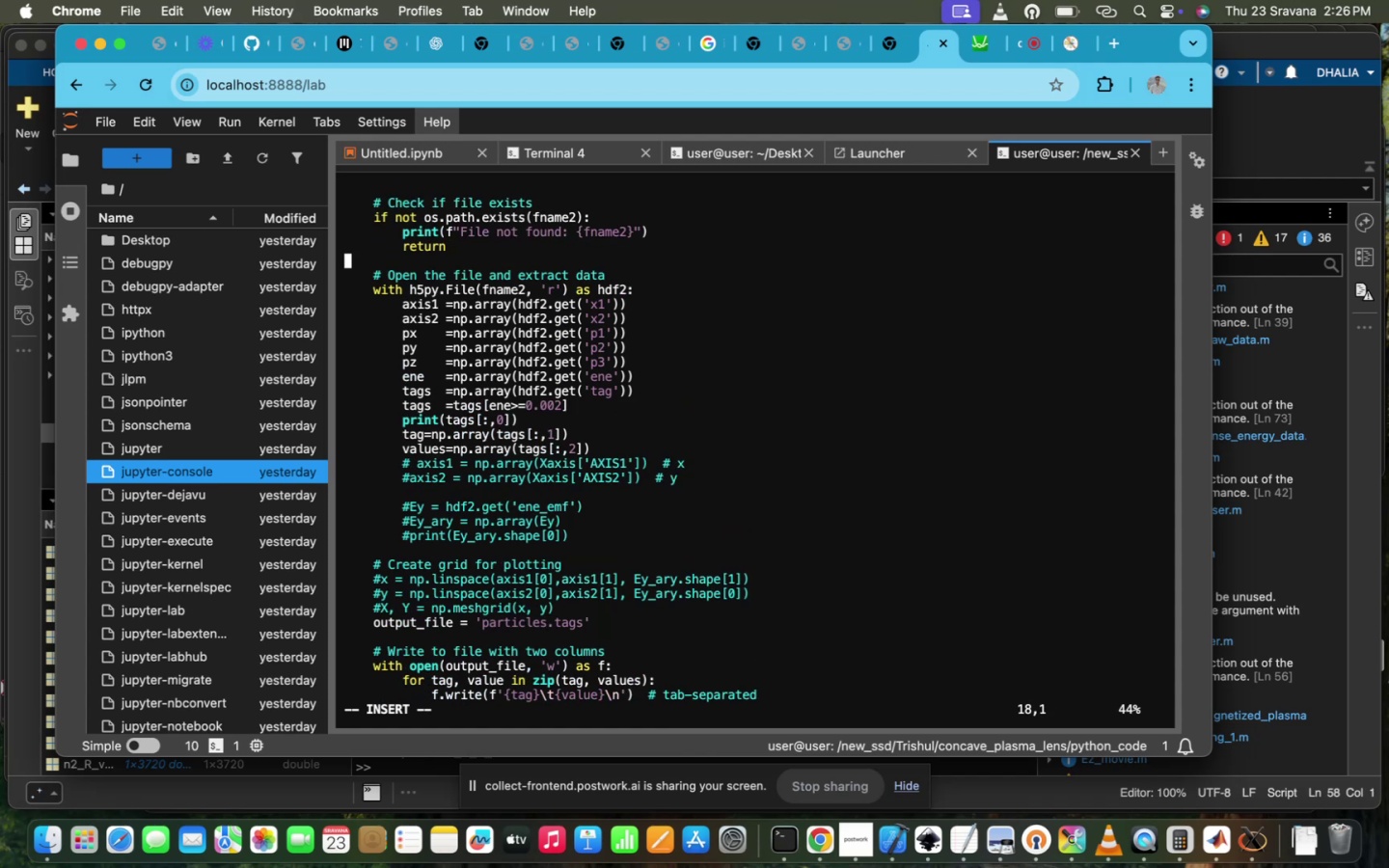 
key(ArrowDown)
 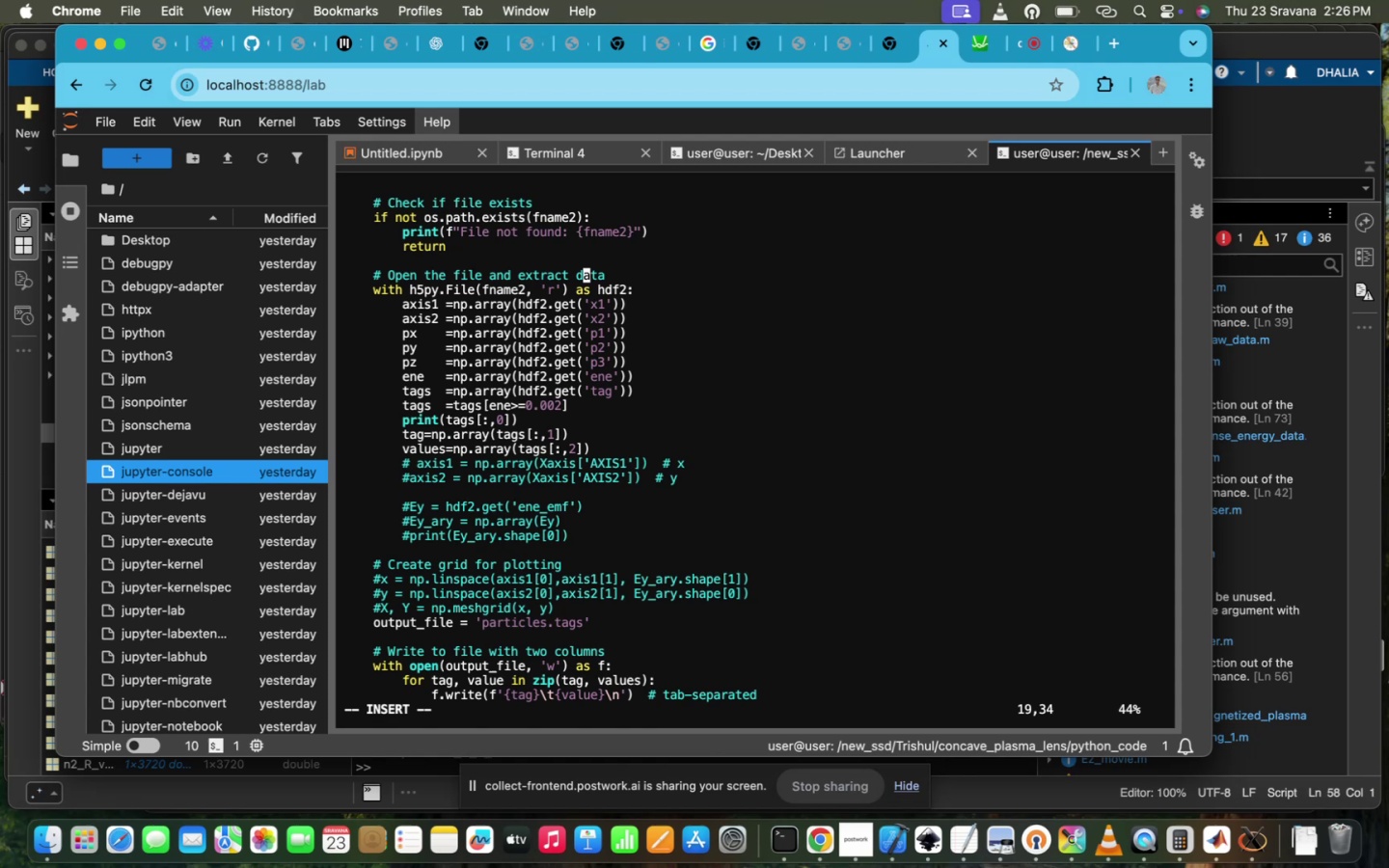 
key(ArrowDown)
 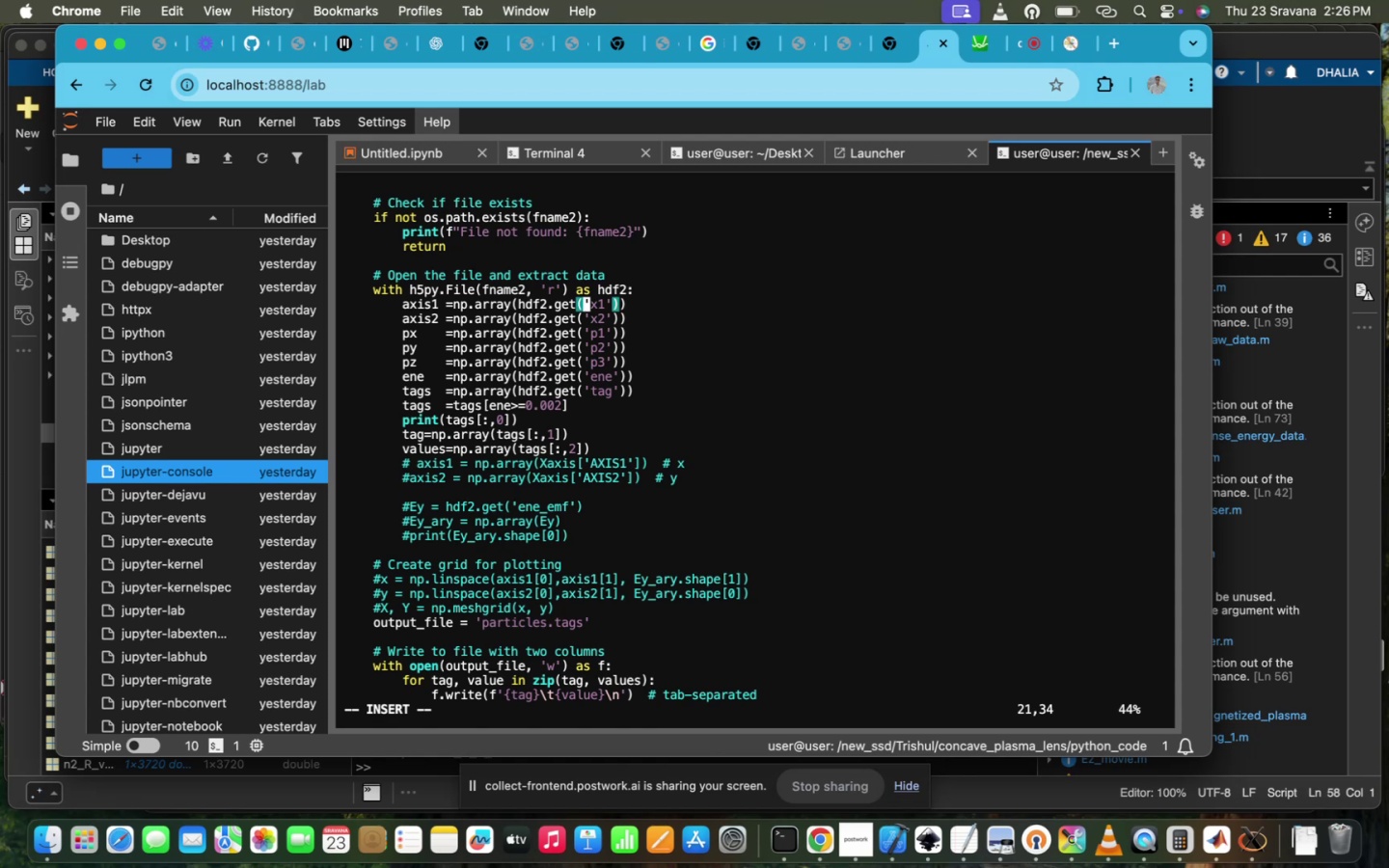 
key(ArrowDown)
 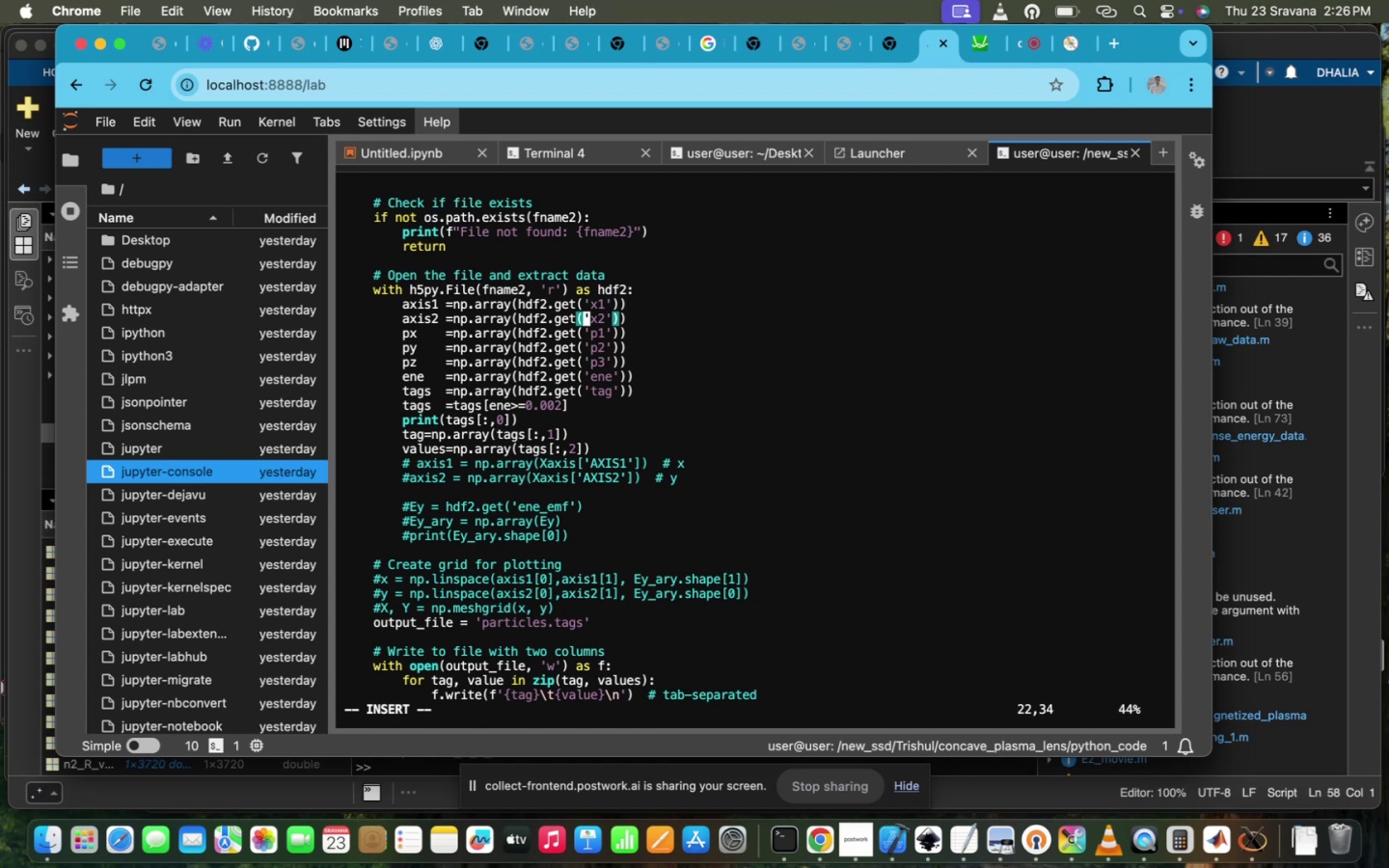 
key(ArrowDown)
 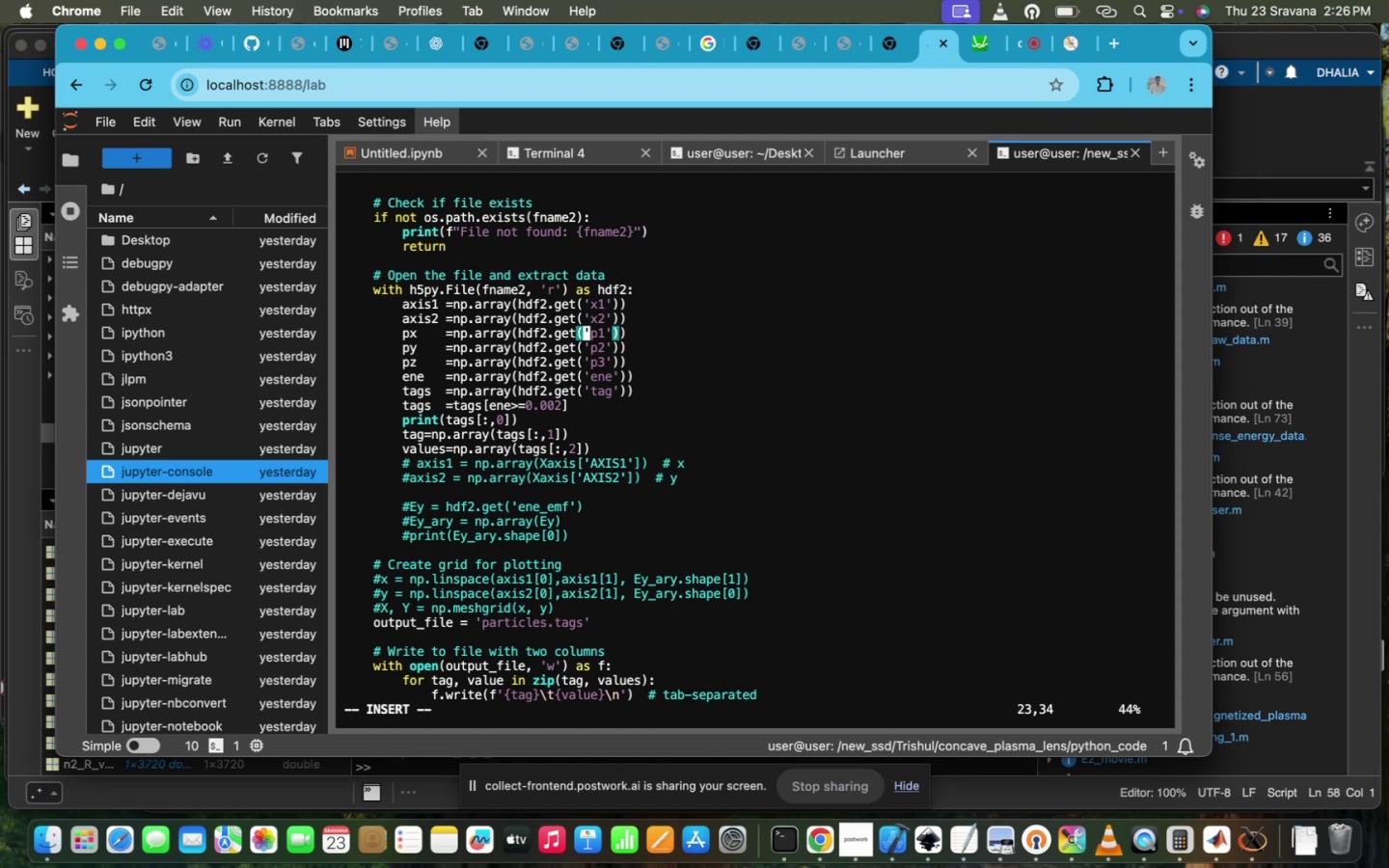 
key(ArrowDown)
 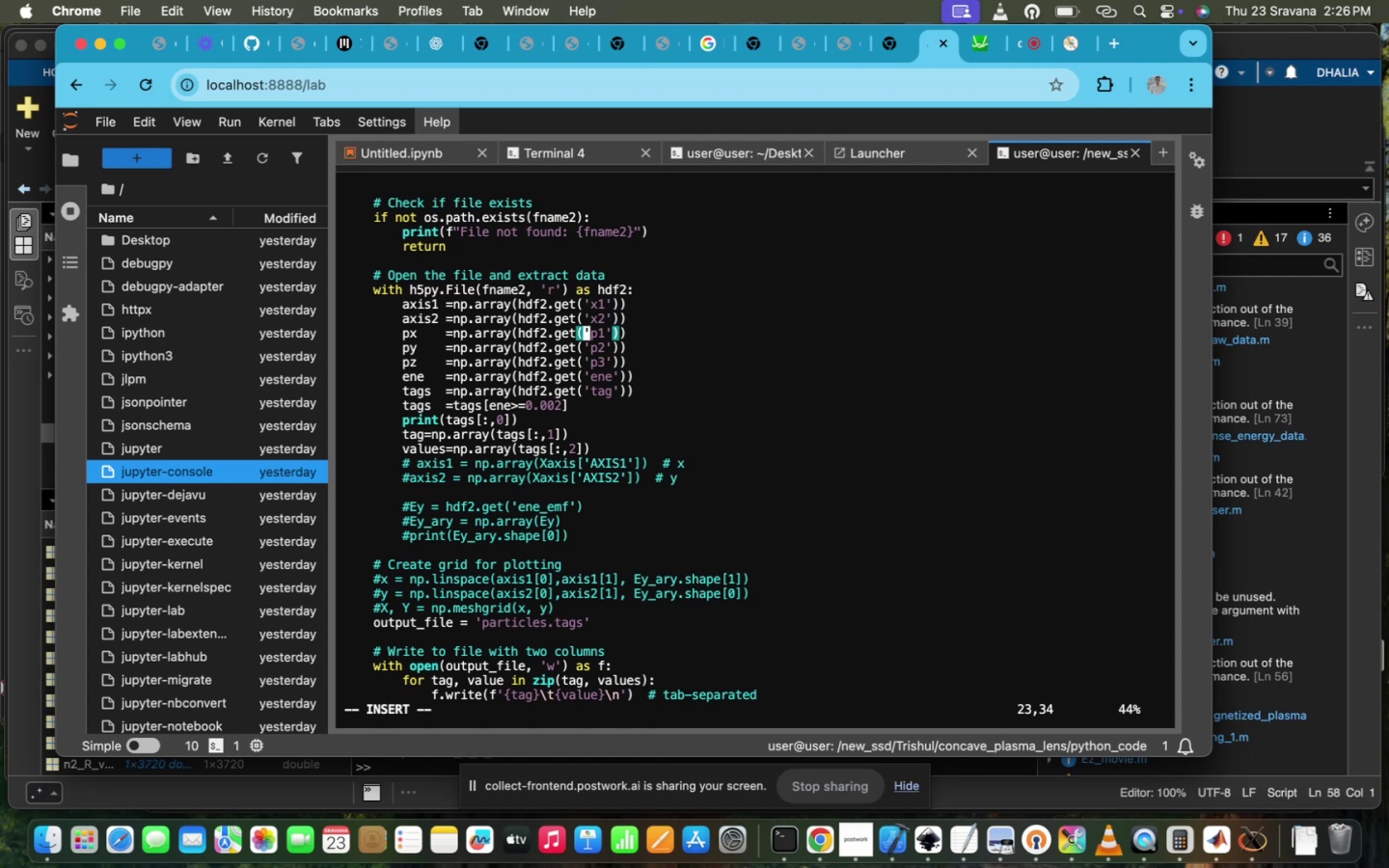 
key(ArrowDown)
 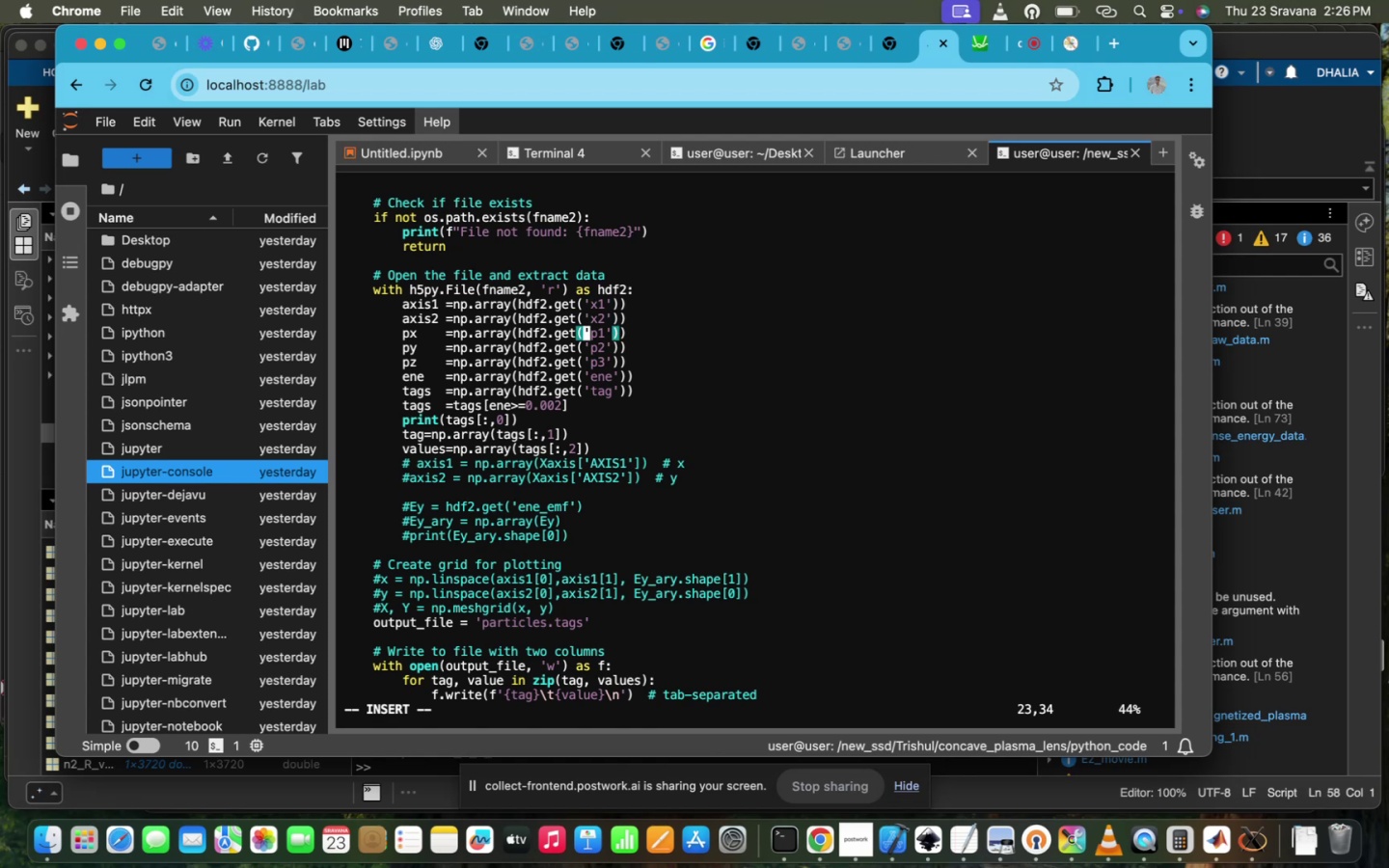 
key(ArrowDown)
 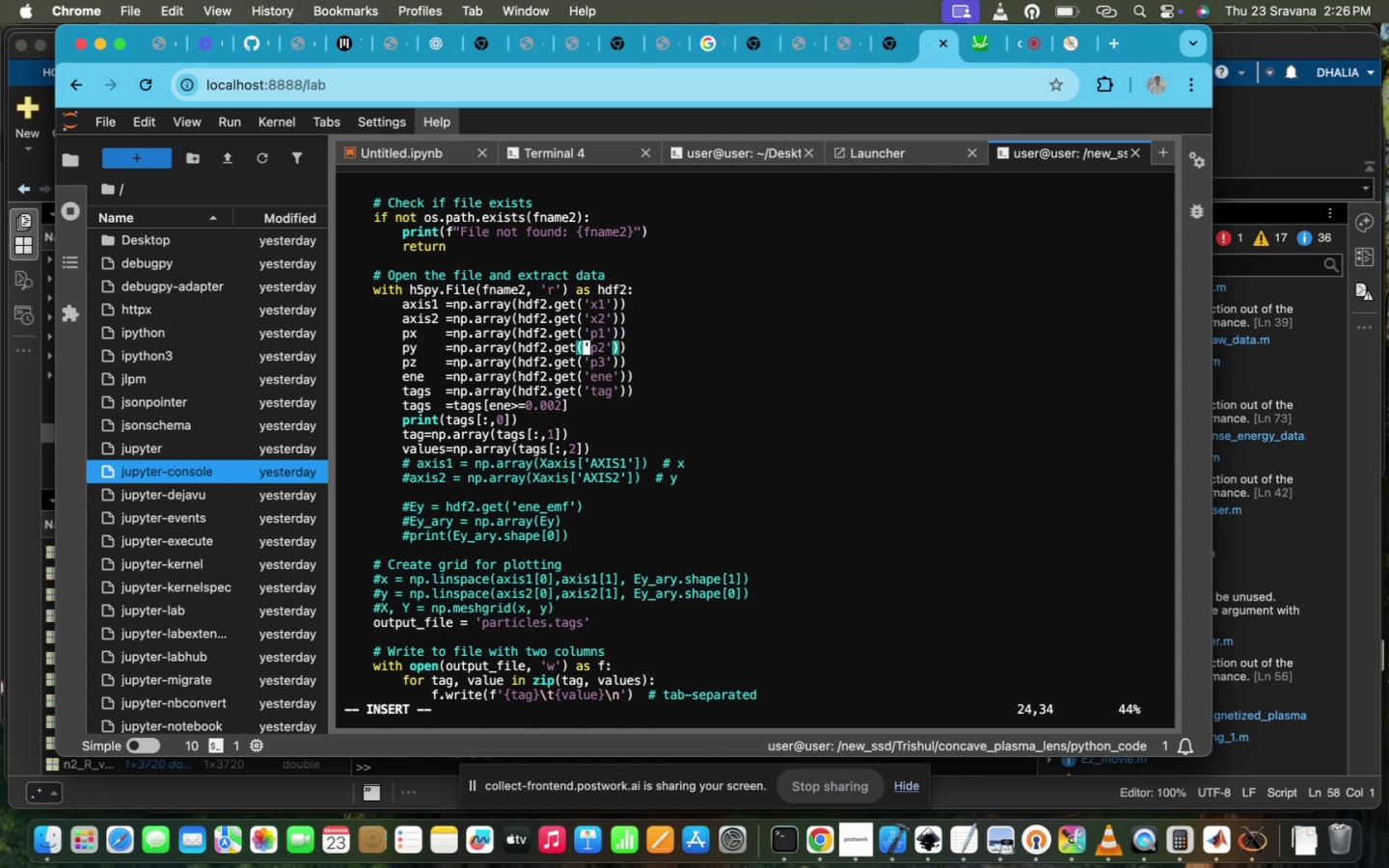 
key(ArrowDown)
 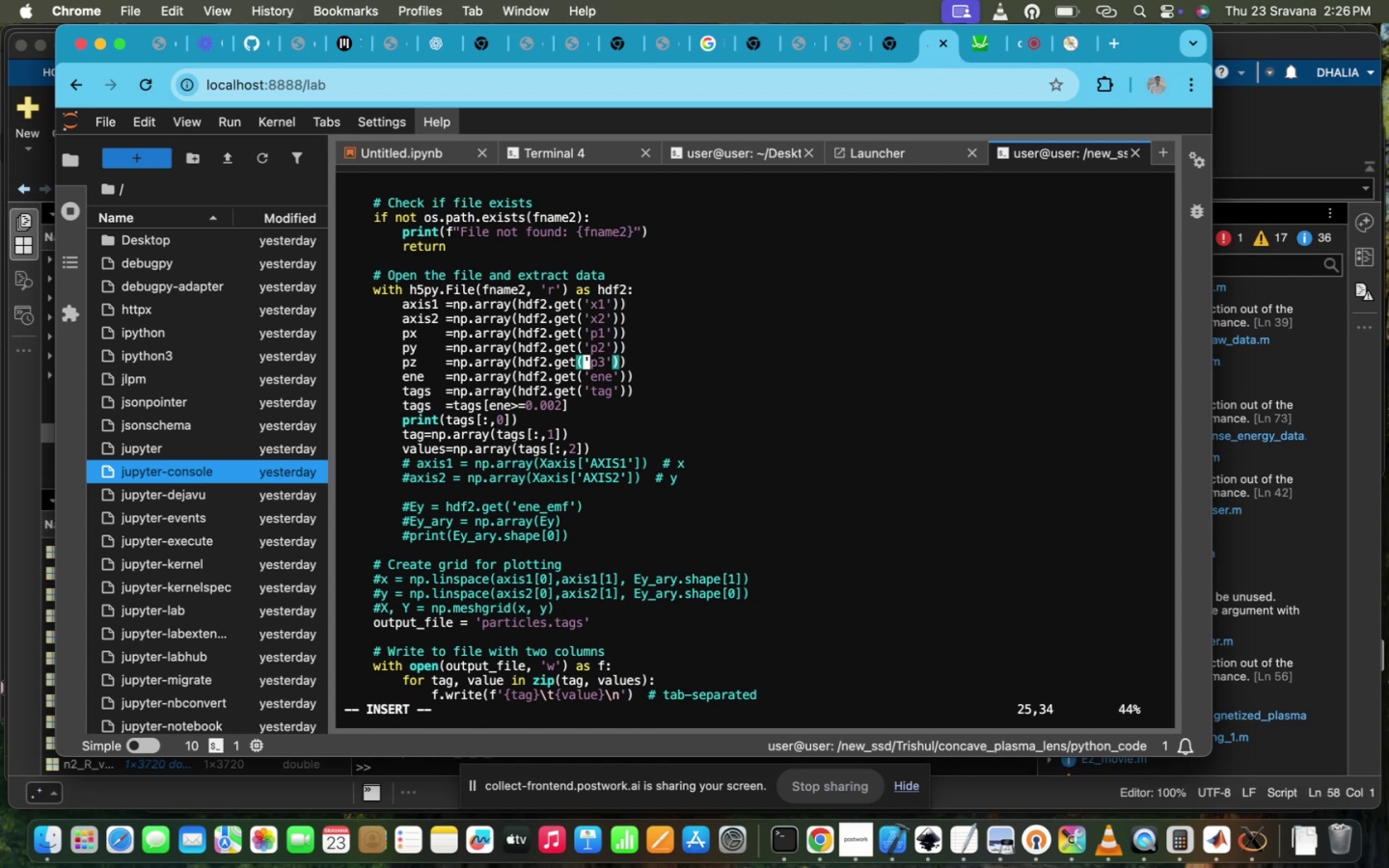 
key(ArrowDown)
 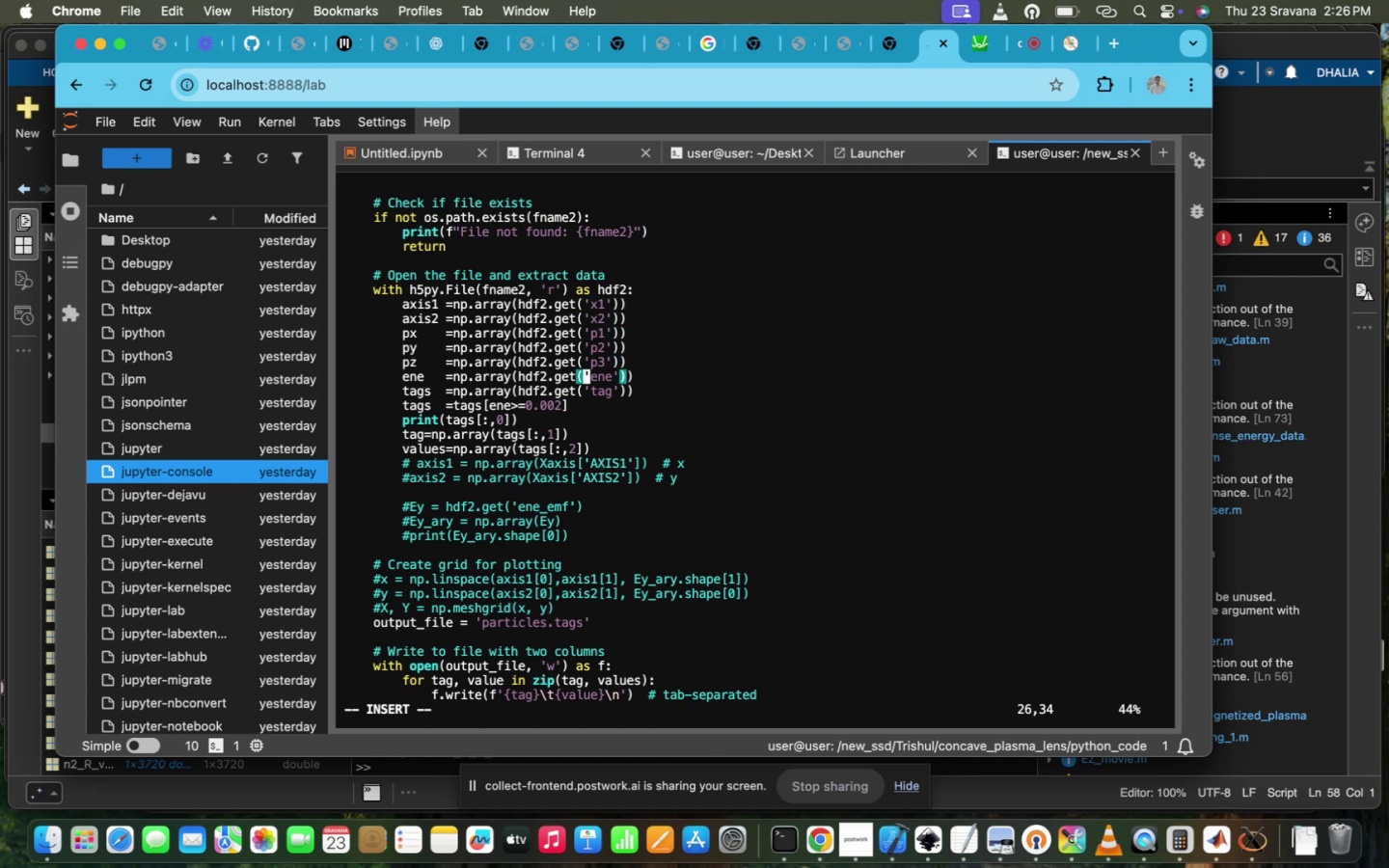 
key(ArrowDown)
 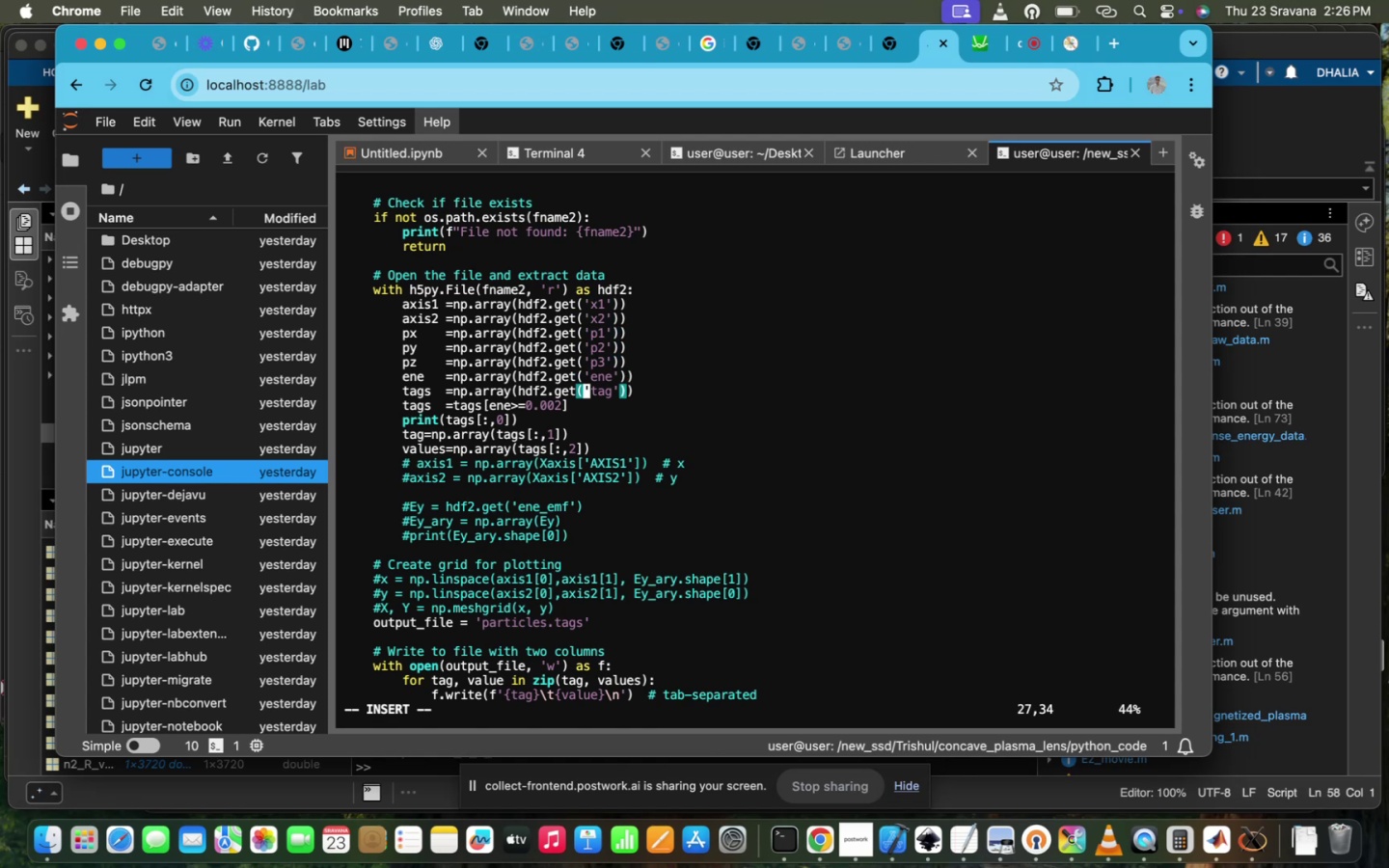 
key(ArrowDown)
 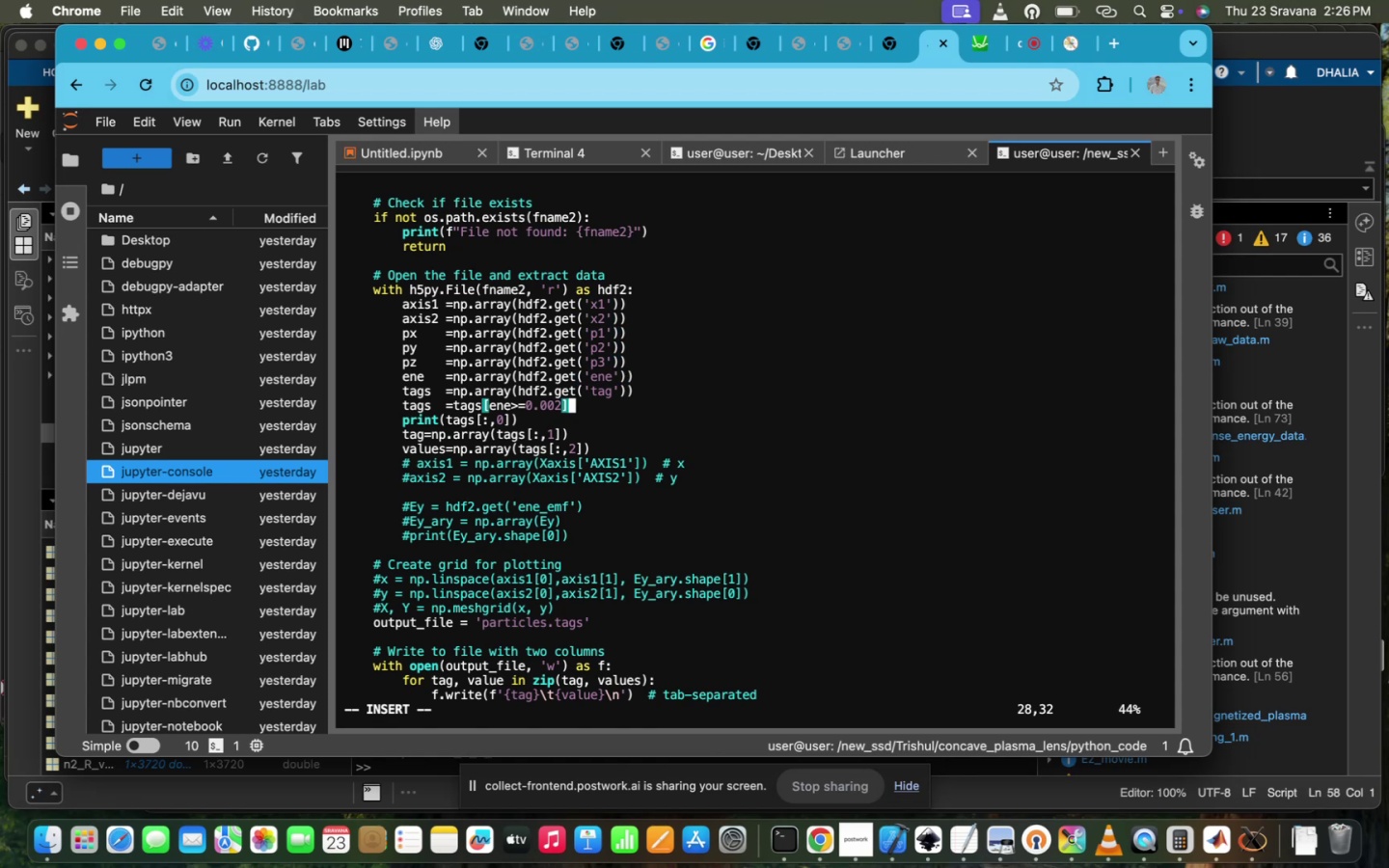 
key(ArrowDown)
 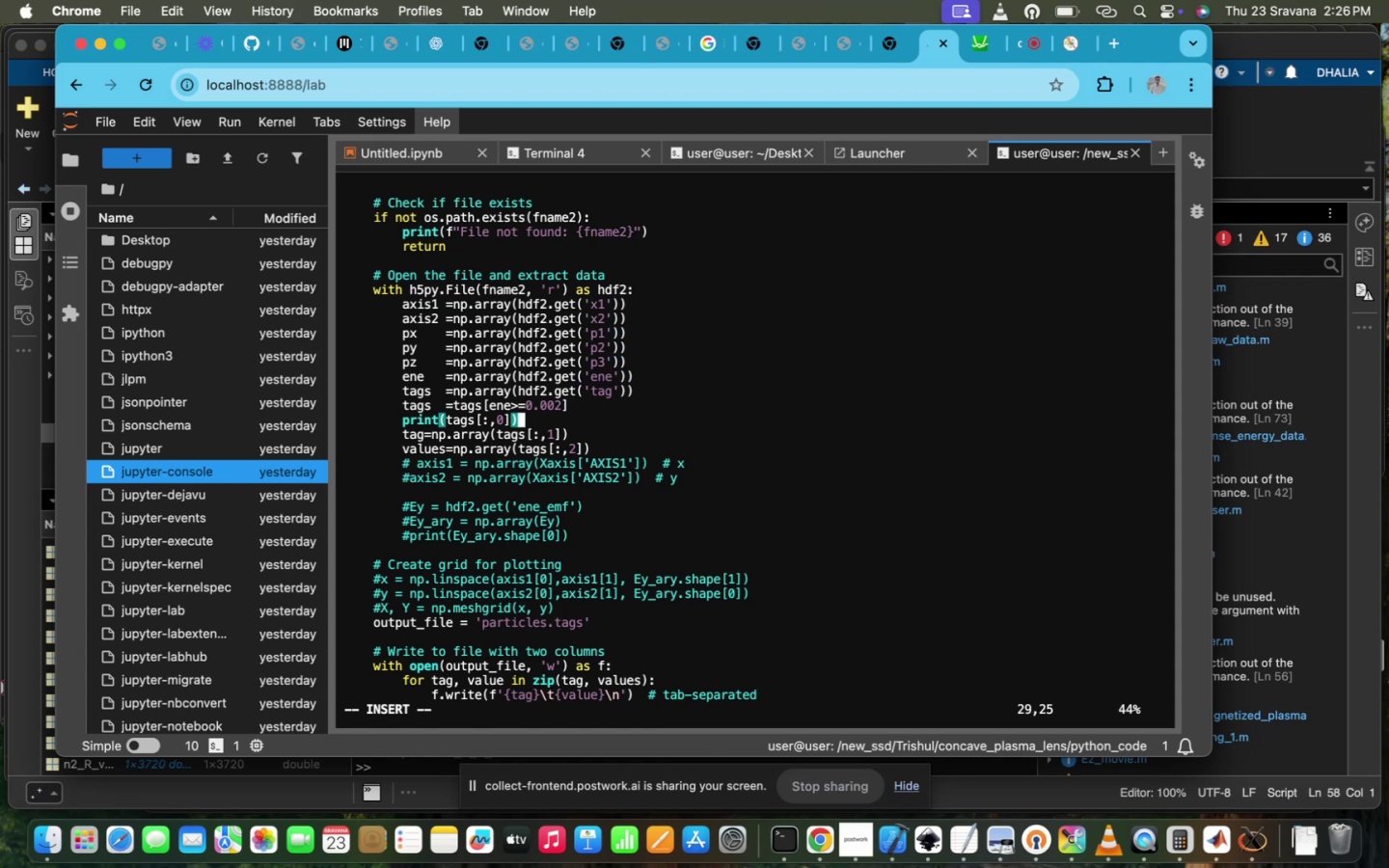 
key(ArrowDown)
 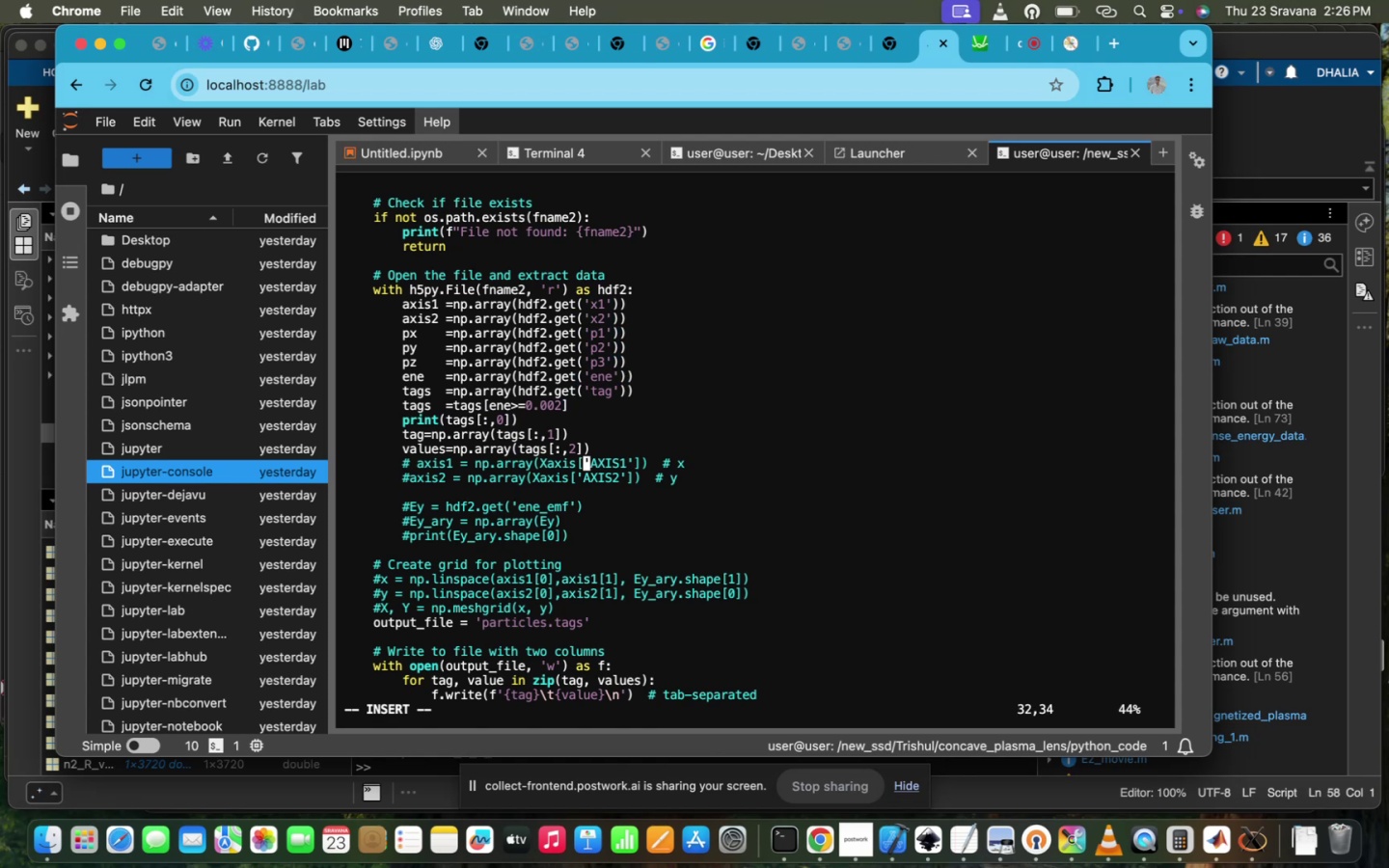 
key(ArrowUp)
 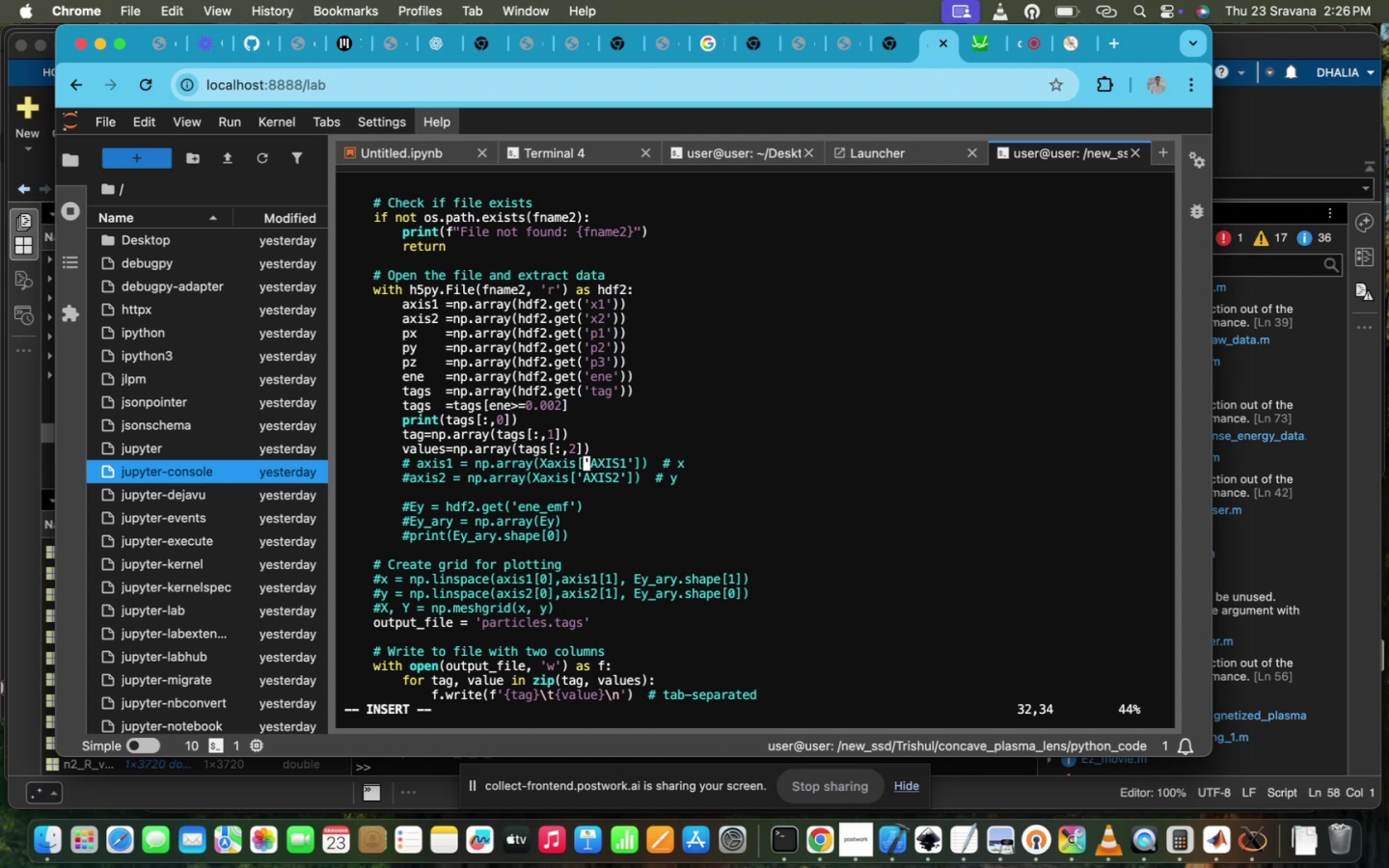 
key(ArrowLeft)
 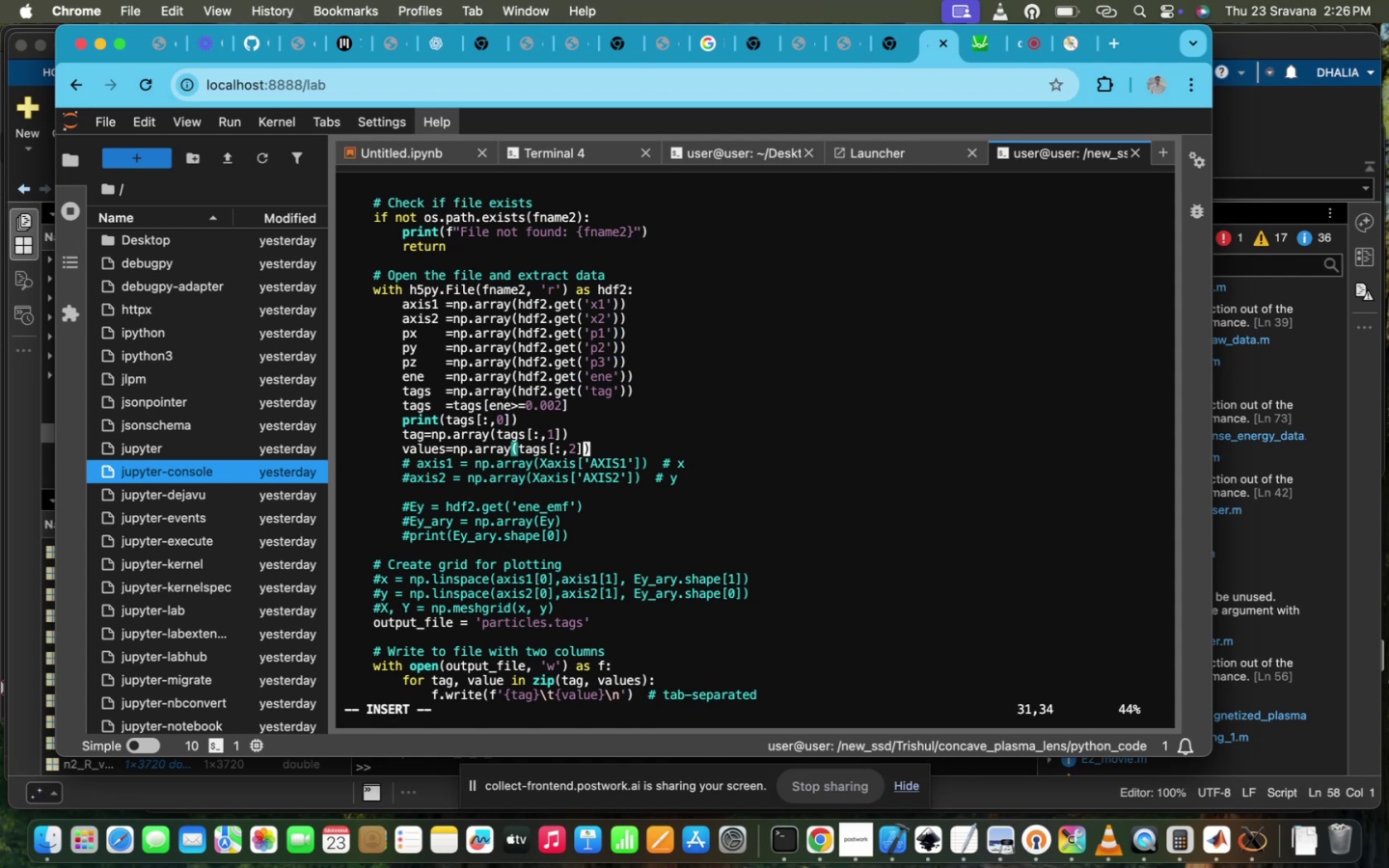 
key(ArrowLeft)
 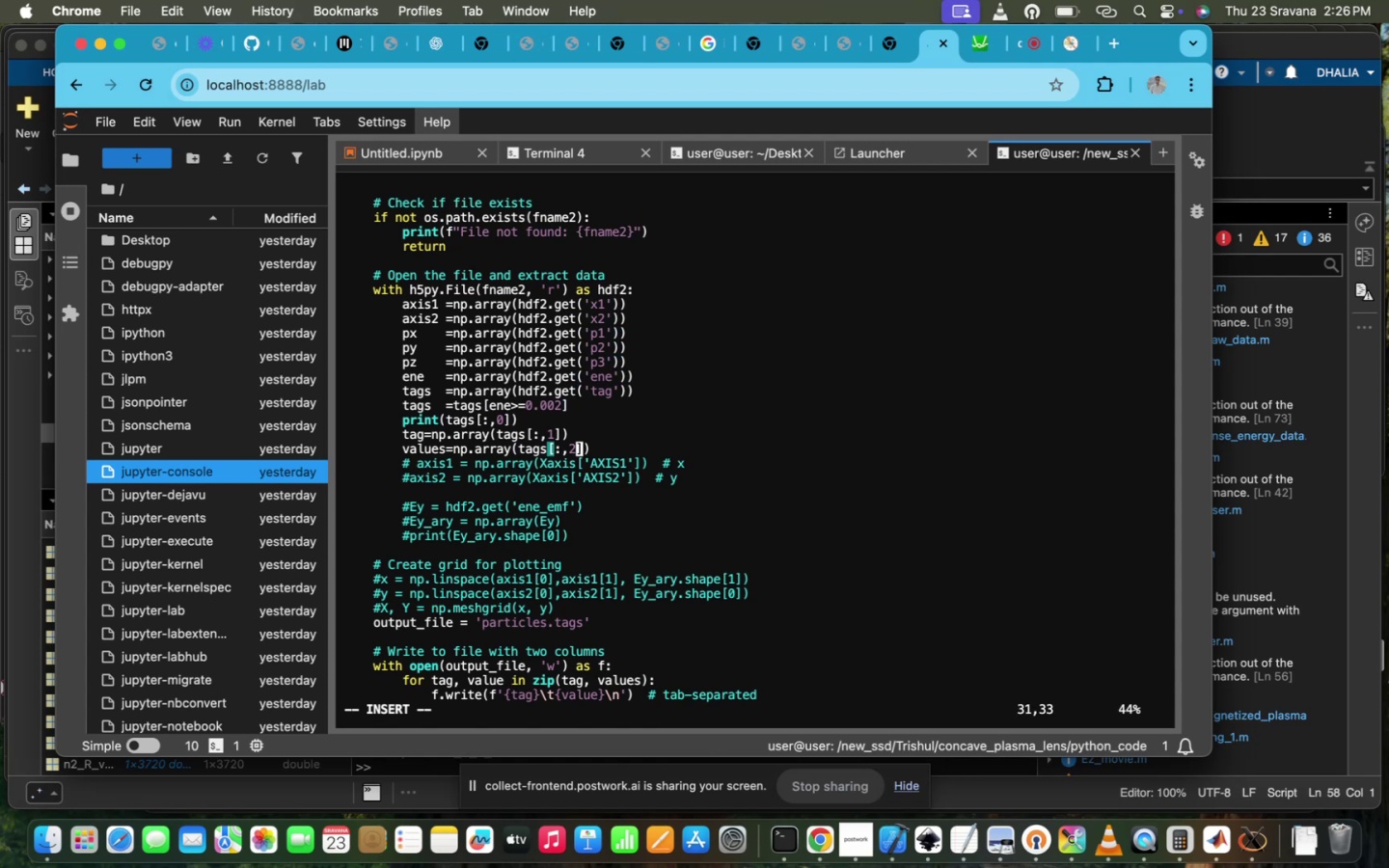 
key(Backspace)
 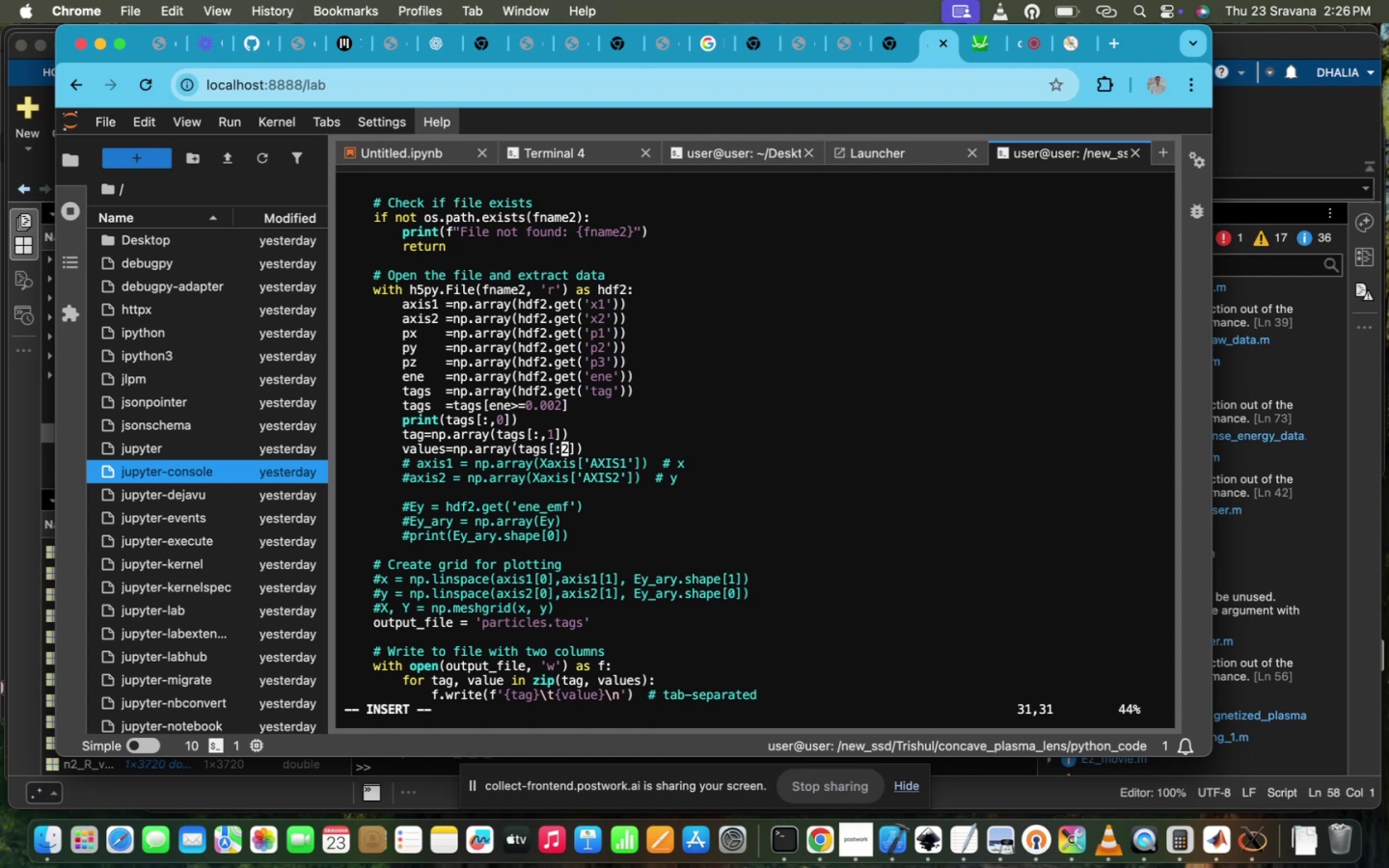 
key(I)
 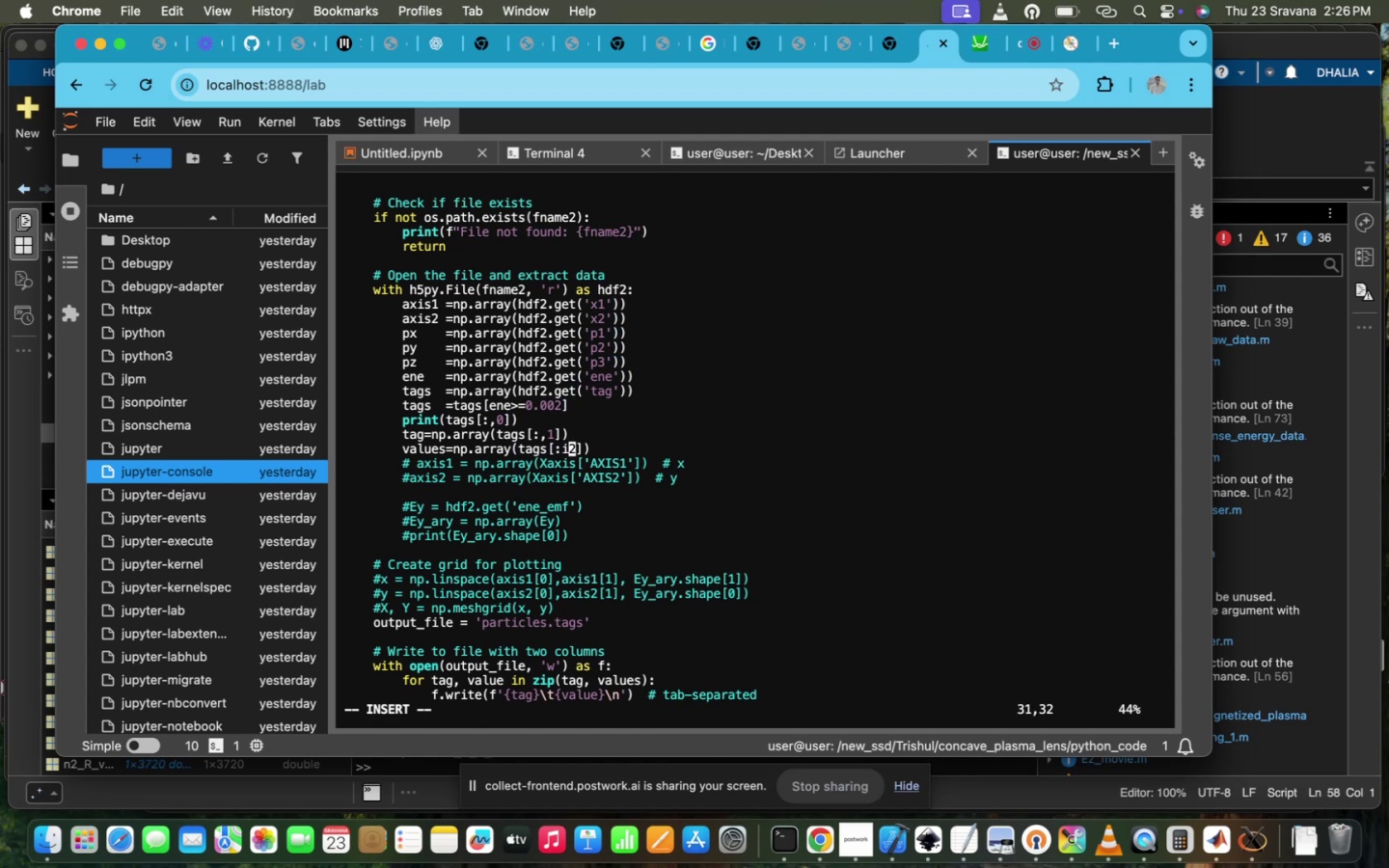 
key(ArrowRight)
 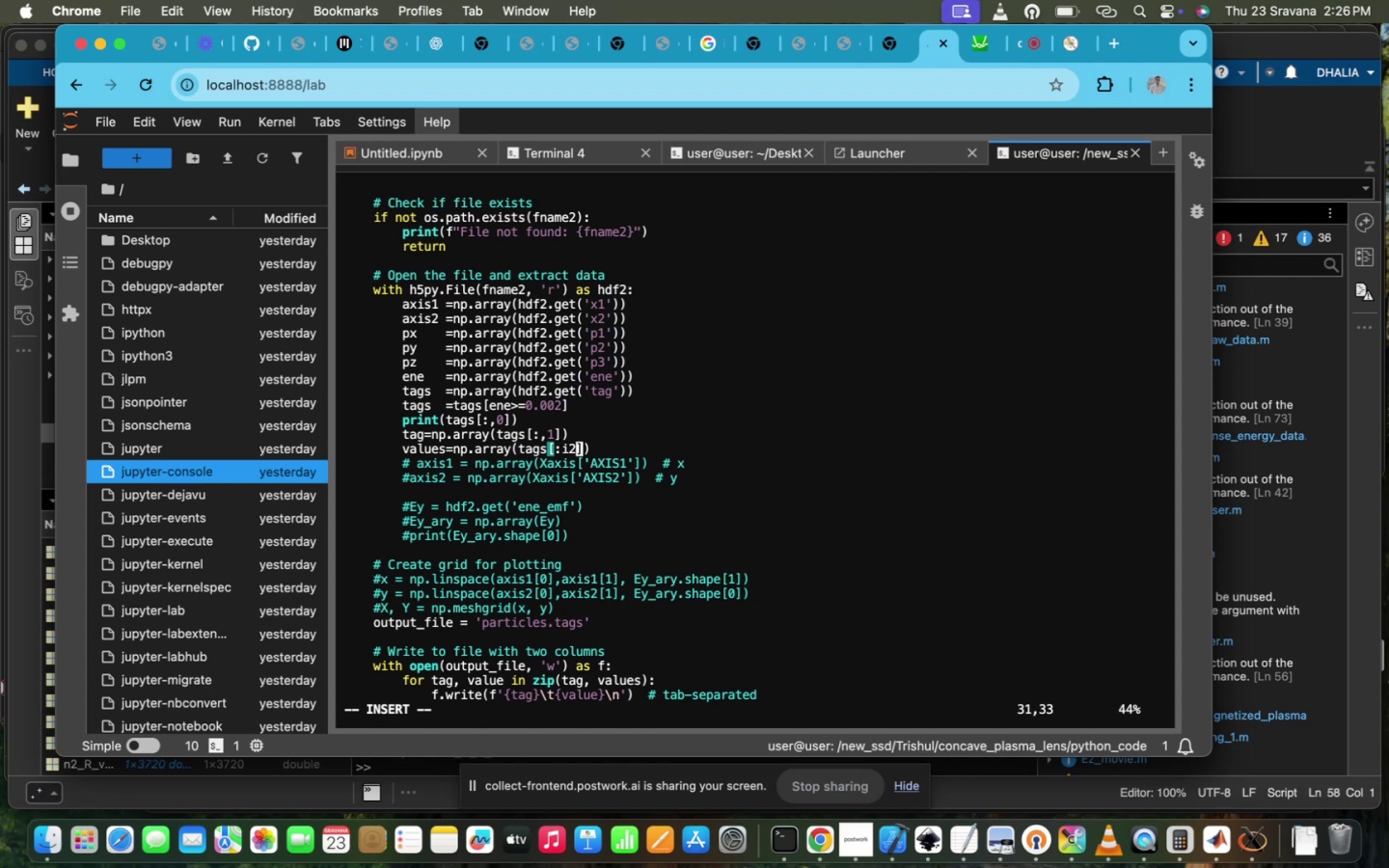 
key(Backspace)
 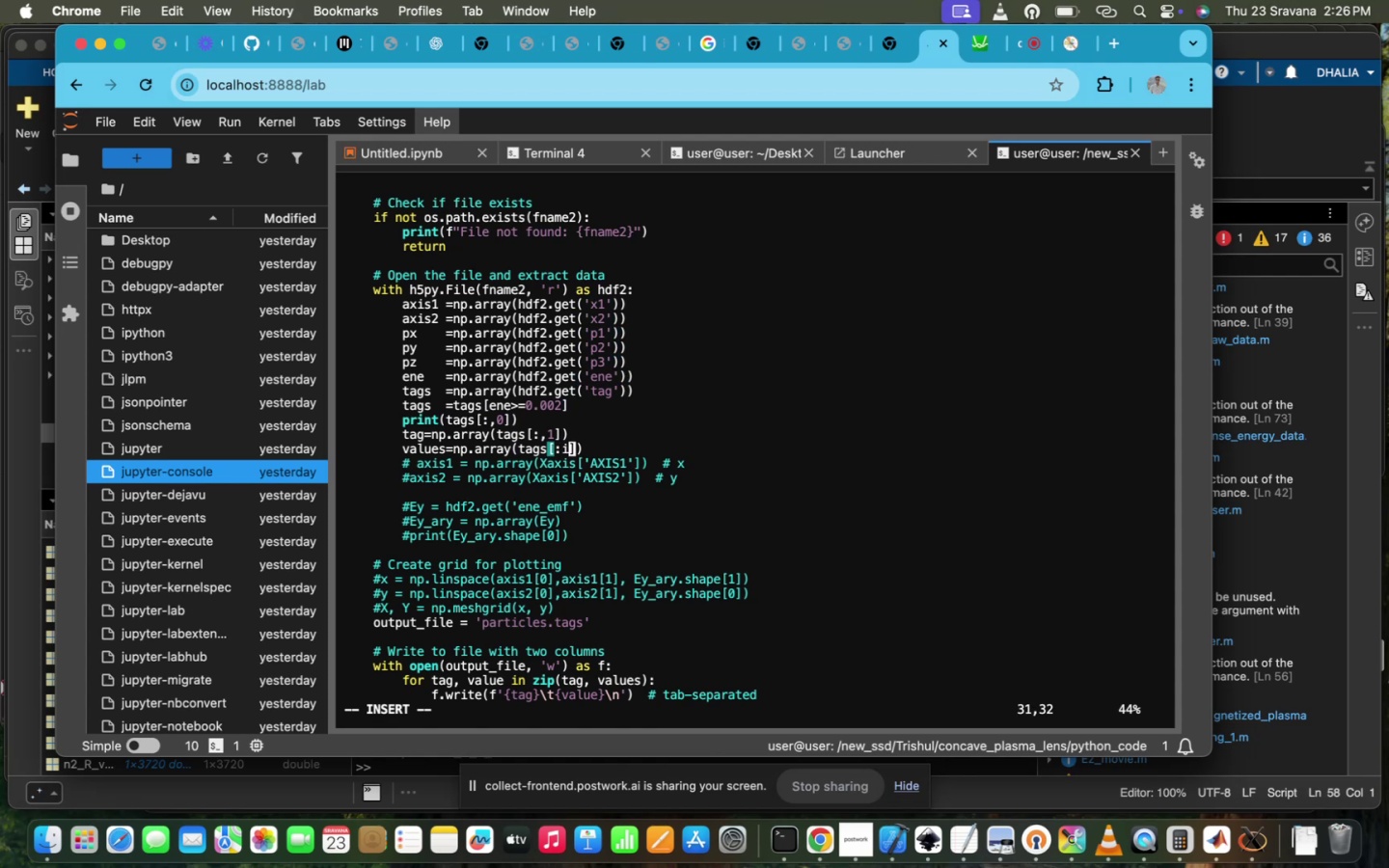 
key(Backspace)
 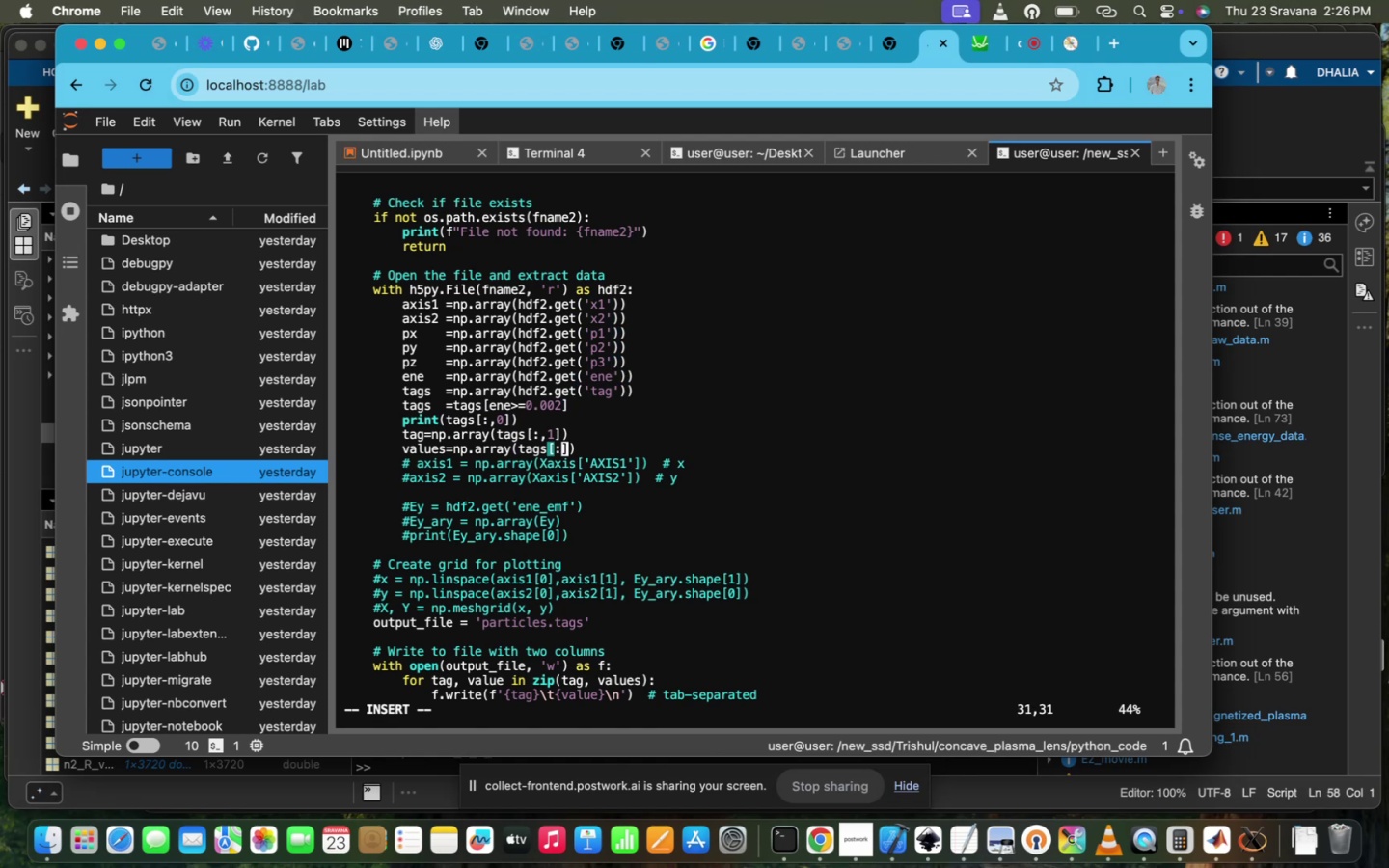 
key(1)
 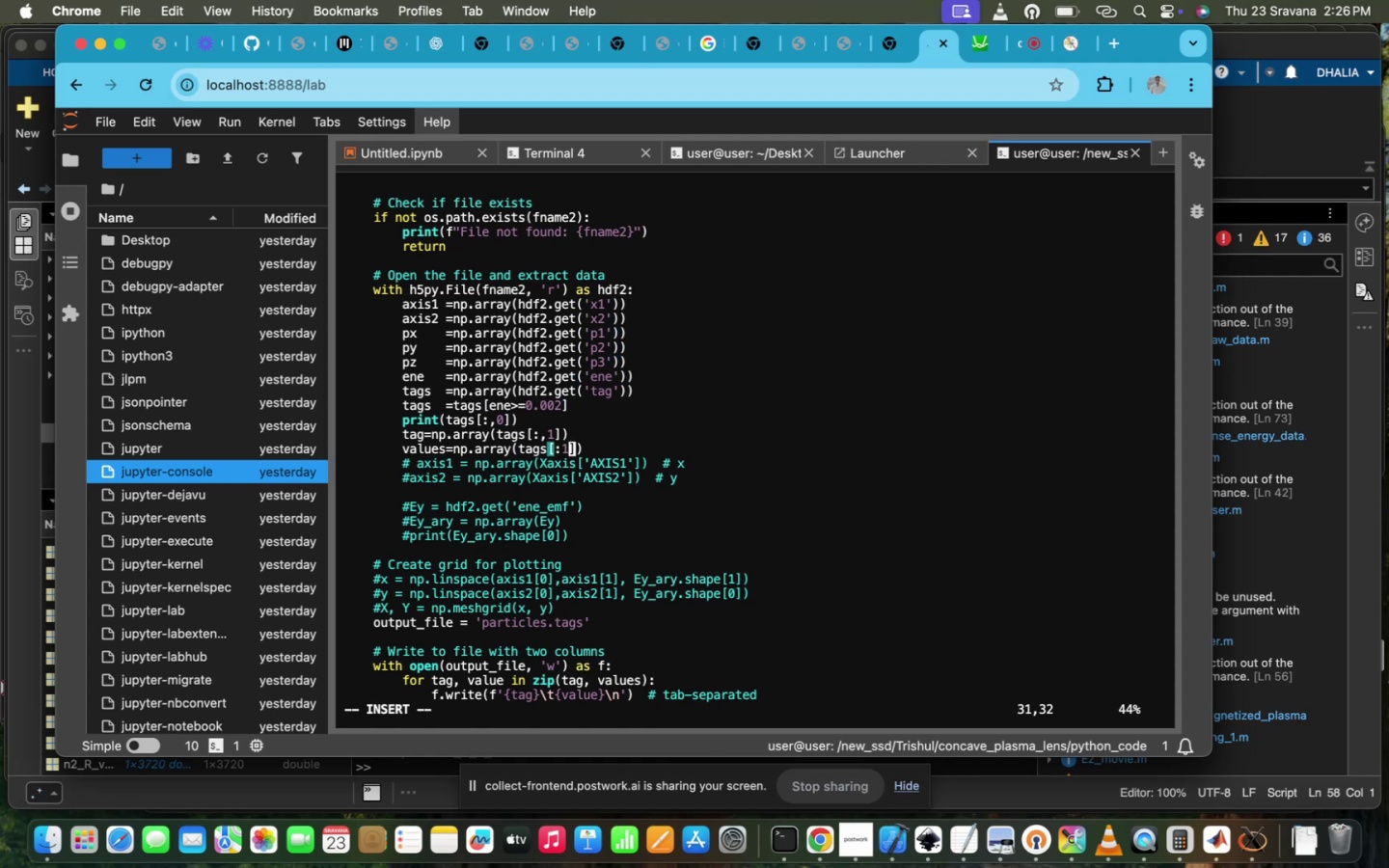 
key(ArrowUp)
 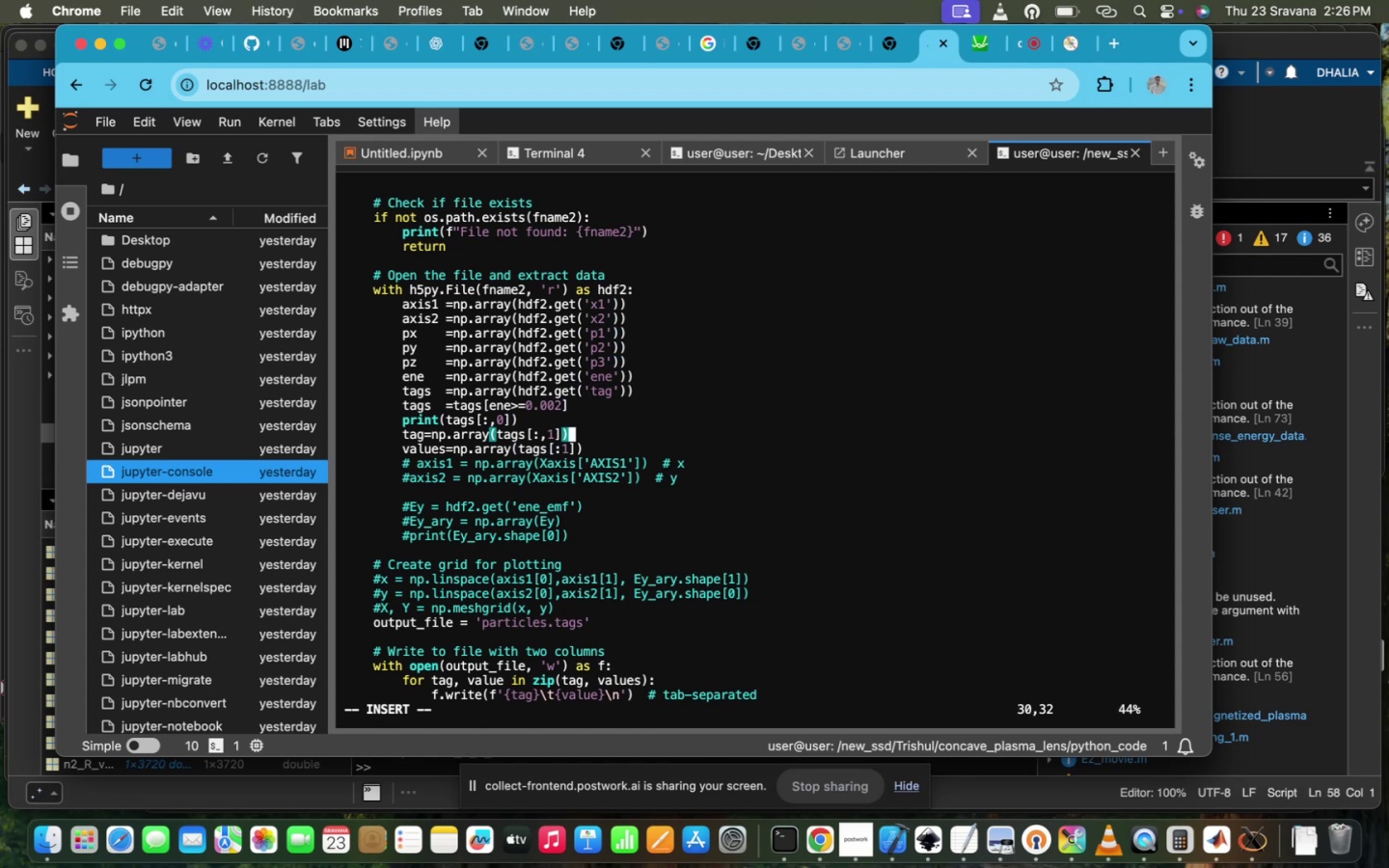 
key(ArrowLeft)
 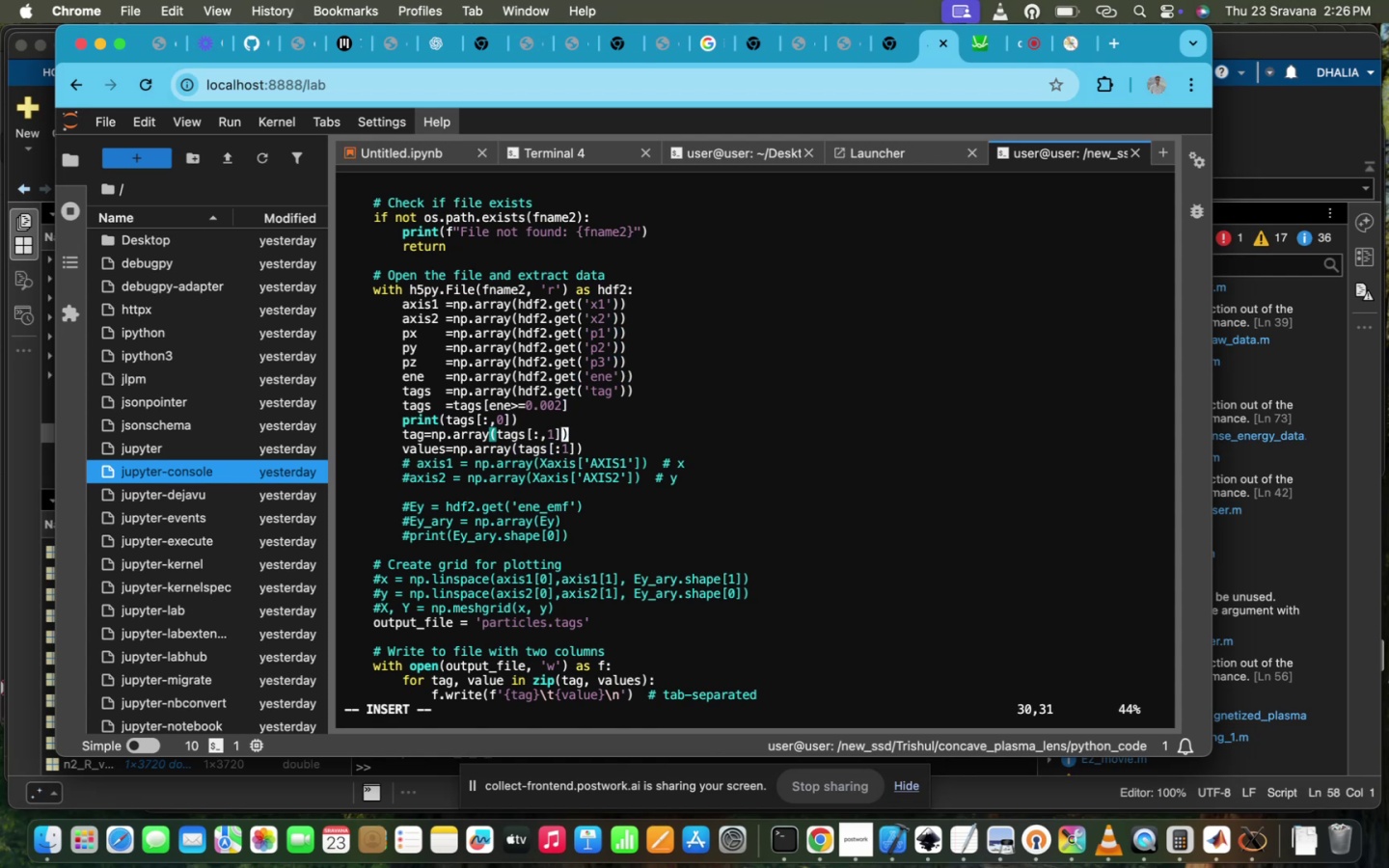 
key(ArrowLeft)
 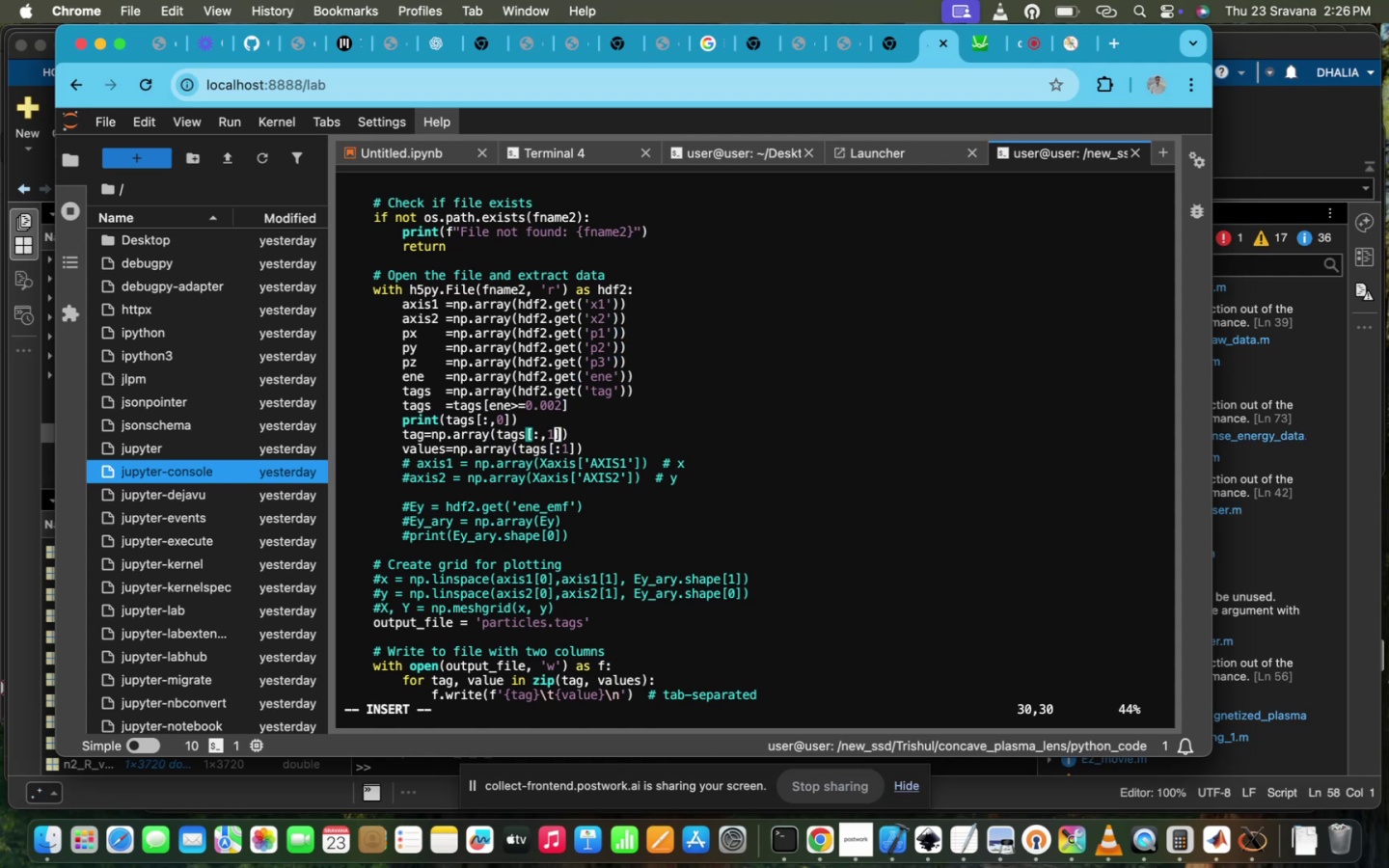 
key(Backspace)
type(0)
key(Escape)
type(:wq!)
 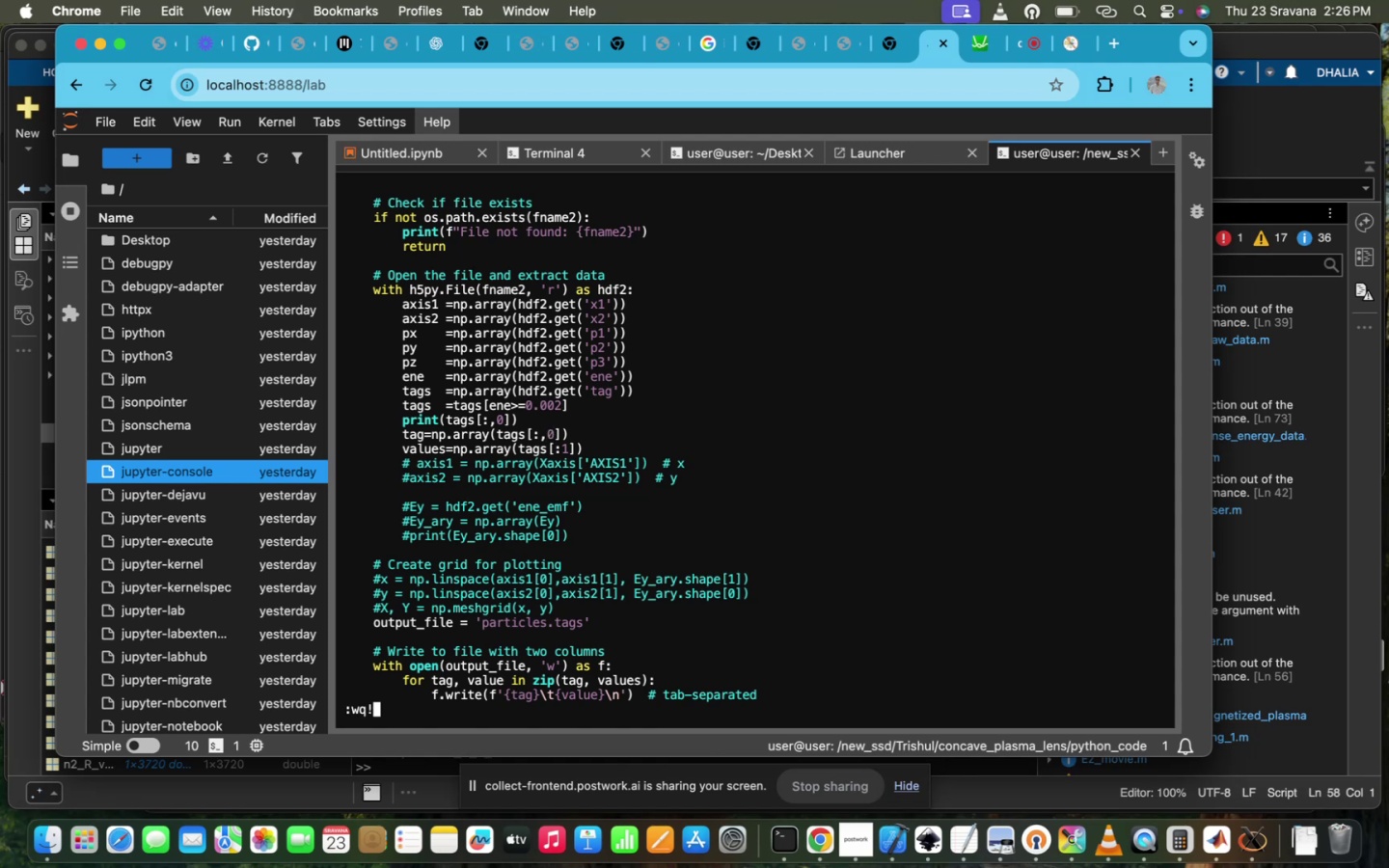 
key(Enter)
 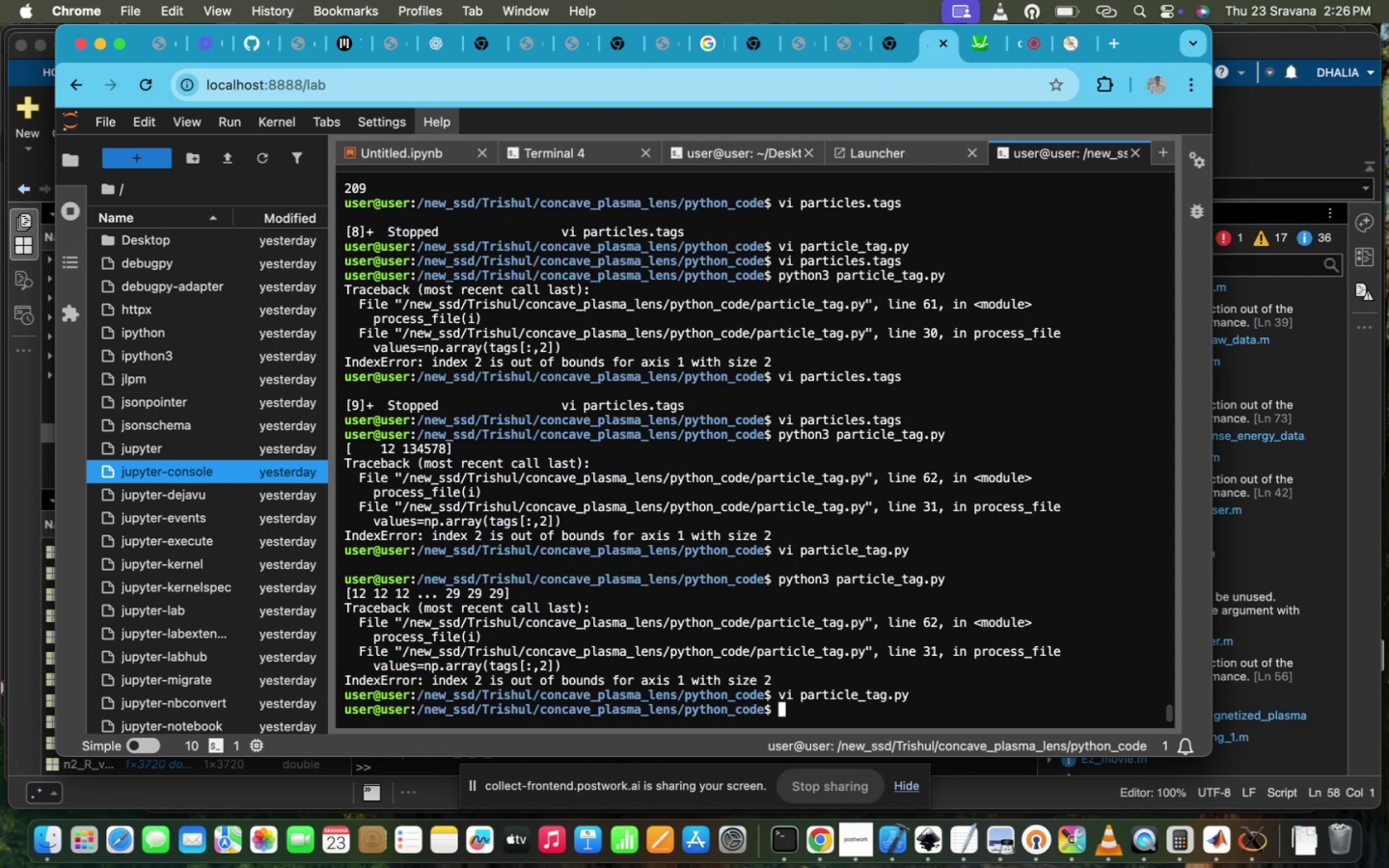 
key(ArrowUp)
 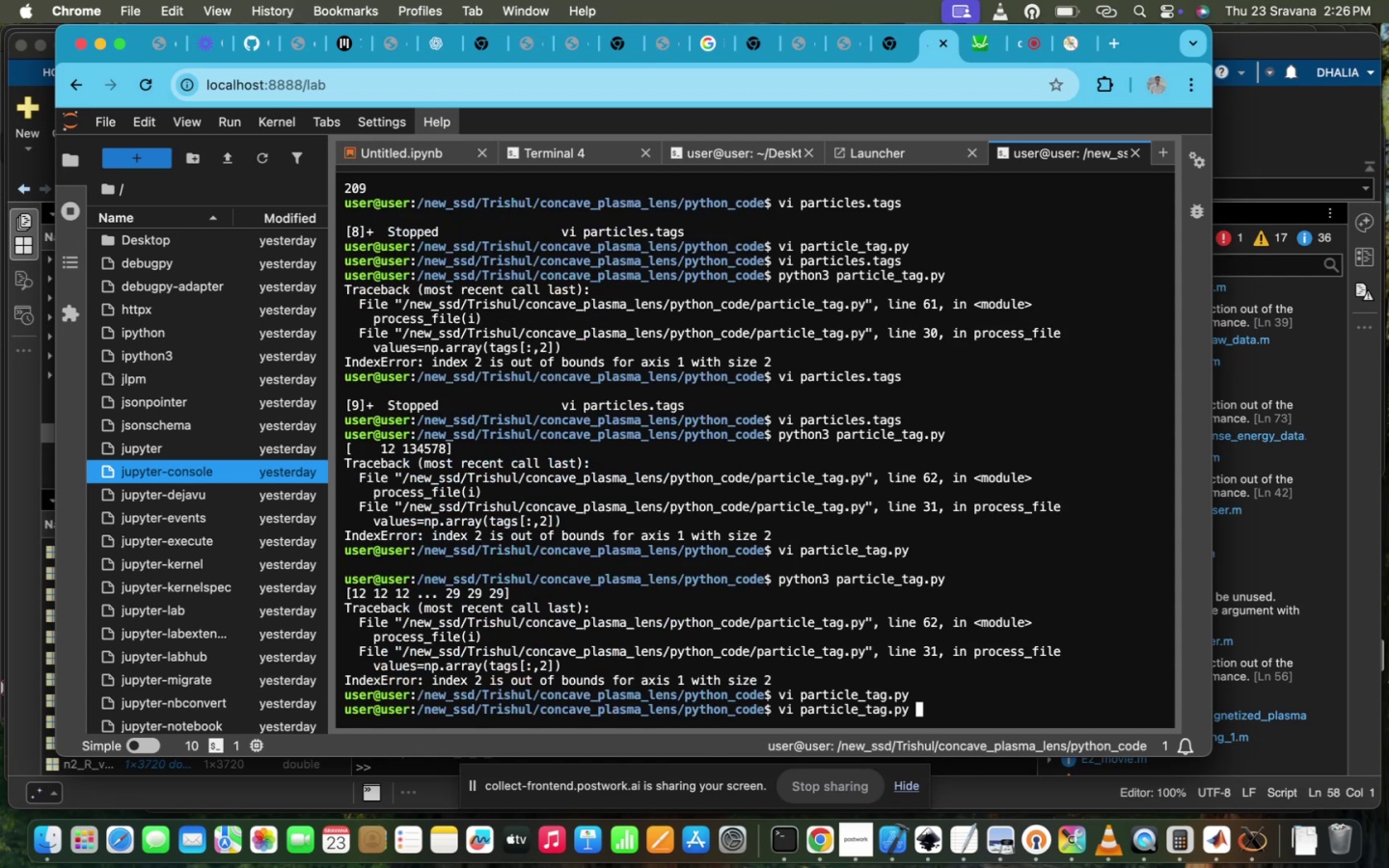 
key(ArrowUp)
 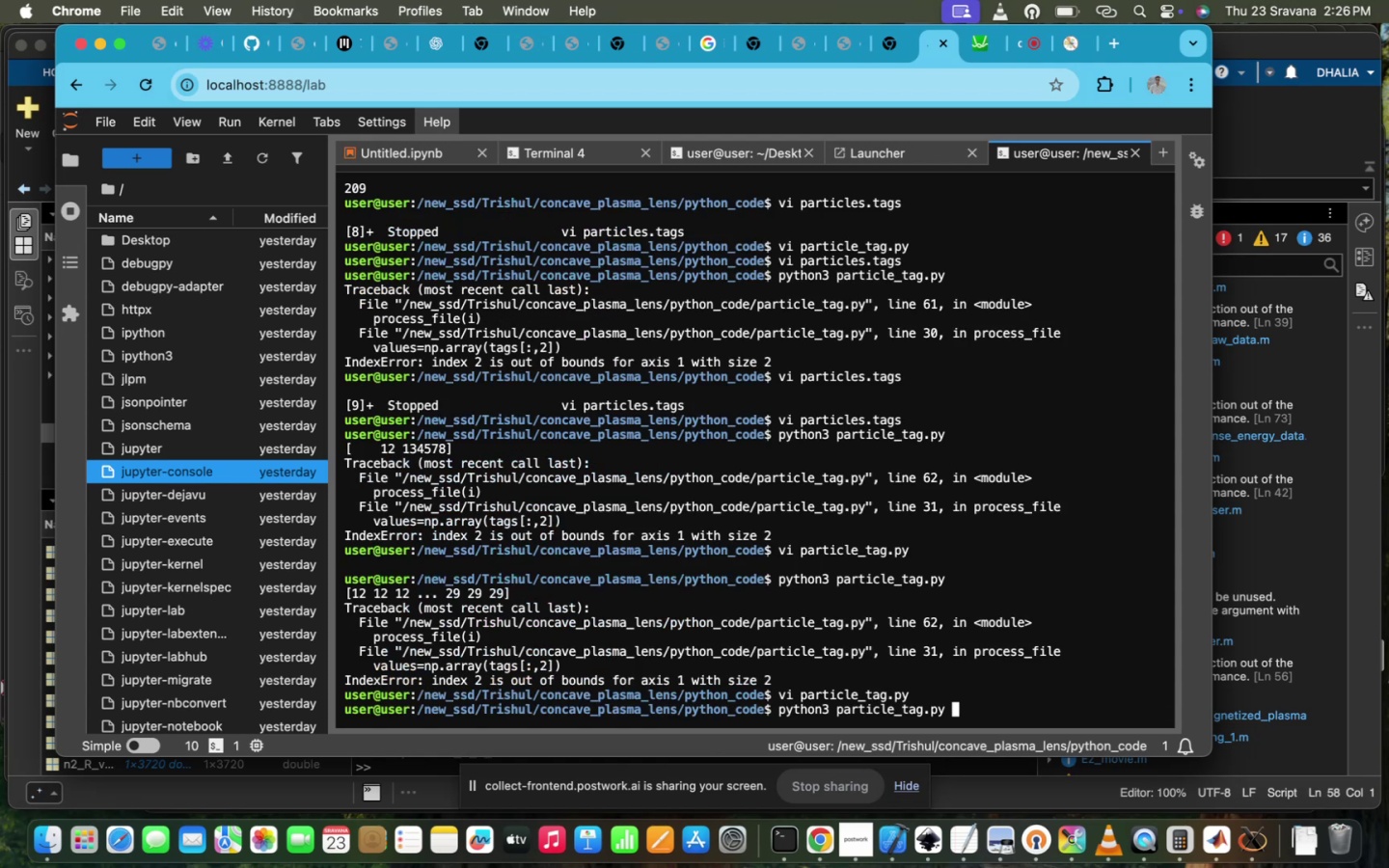 
key(Enter)
 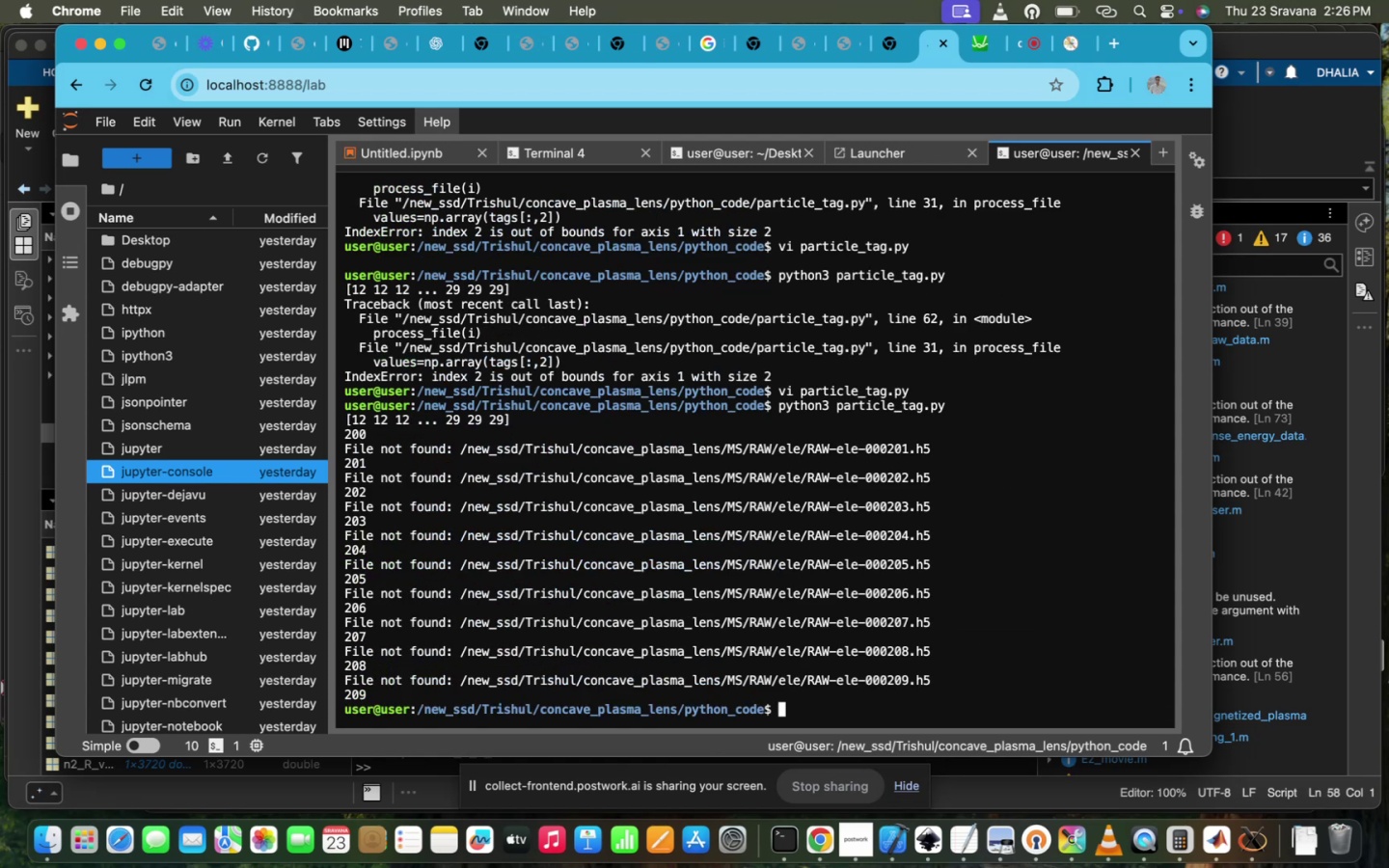 
type(vi p)
key(Tab)
type(a)
key(Tab)
type(s)
key(Tab)
 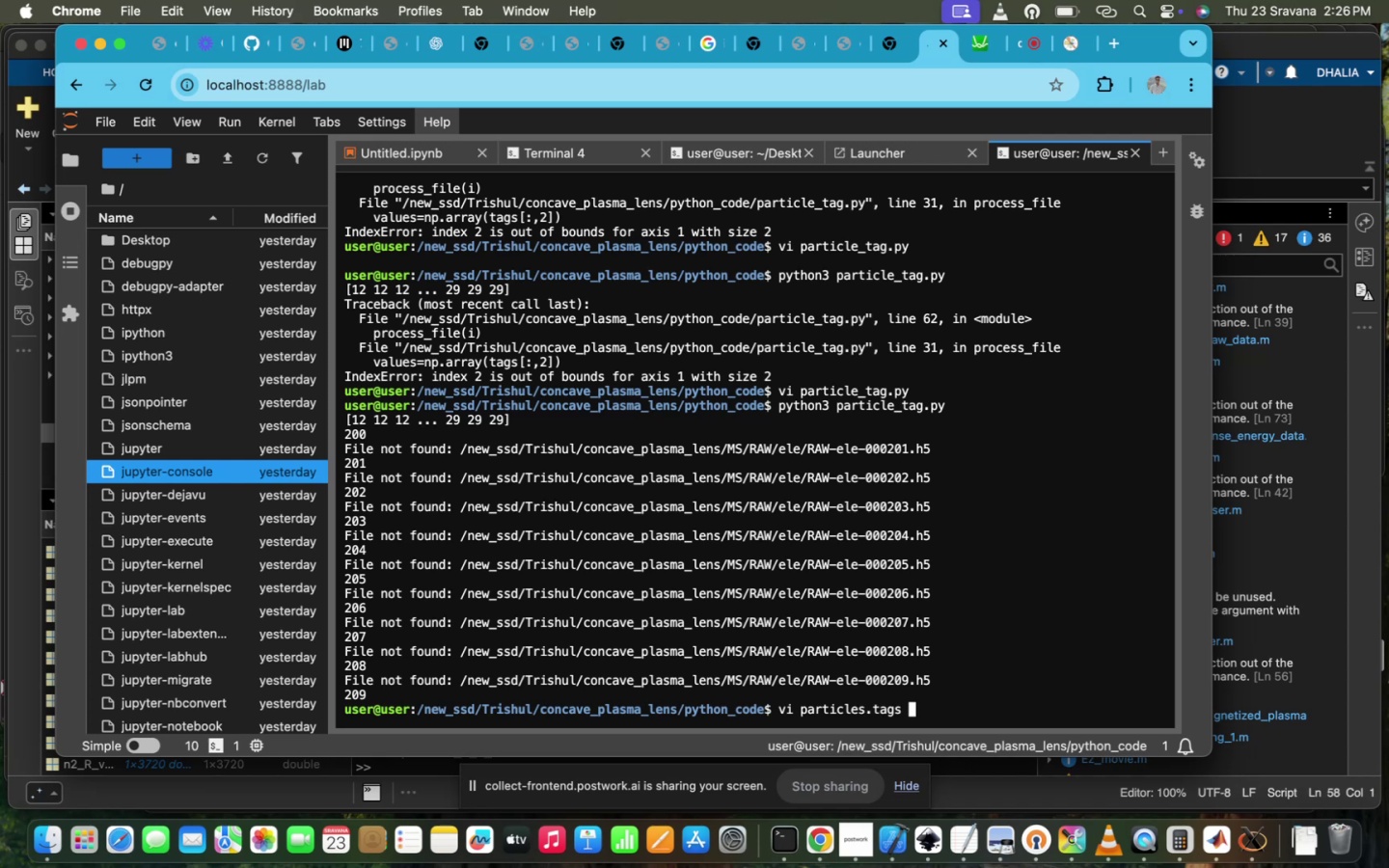 
key(Enter)
 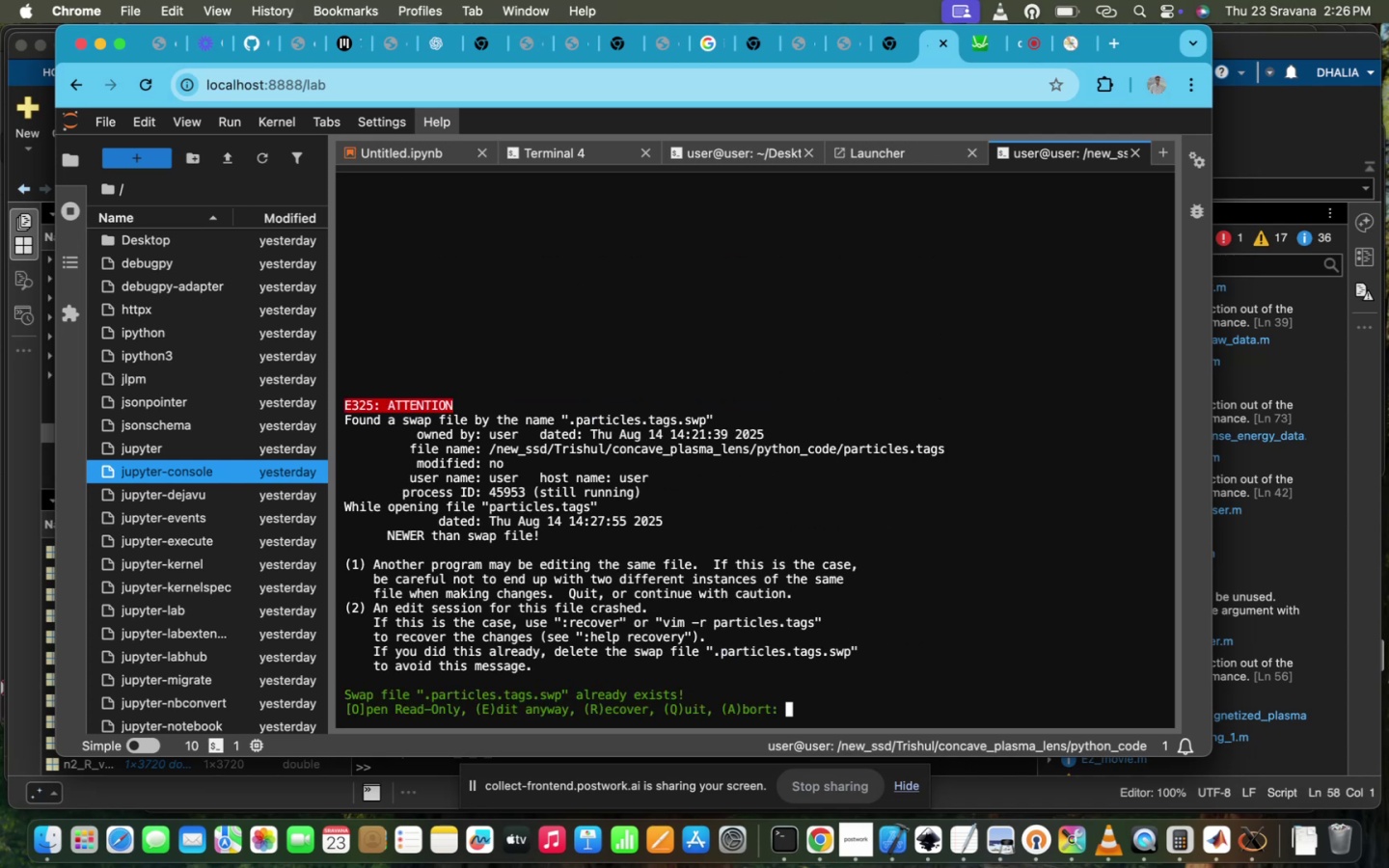 
key(Enter)
 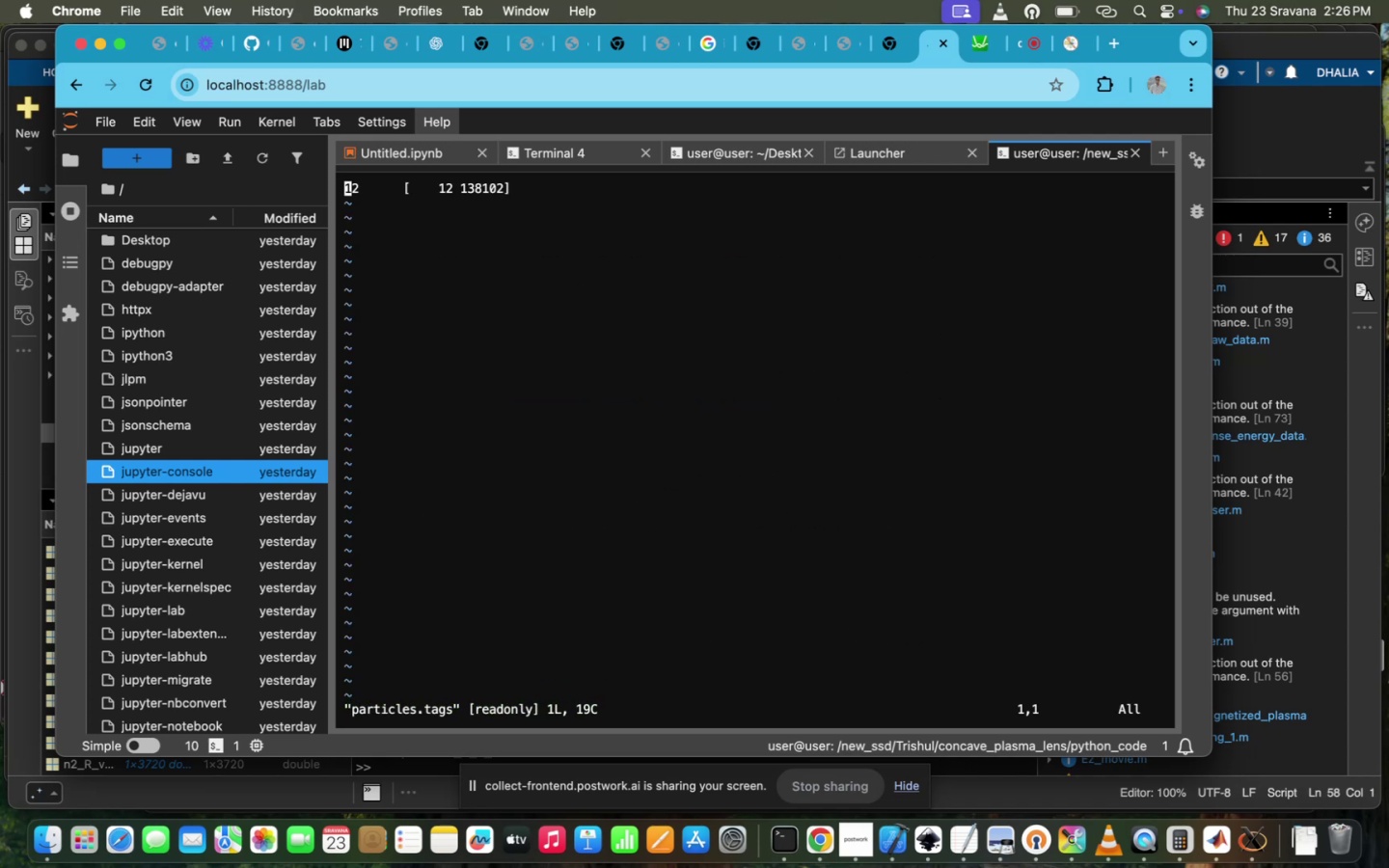 
hold_key(key=ControlLeft, duration=0.33)
 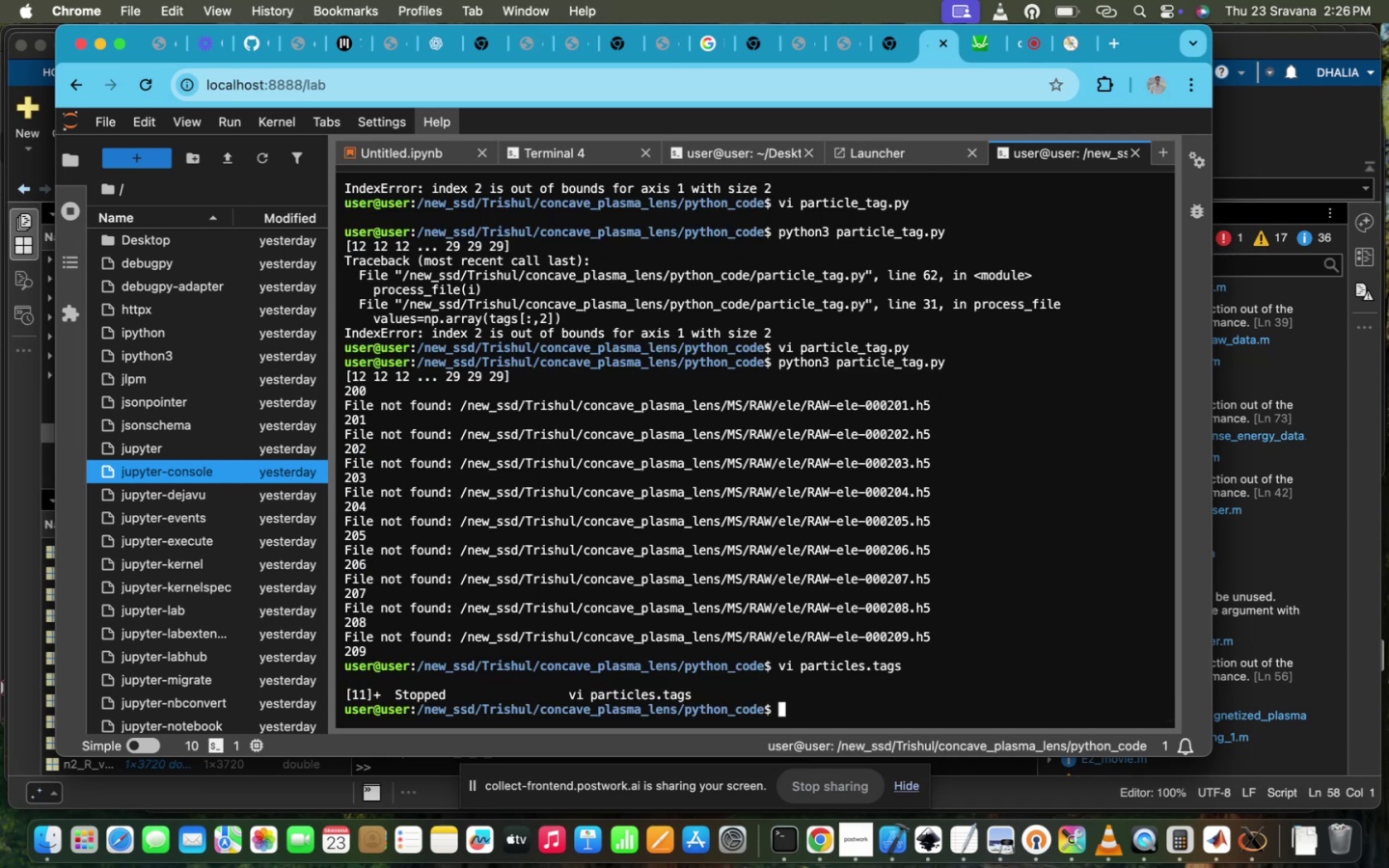 
hold_key(key=Z, duration=0.3)
 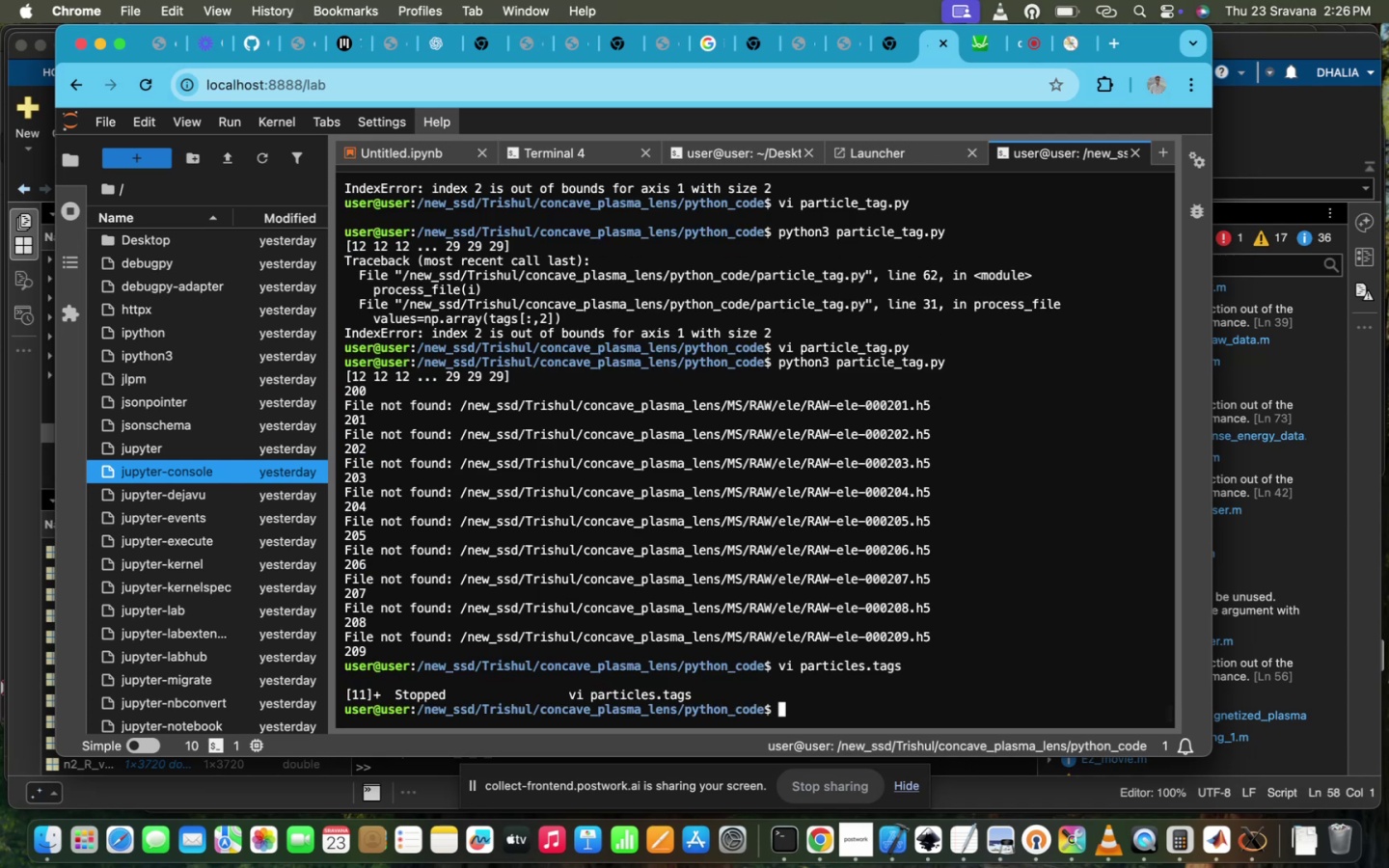 
key(ArrowUp)
 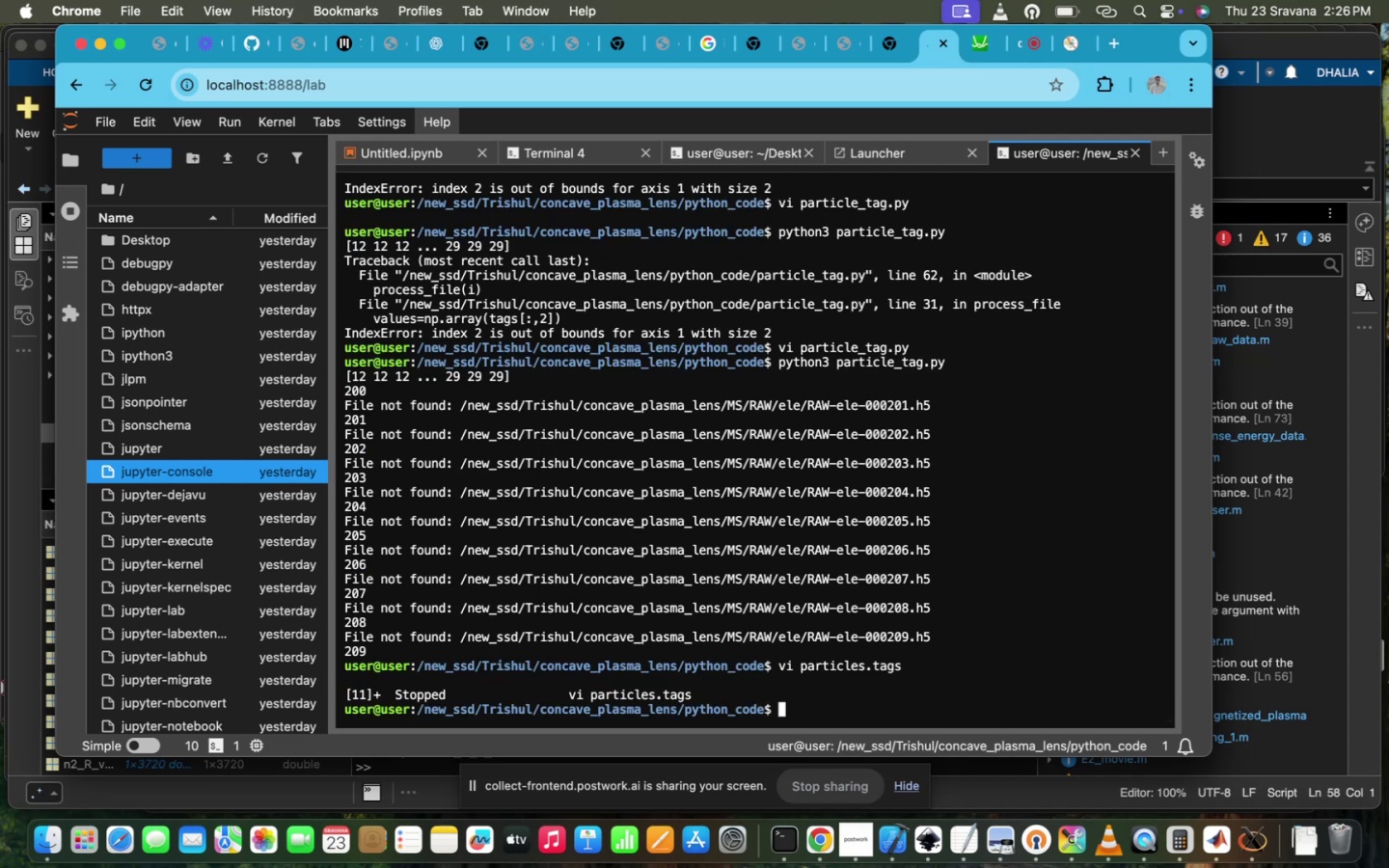 
key(ArrowUp)
 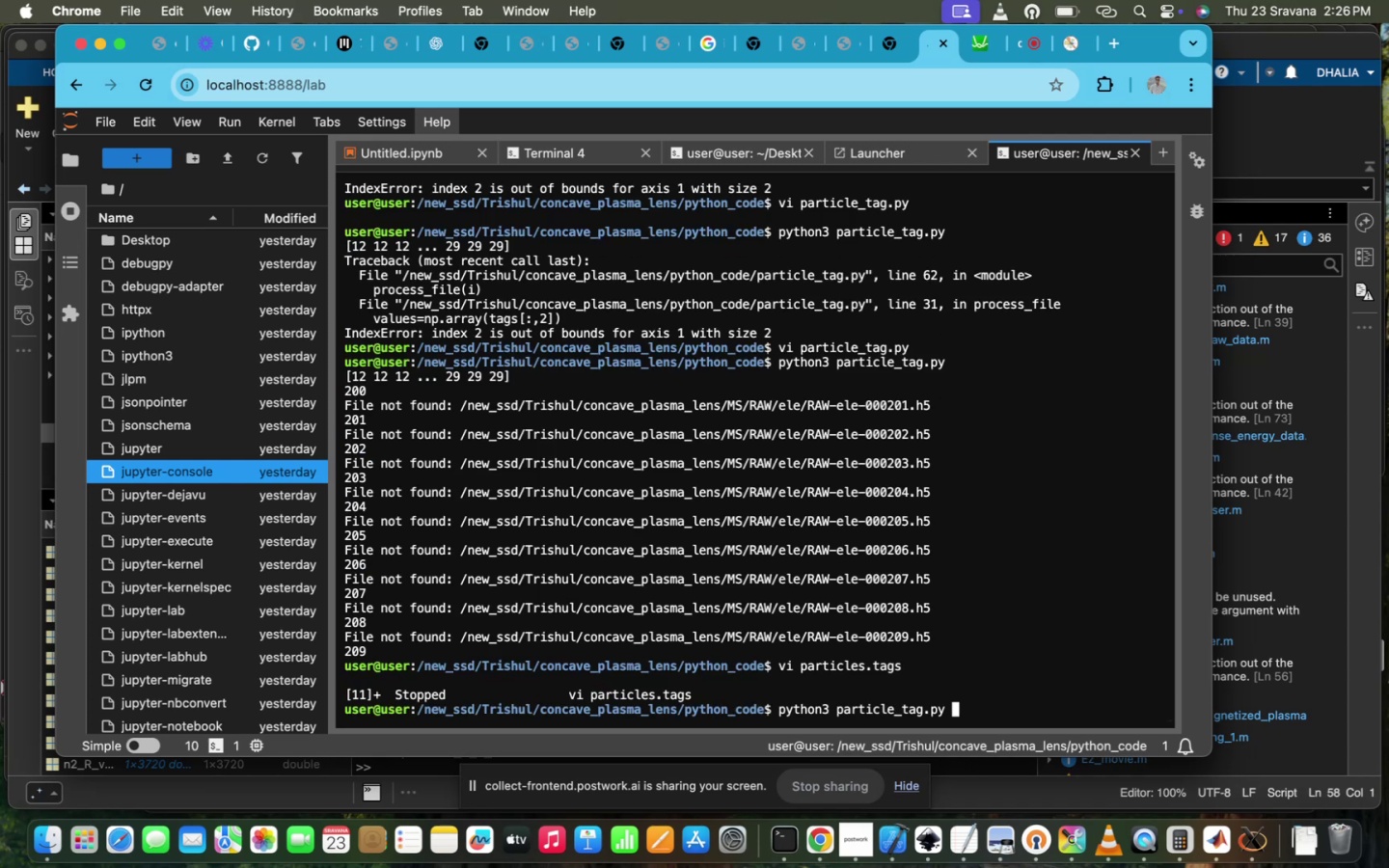 
key(ArrowUp)
 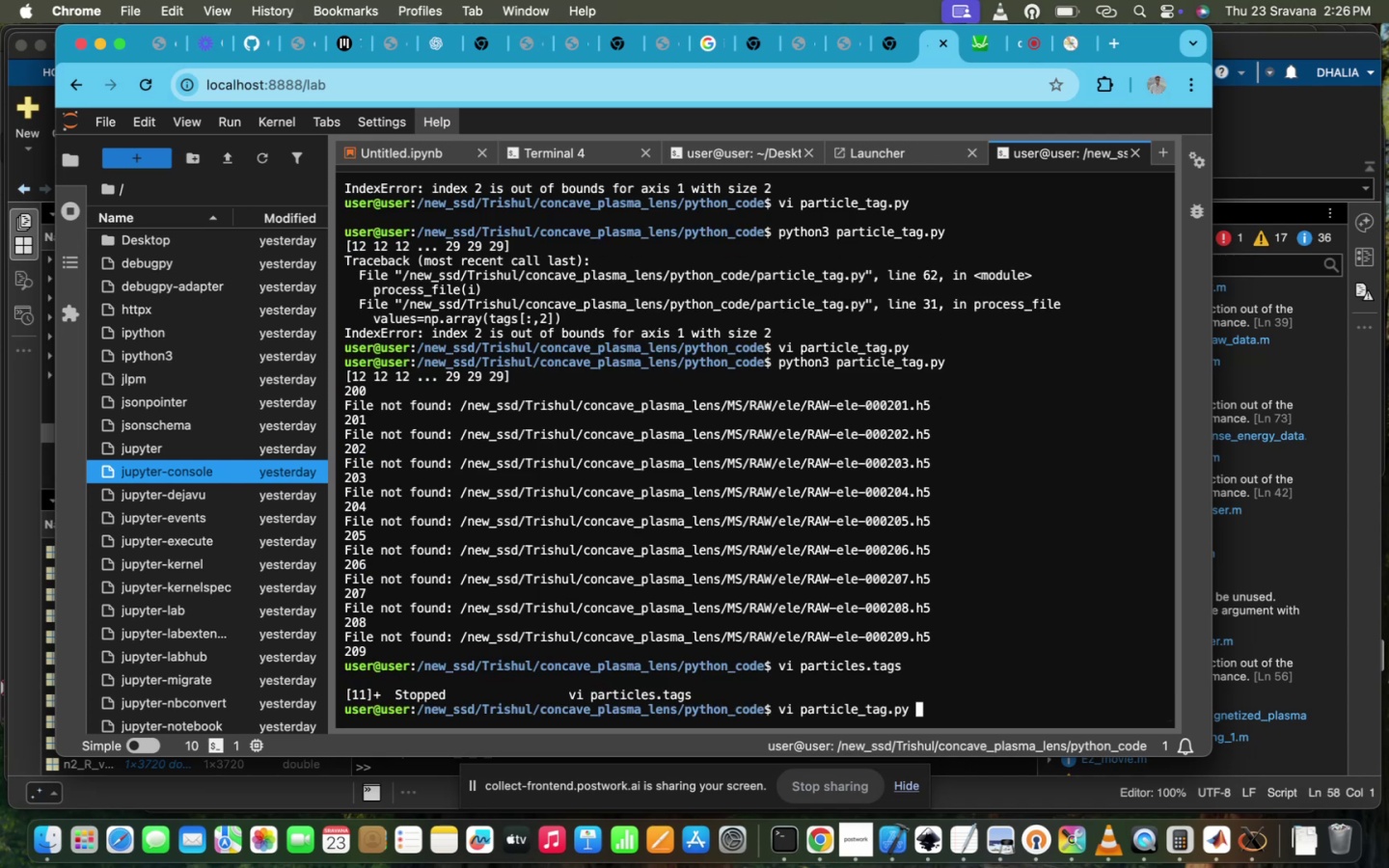 
hold_key(key=Enter, duration=0.31)
 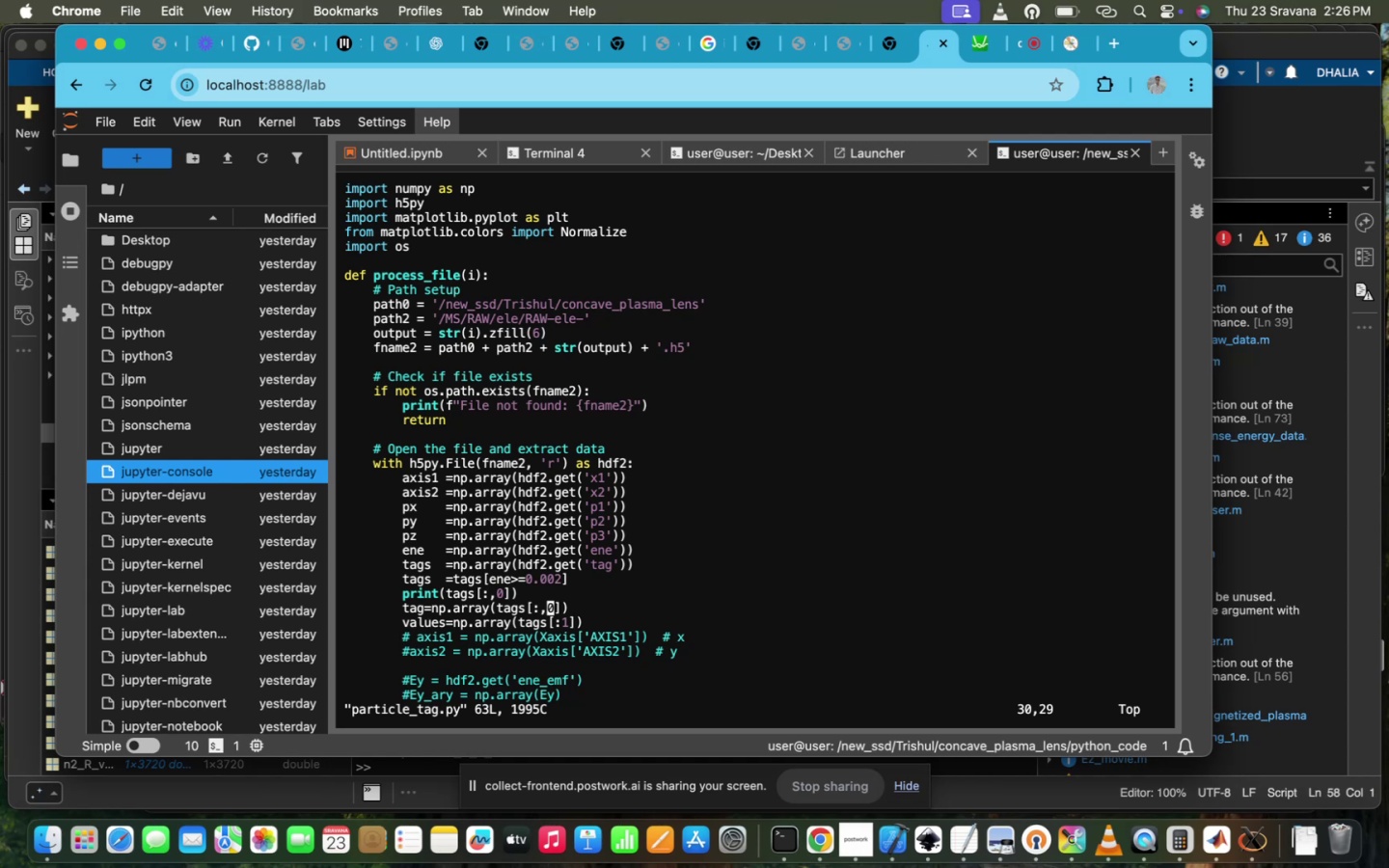 
wait(5.78)
 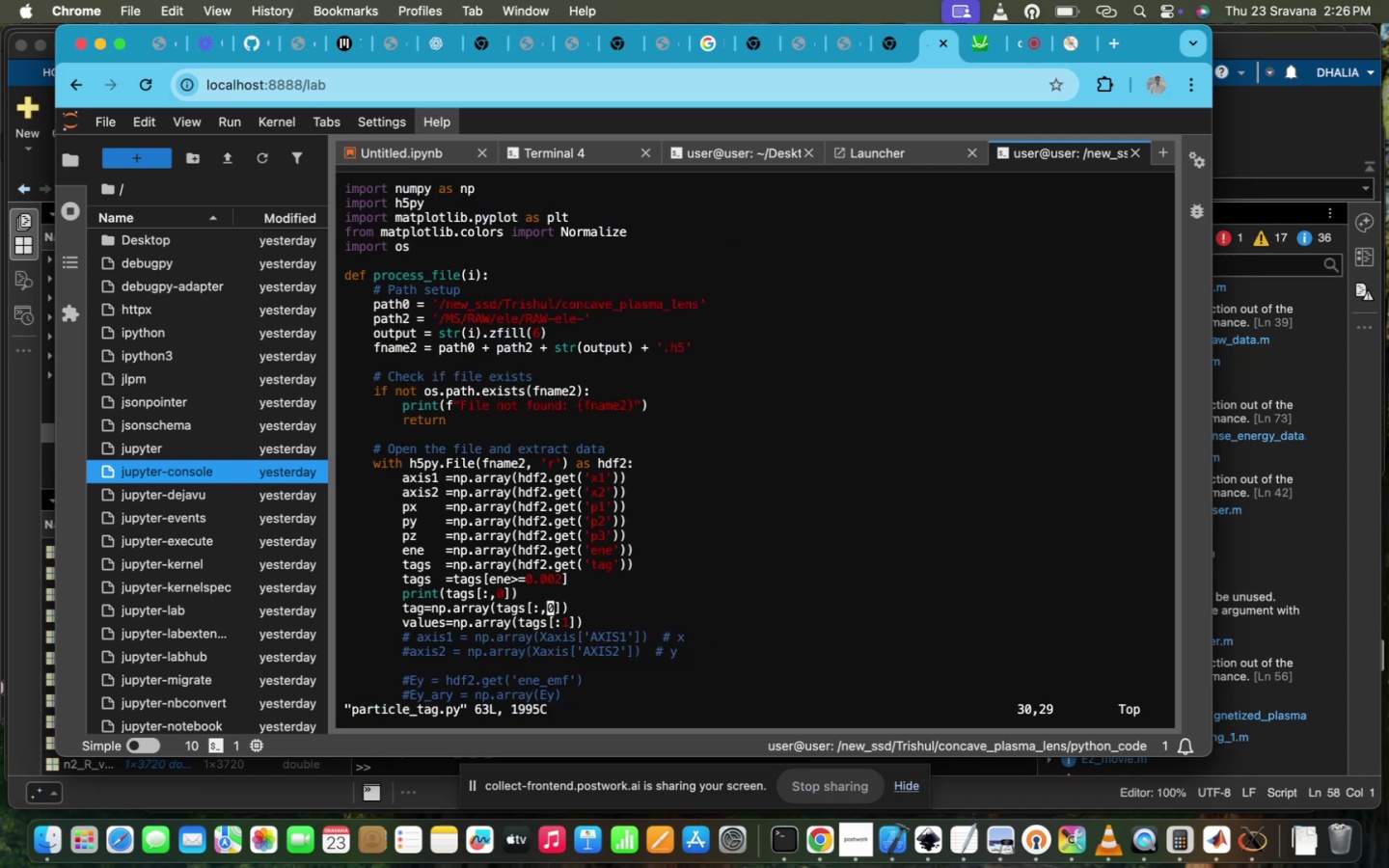 
key(ArrowRight)
 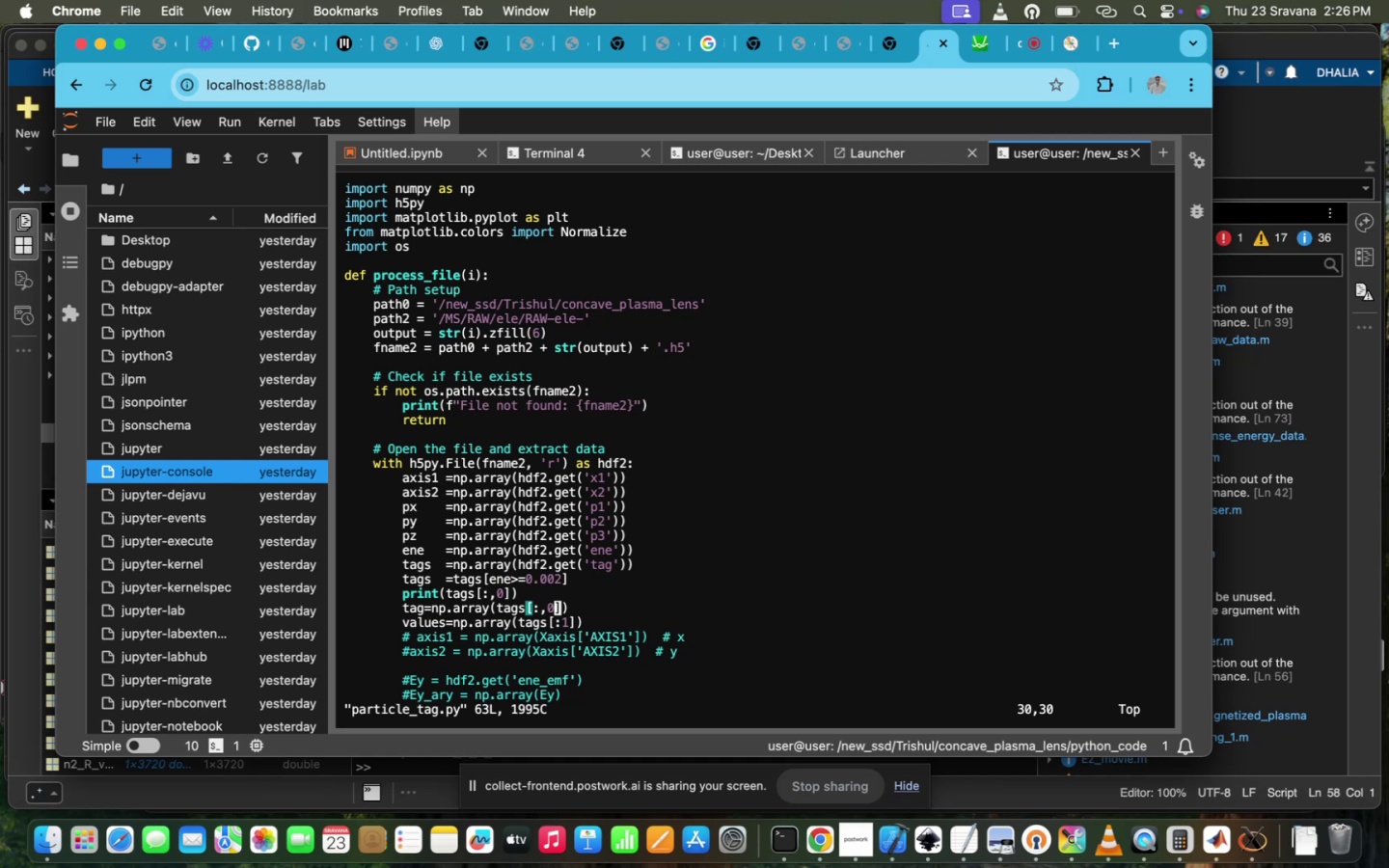 
key(ArrowRight)
 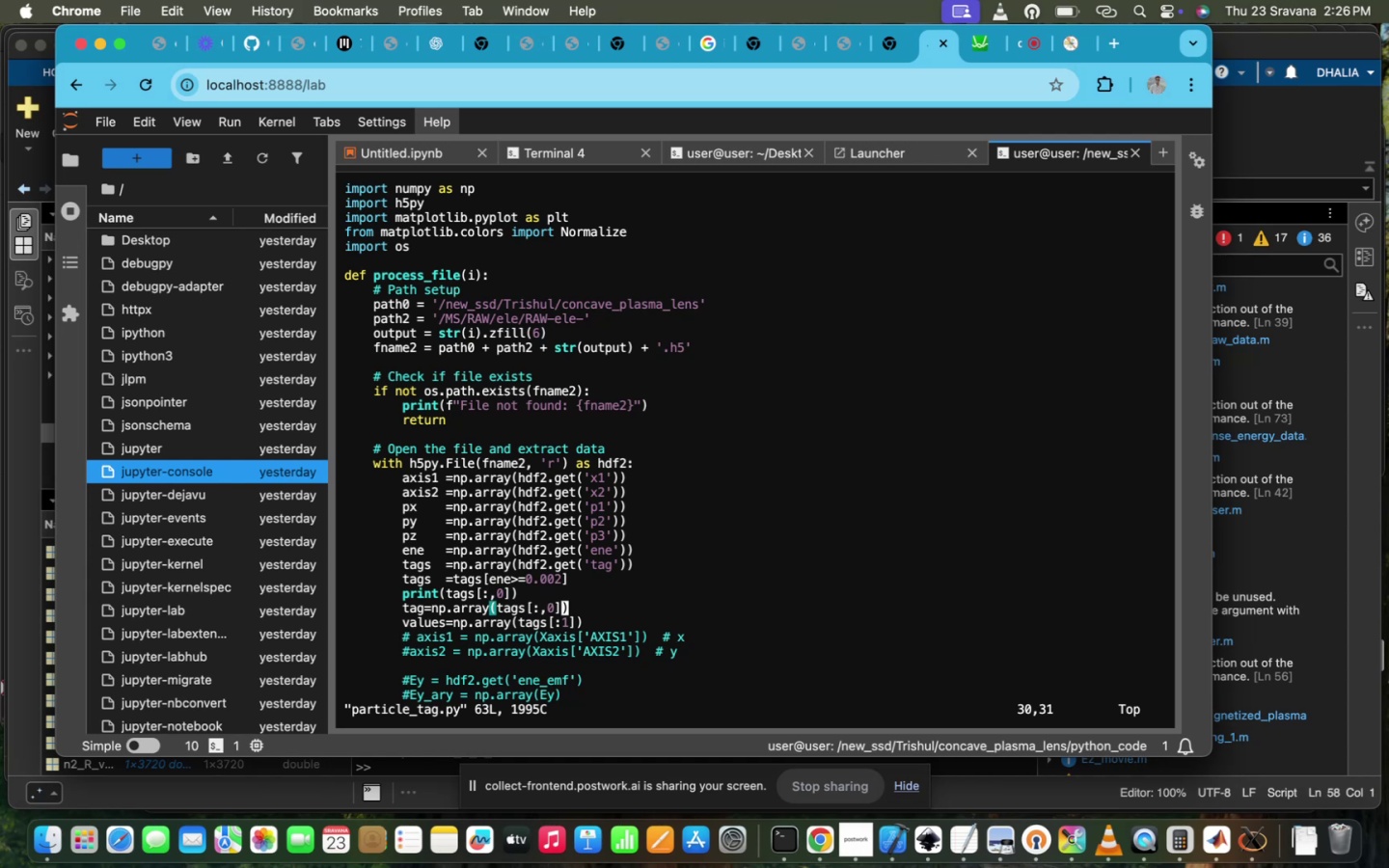 
key(ArrowLeft)
 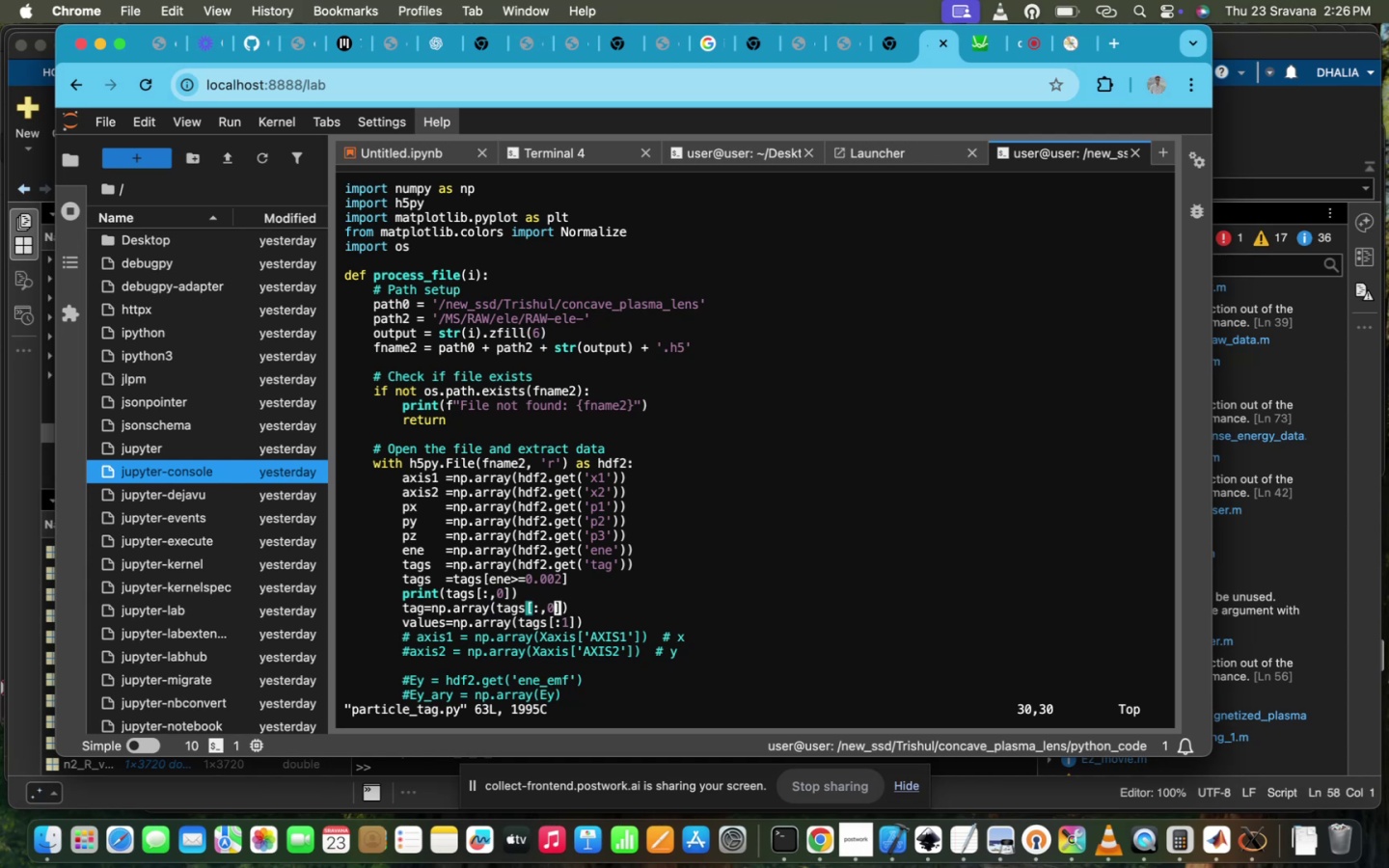 
key(ArrowLeft)
 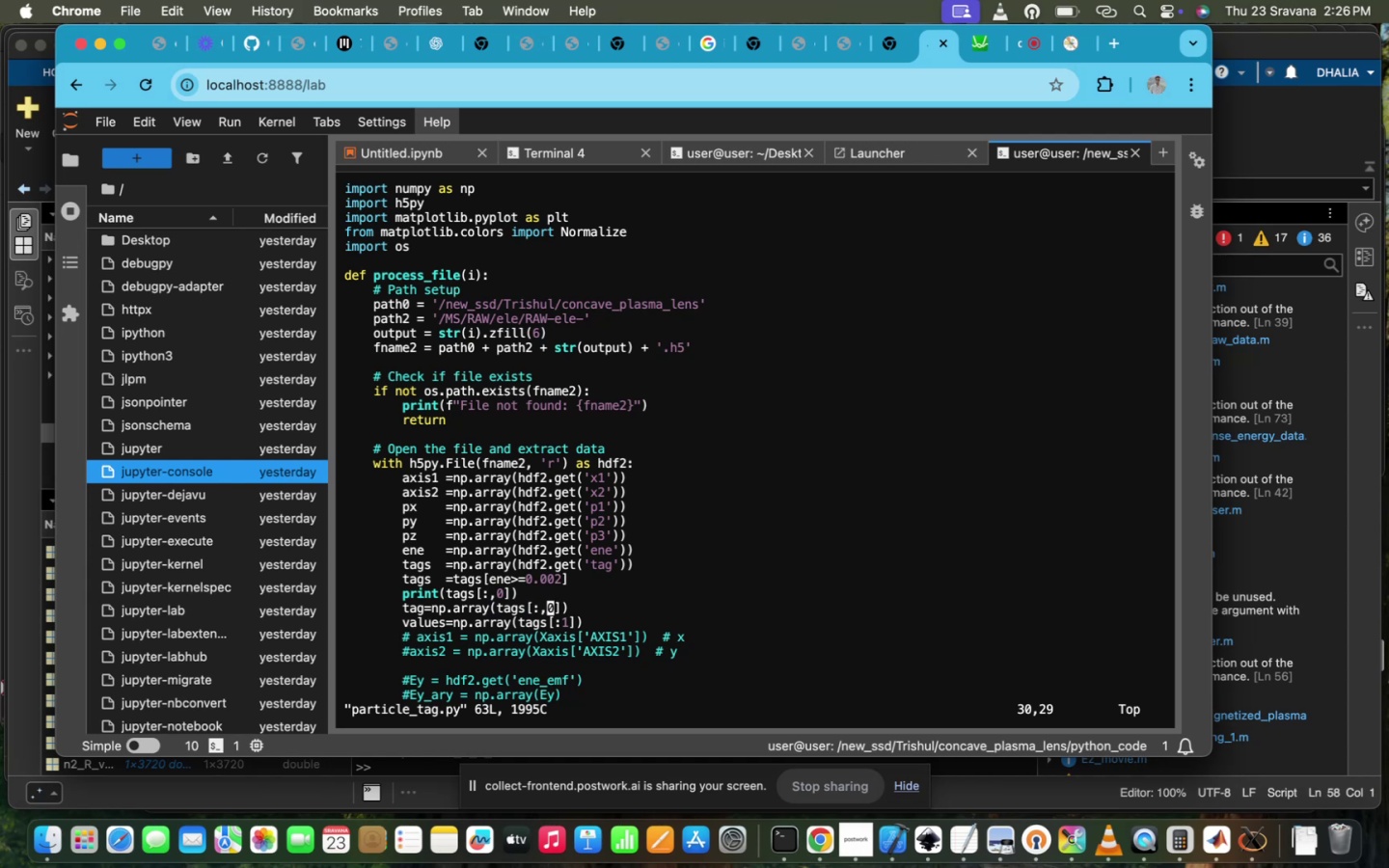 
key(ArrowLeft)
 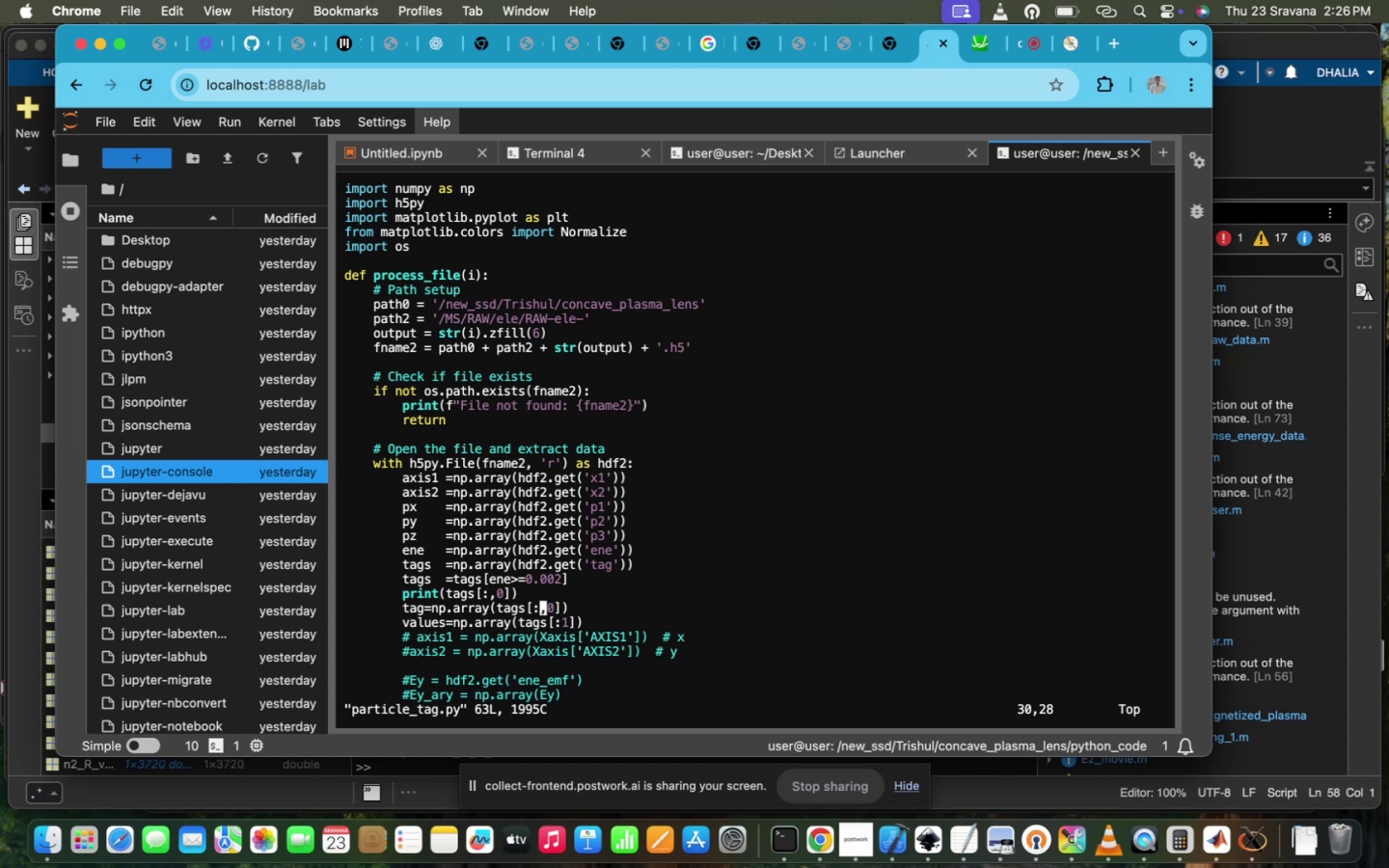 
key(ArrowLeft)
 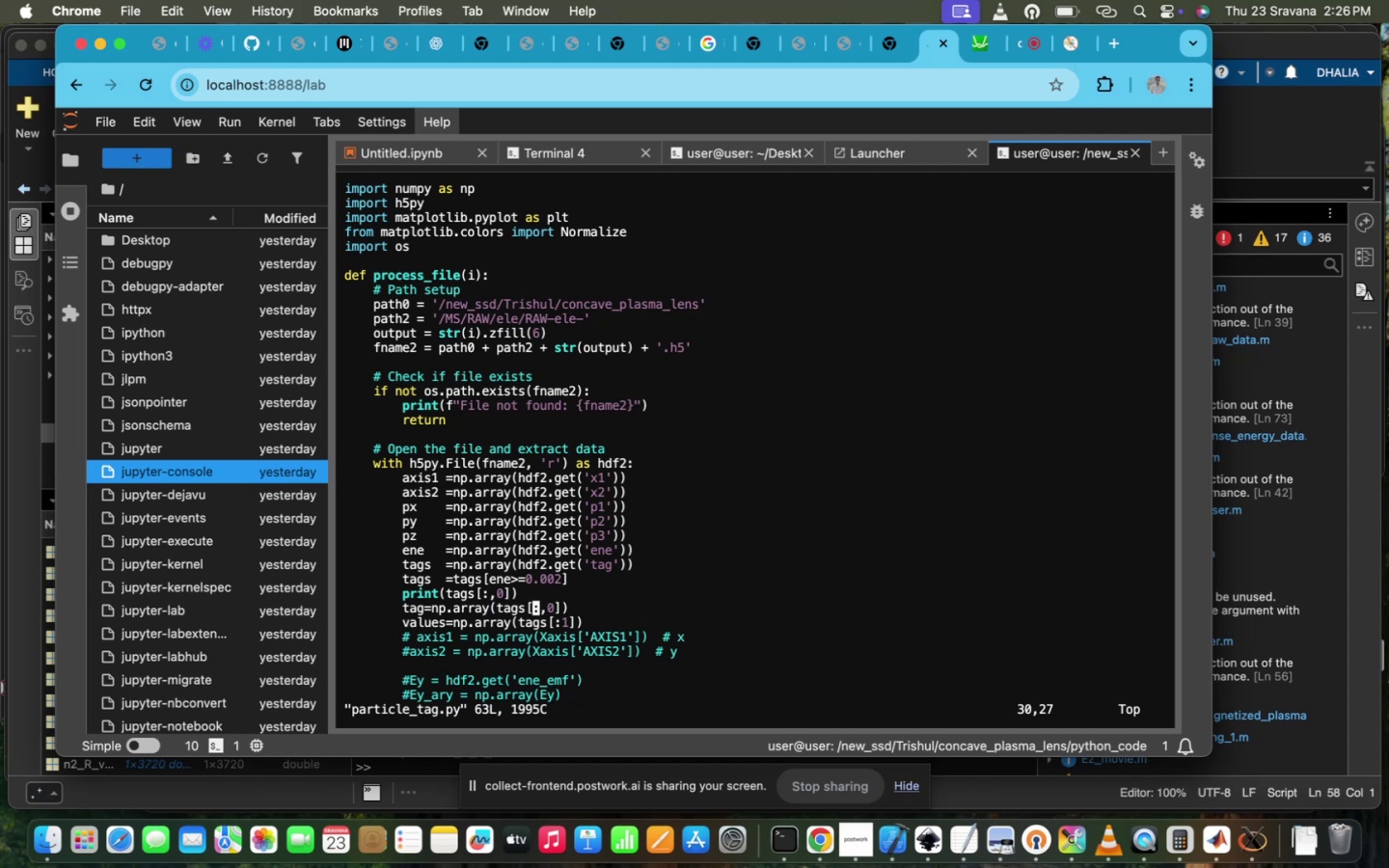 
key(ArrowLeft)
 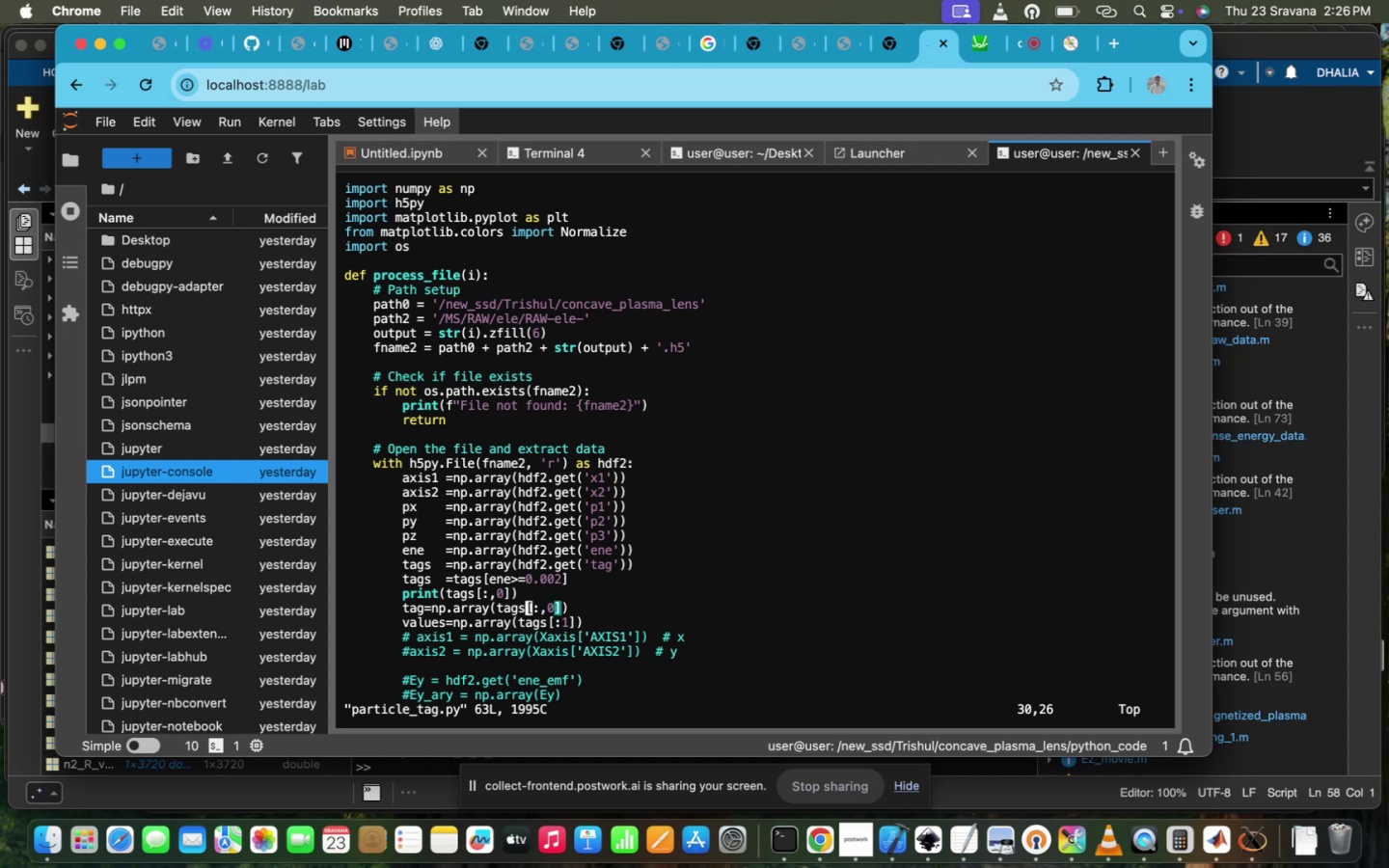 
key(ArrowLeft)
 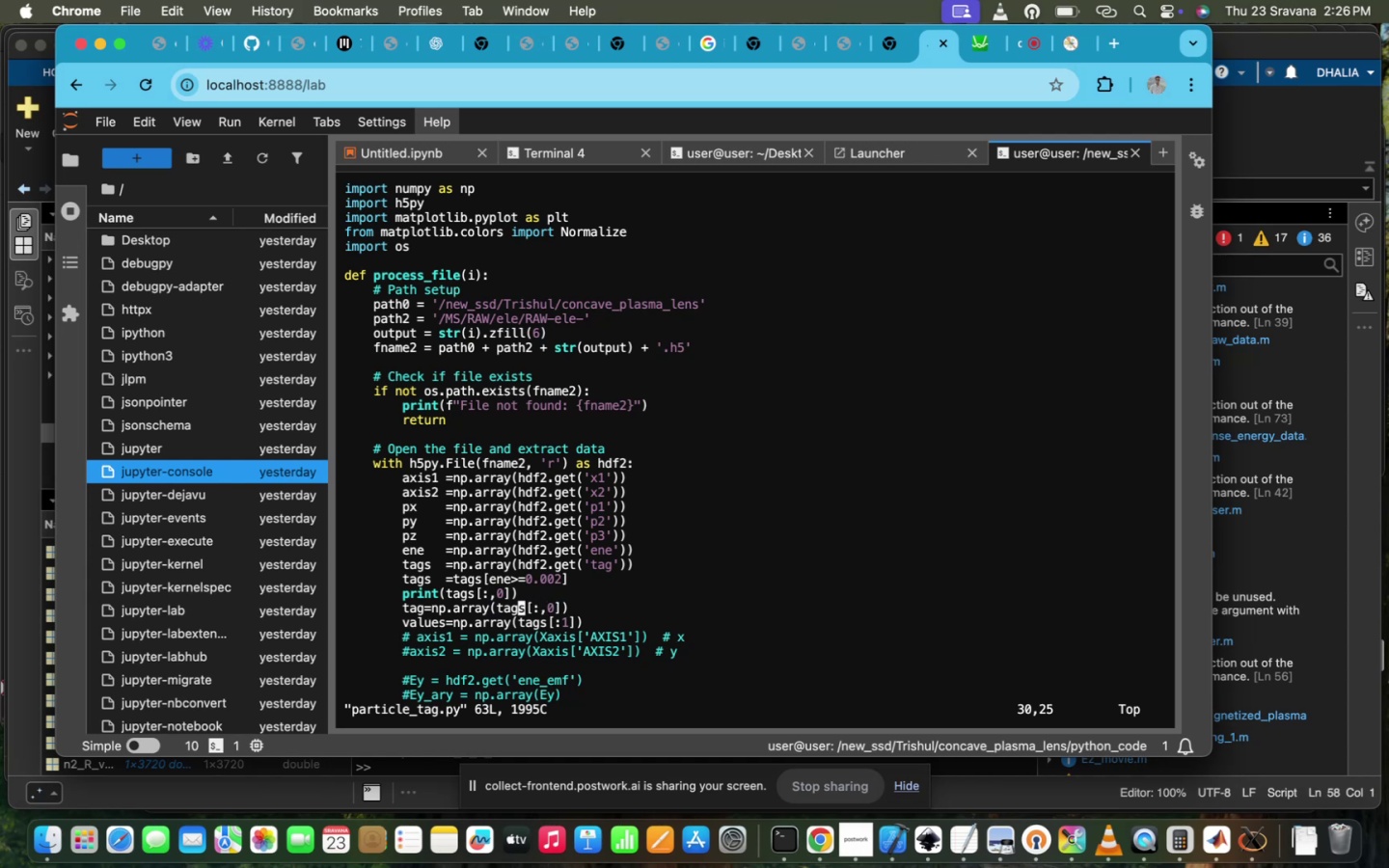 
key(ArrowLeft)
 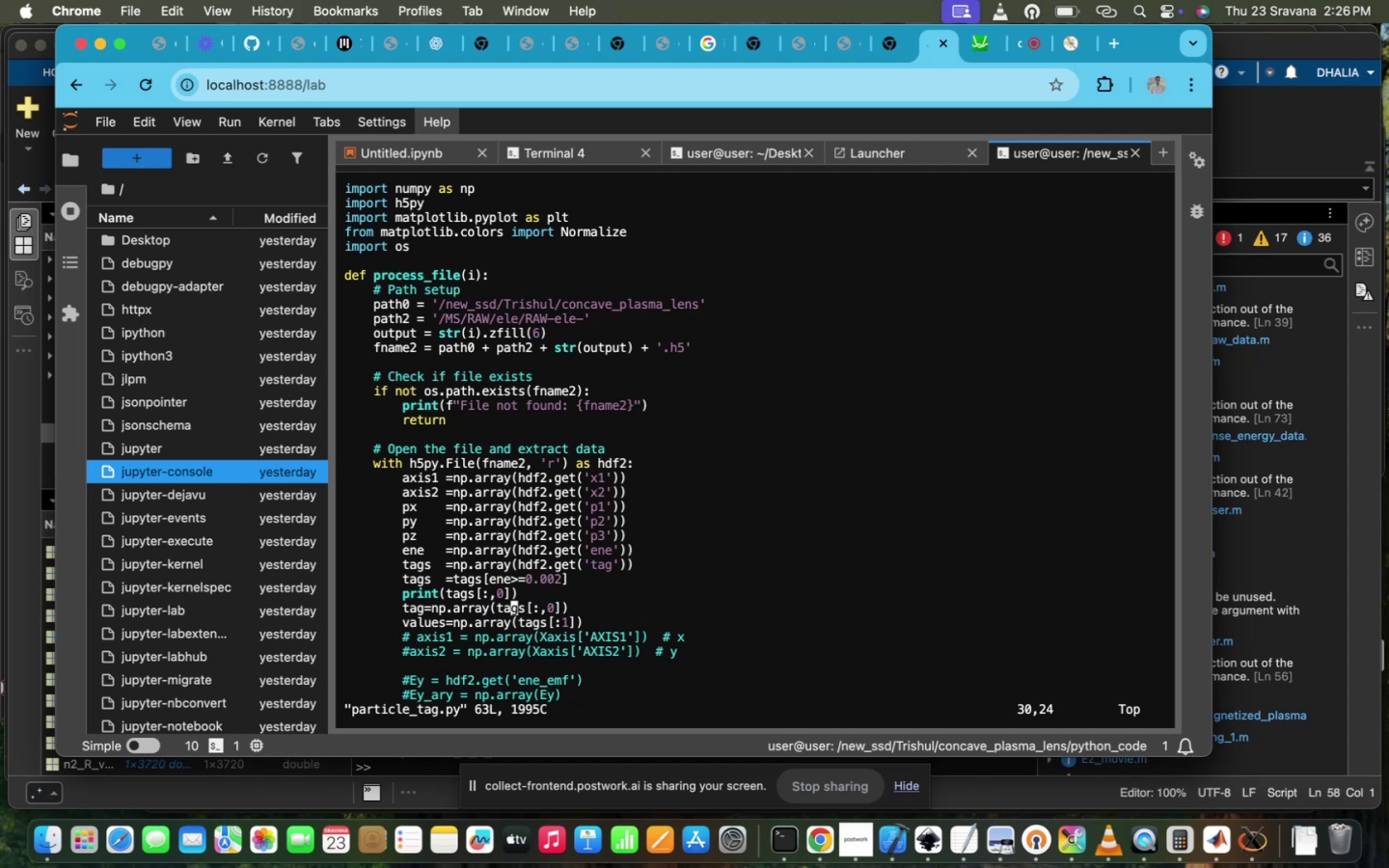 
key(ArrowLeft)
 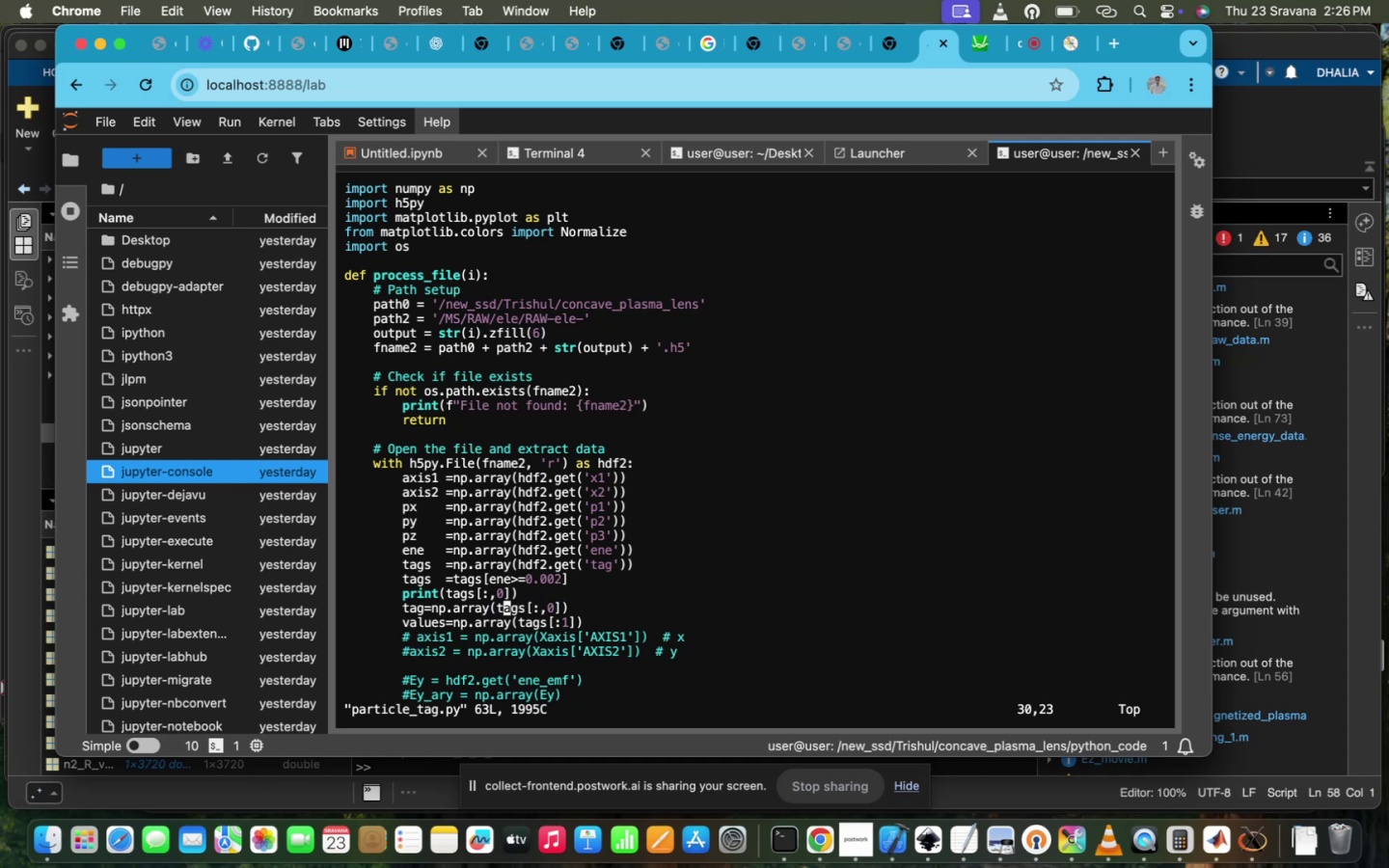 
key(ArrowLeft)
 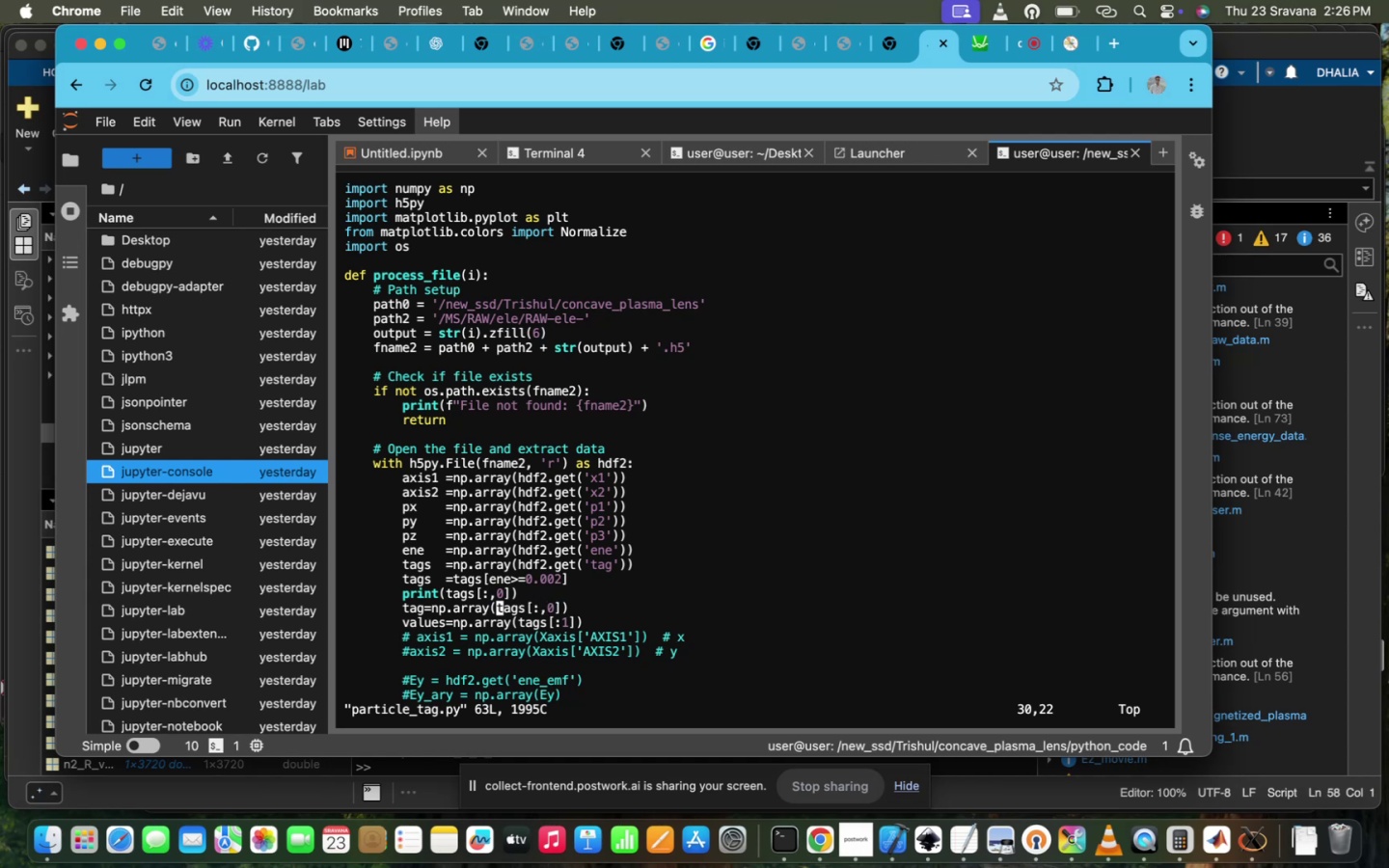 
key(ArrowLeft)
 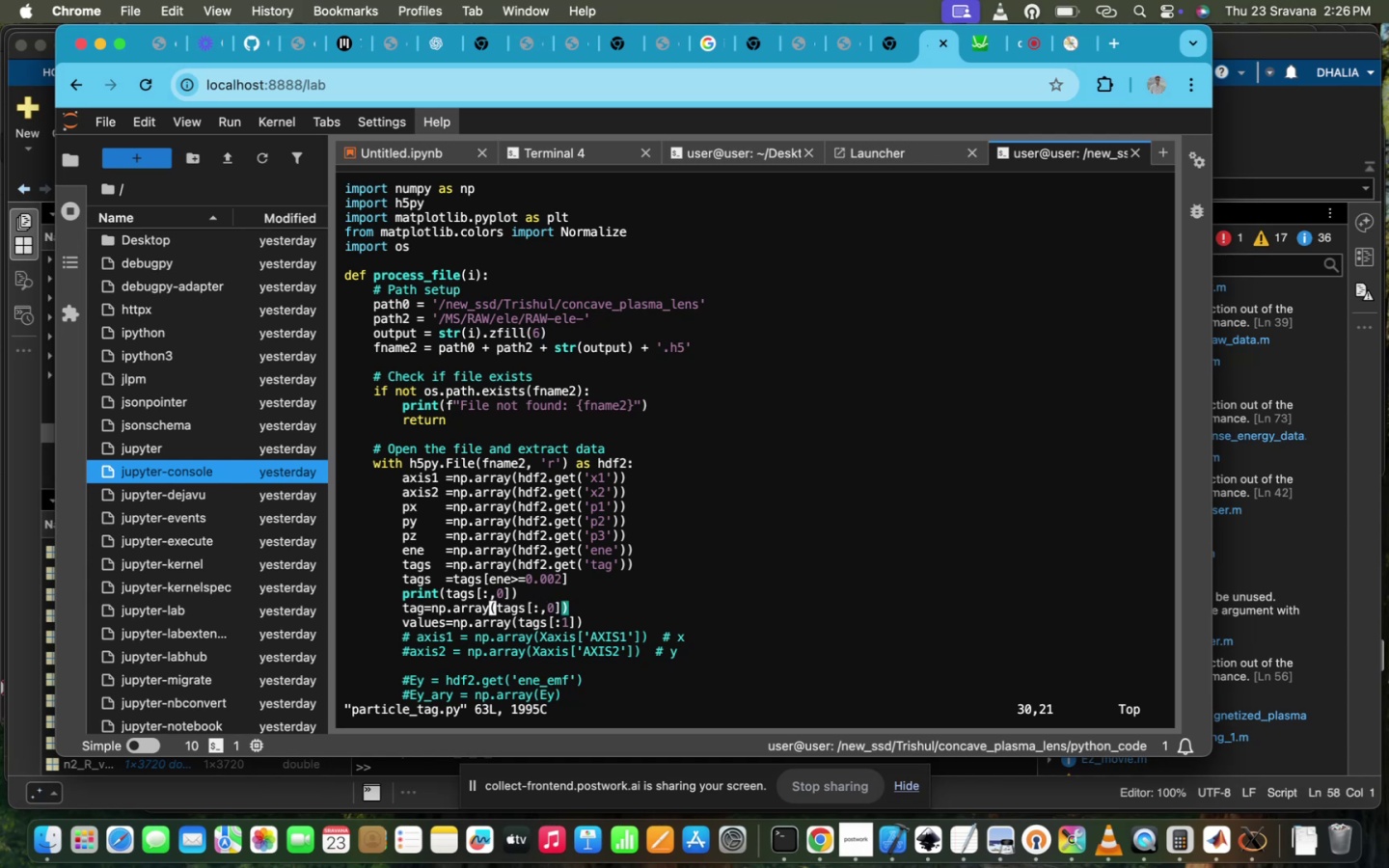 
key(ArrowRight)
 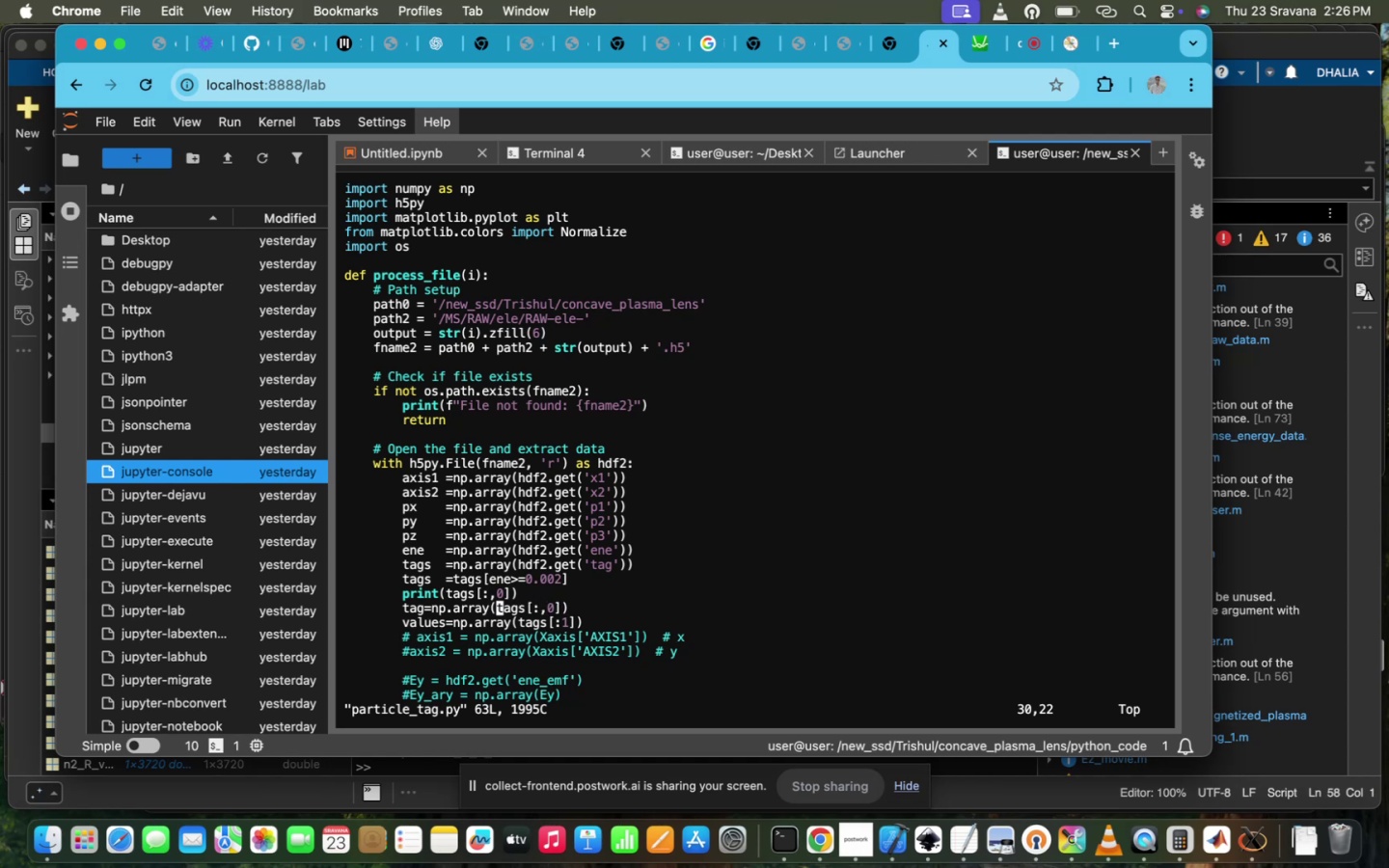 
type(inp.trans[o)
key(Backspace)
key(Backspace)
type(pose()
 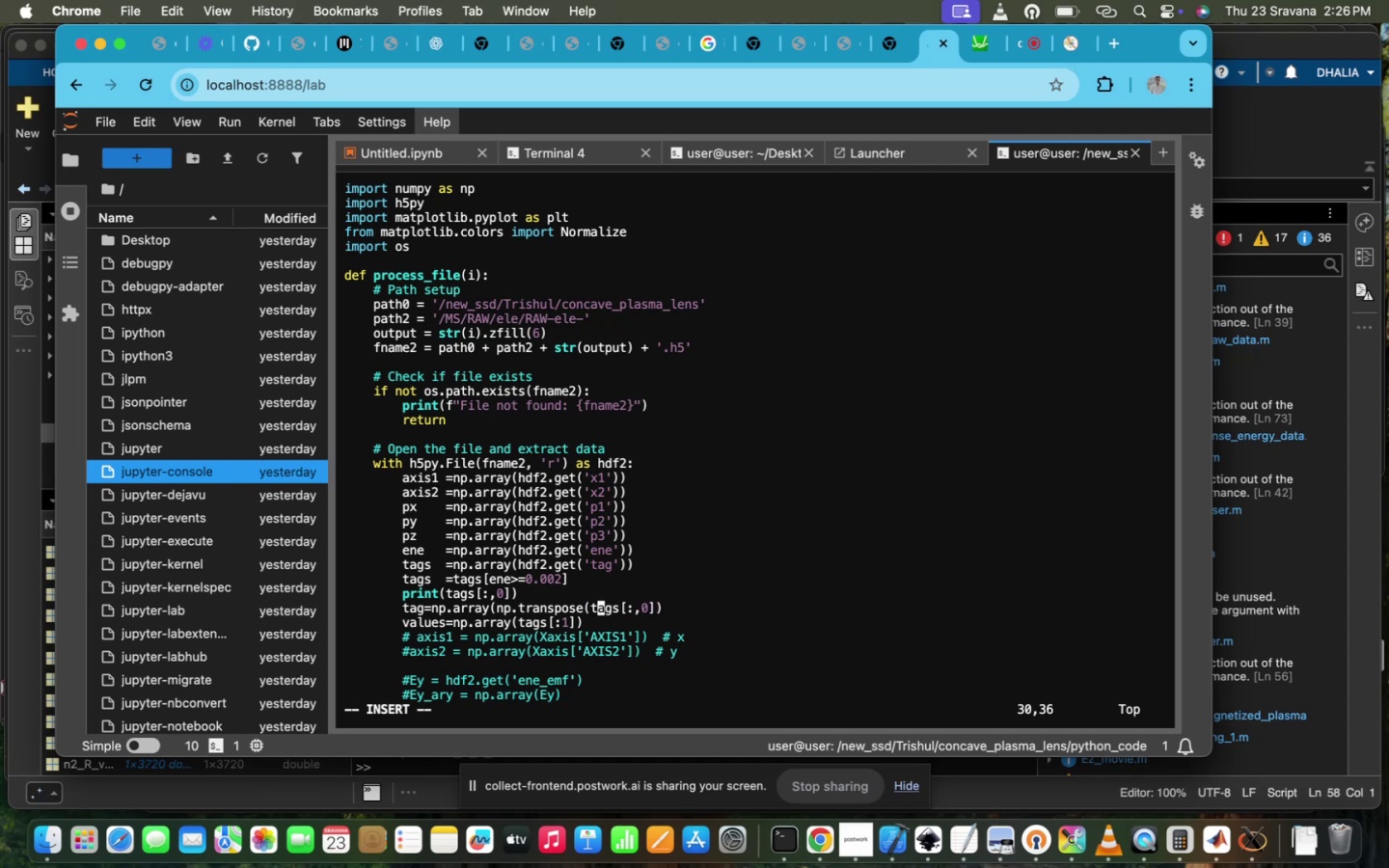 
 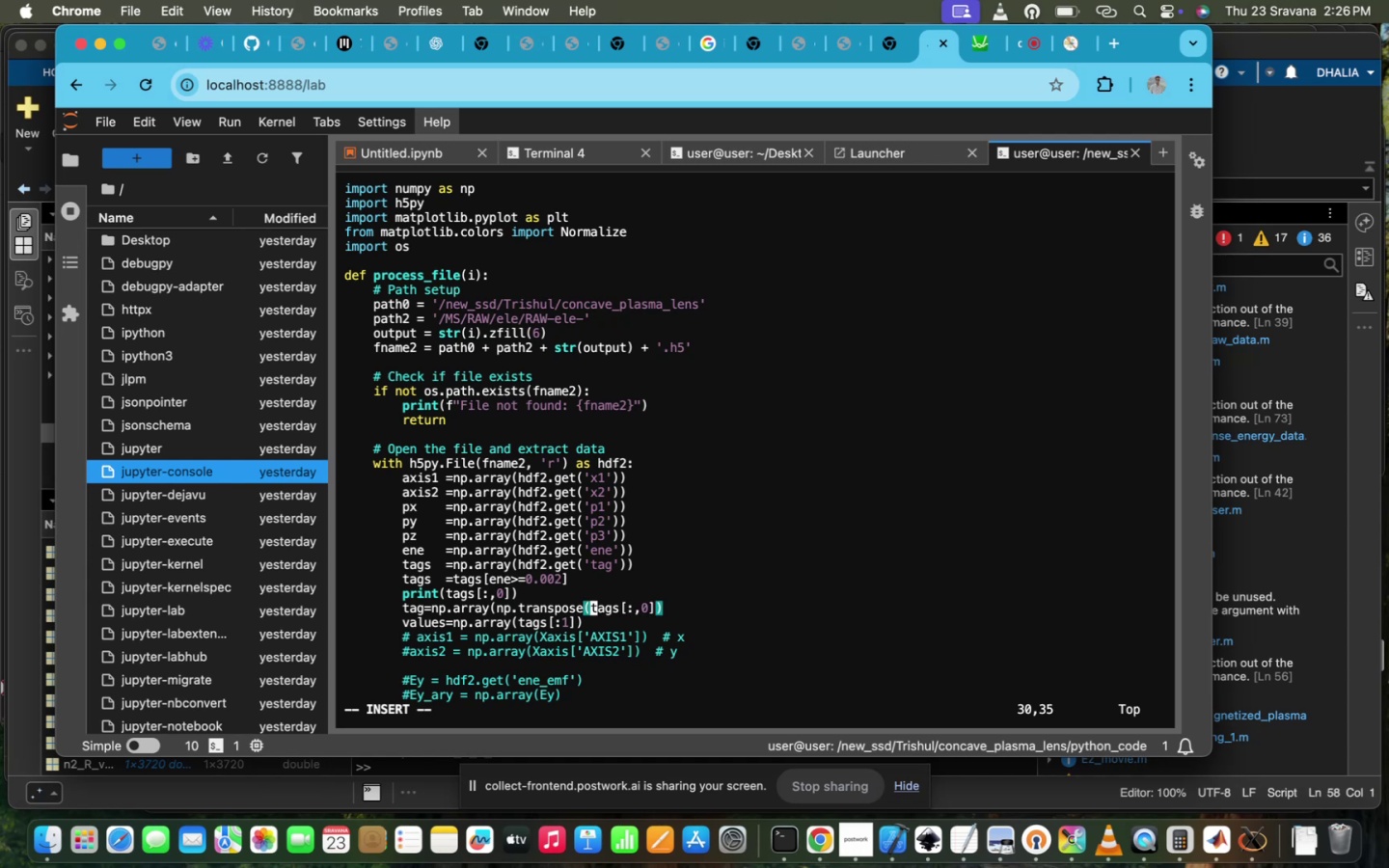 
key(ArrowRight)
 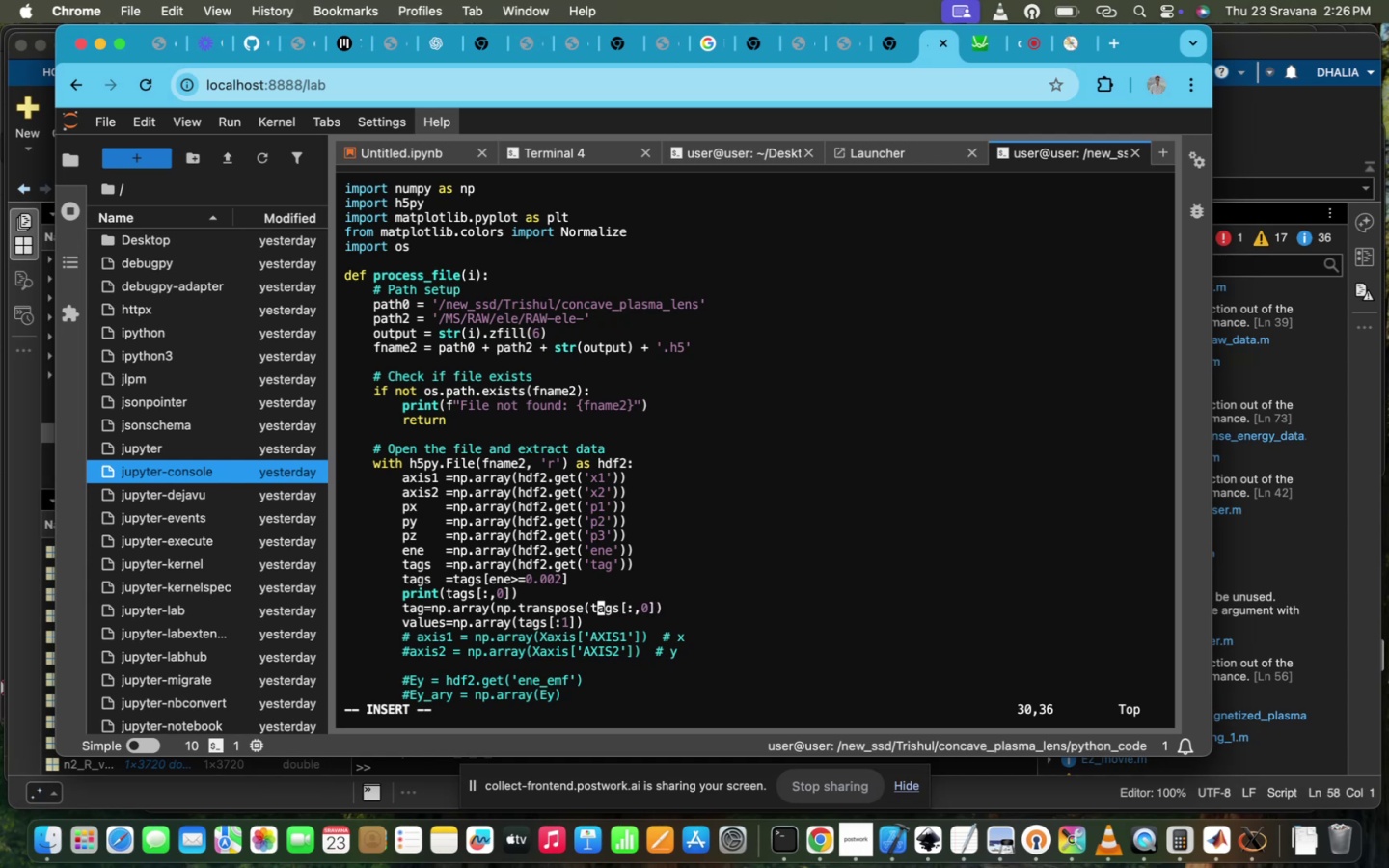 
key(ArrowRight)
 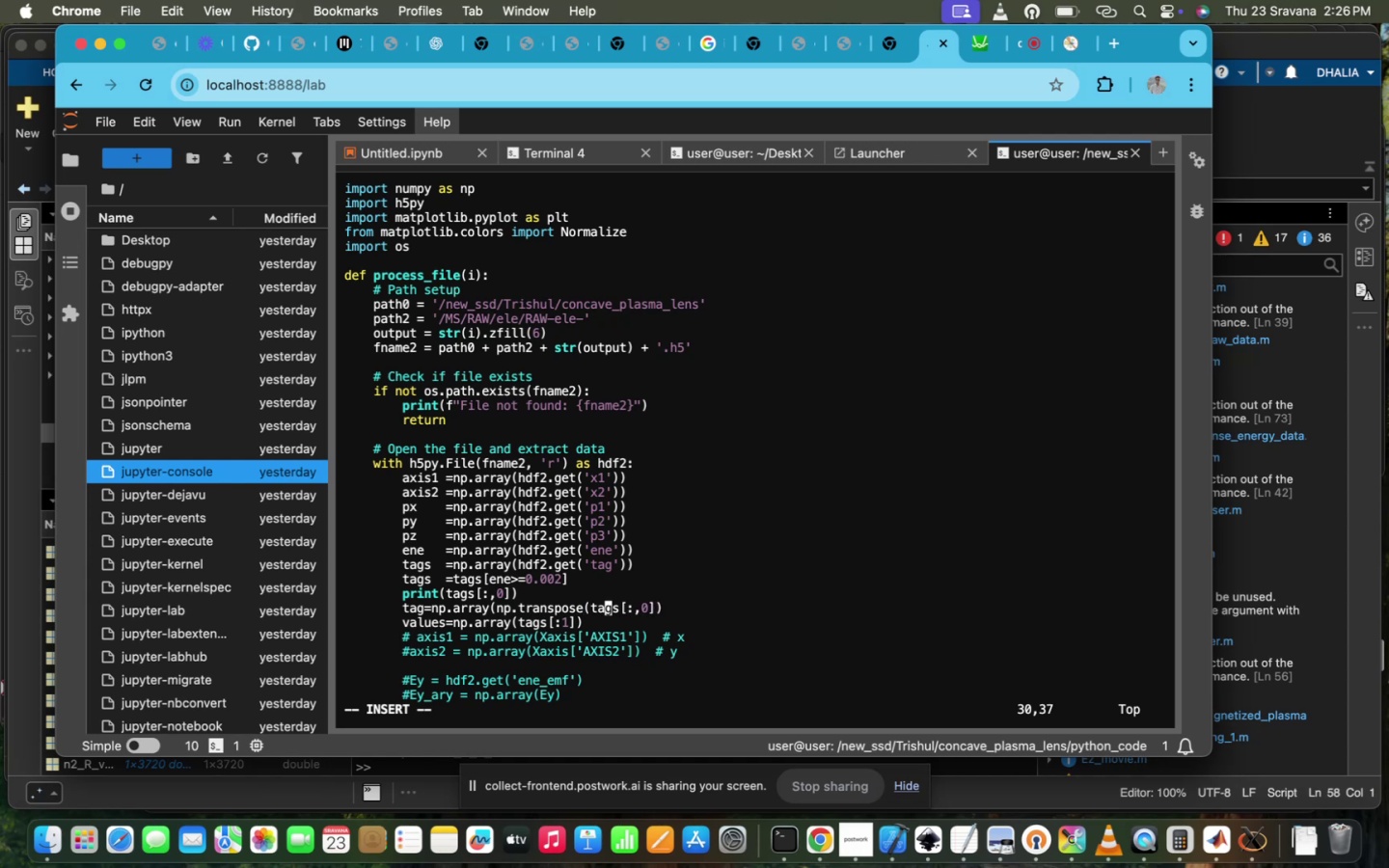 
key(ArrowRight)
 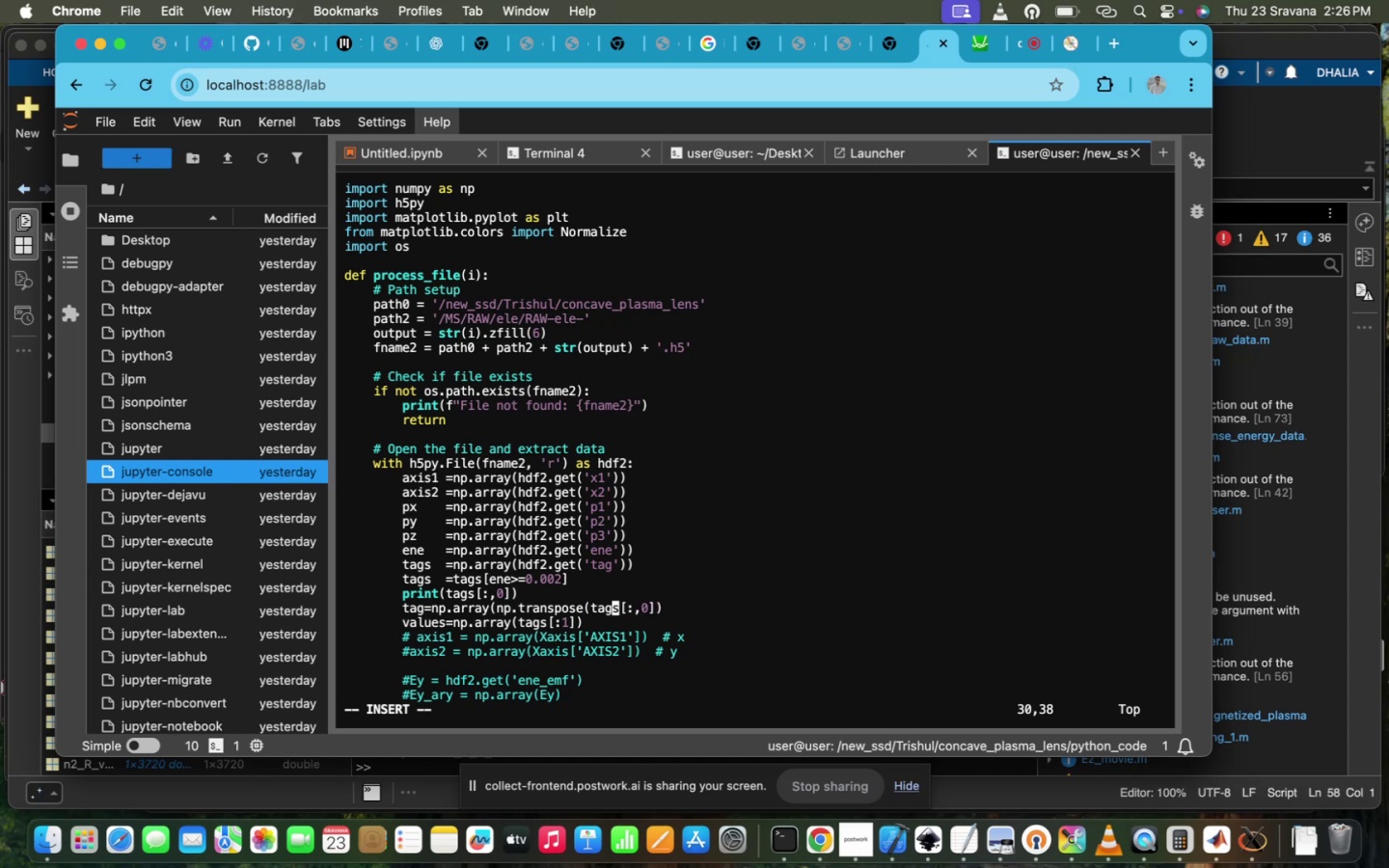 
key(ArrowRight)
 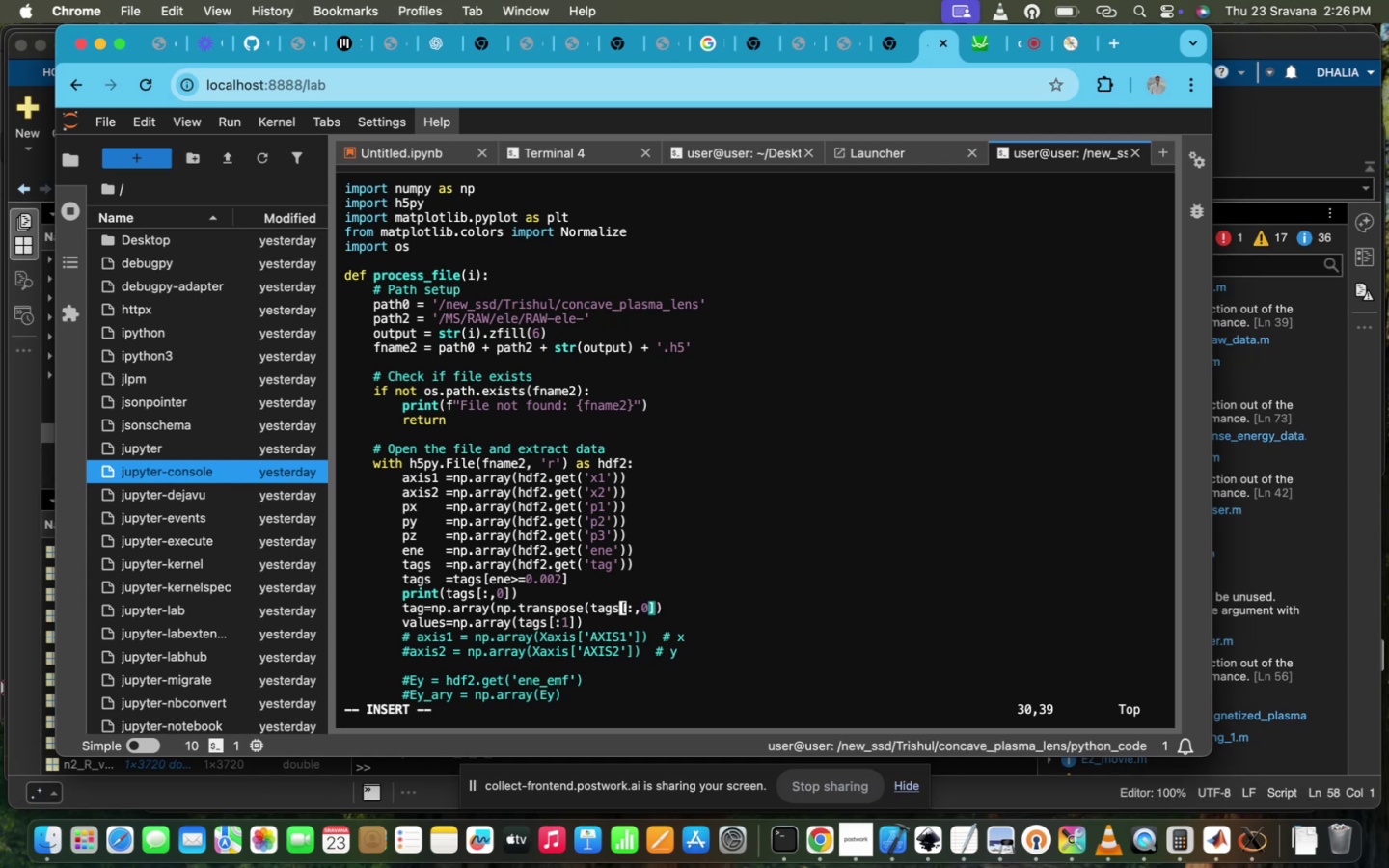 
key(ArrowRight)
 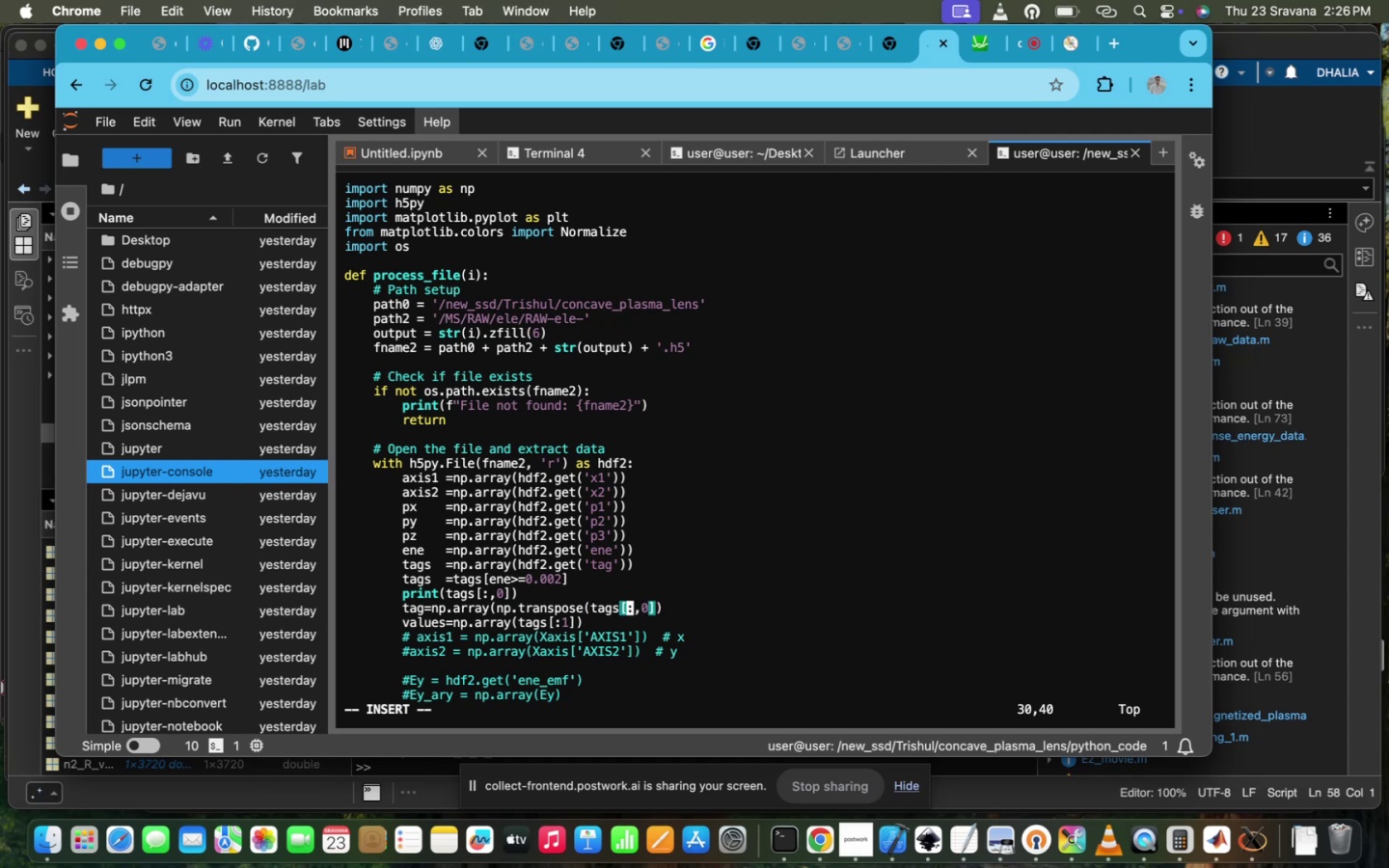 
key(ArrowRight)
 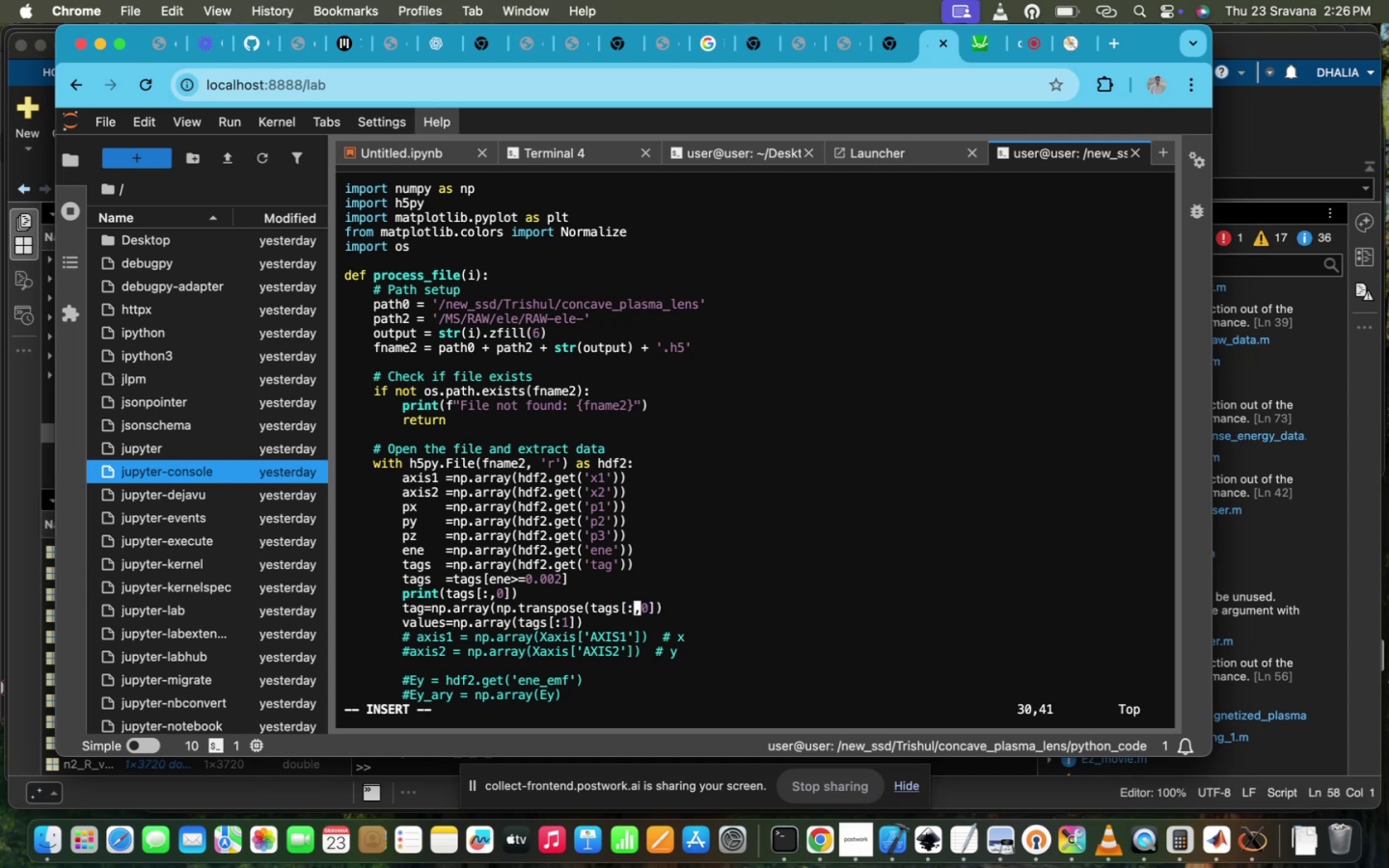 
key(ArrowRight)
 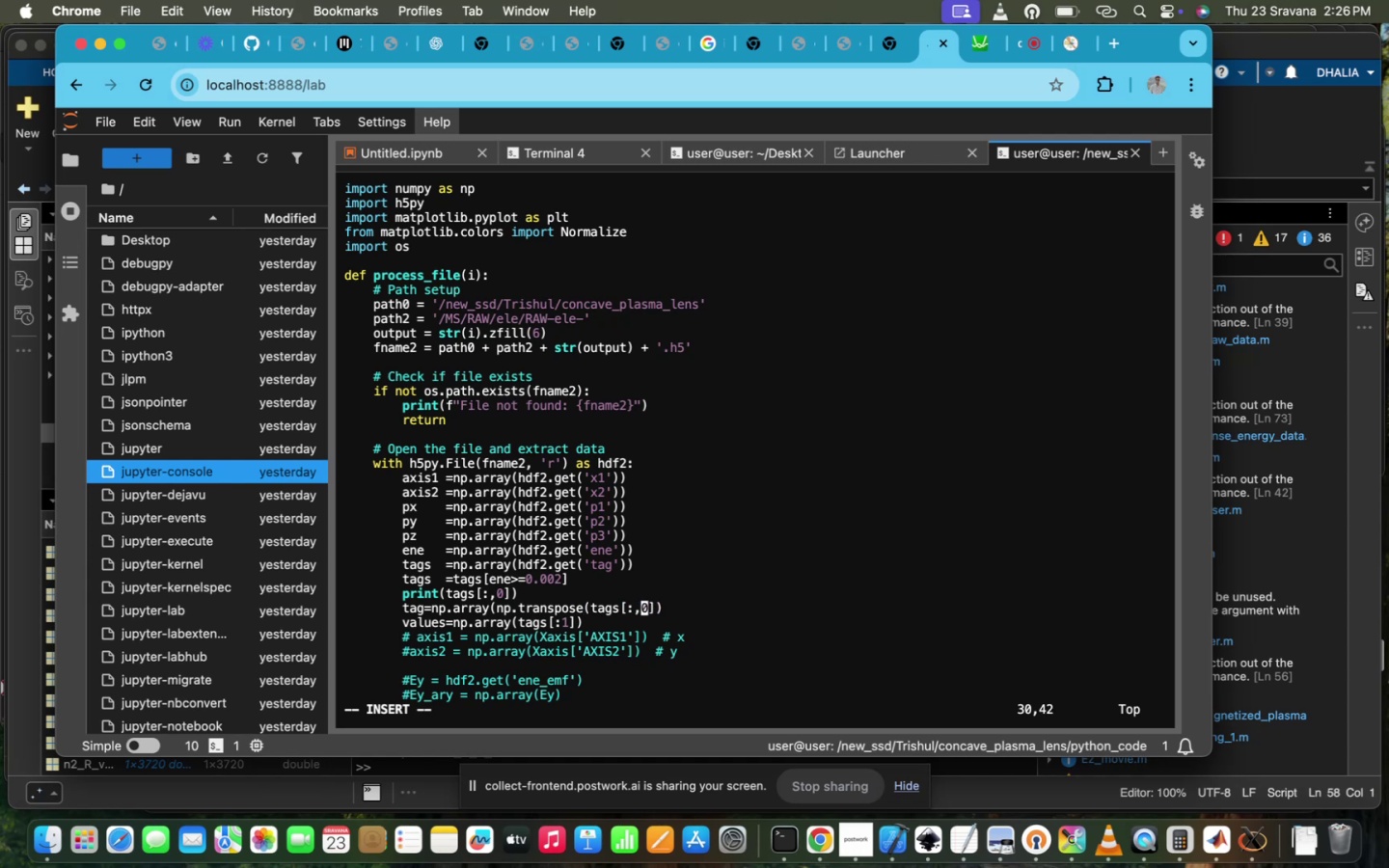 
key(ArrowRight)
 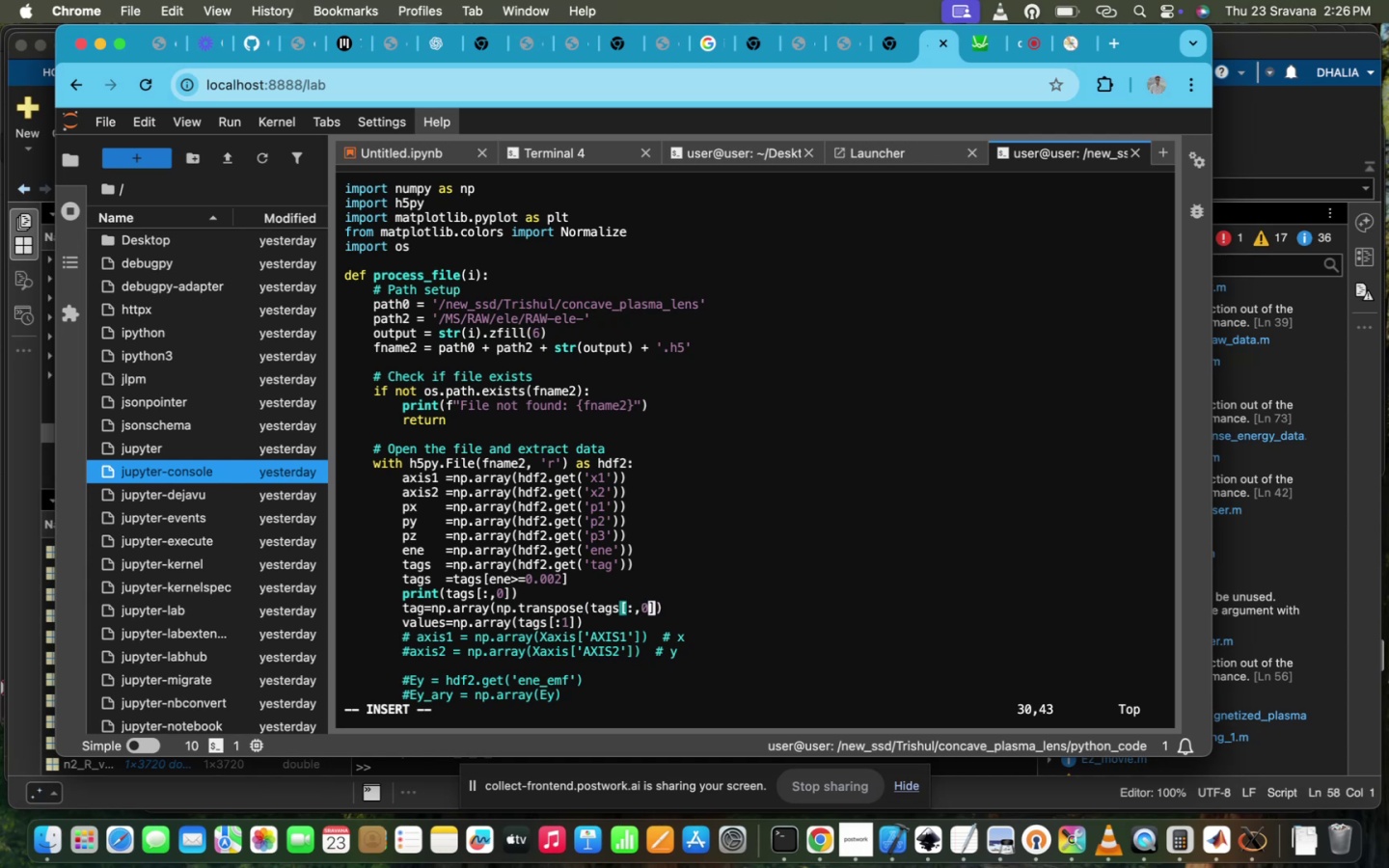 
key(ArrowRight)
 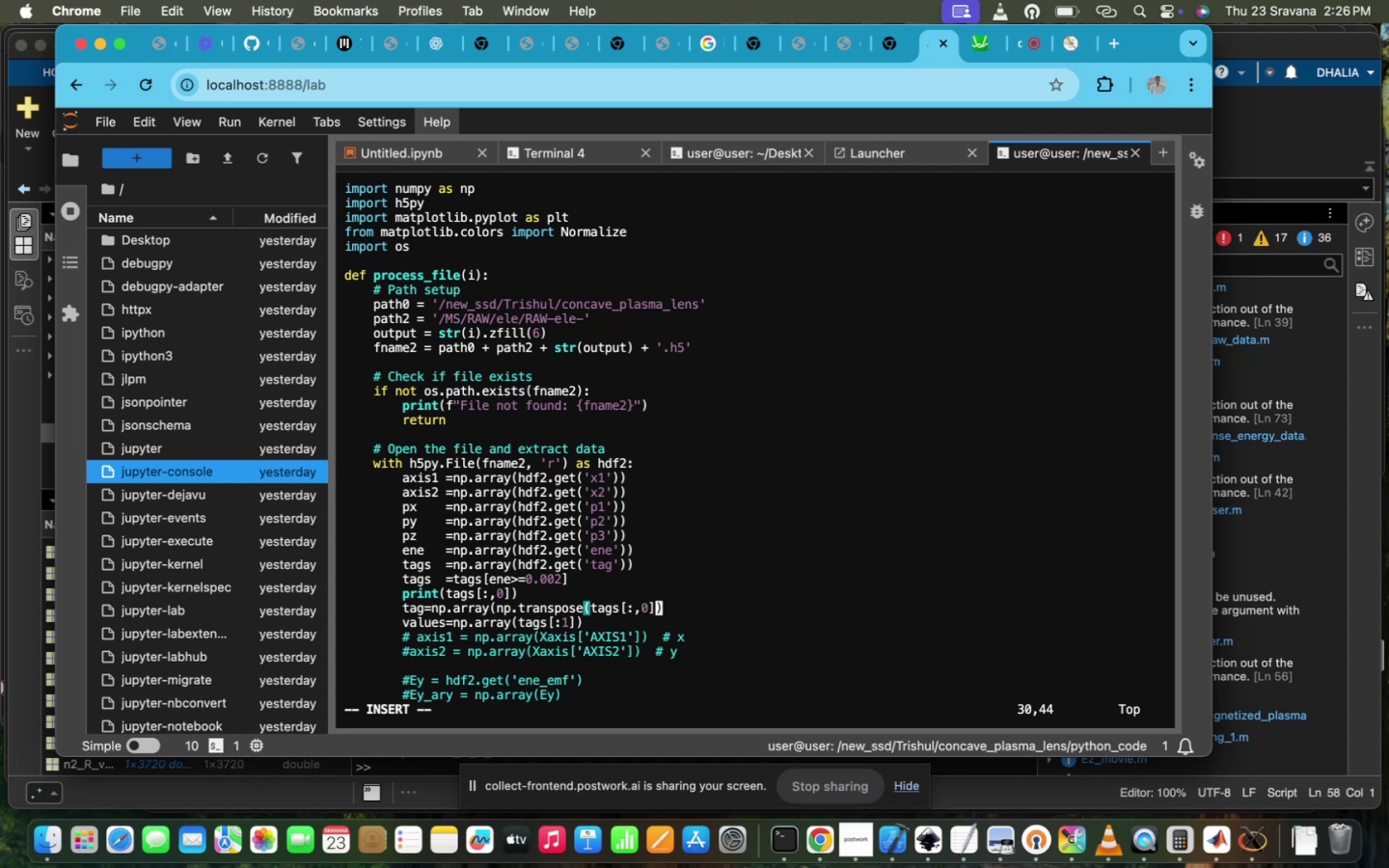 
key(Shift+0)
 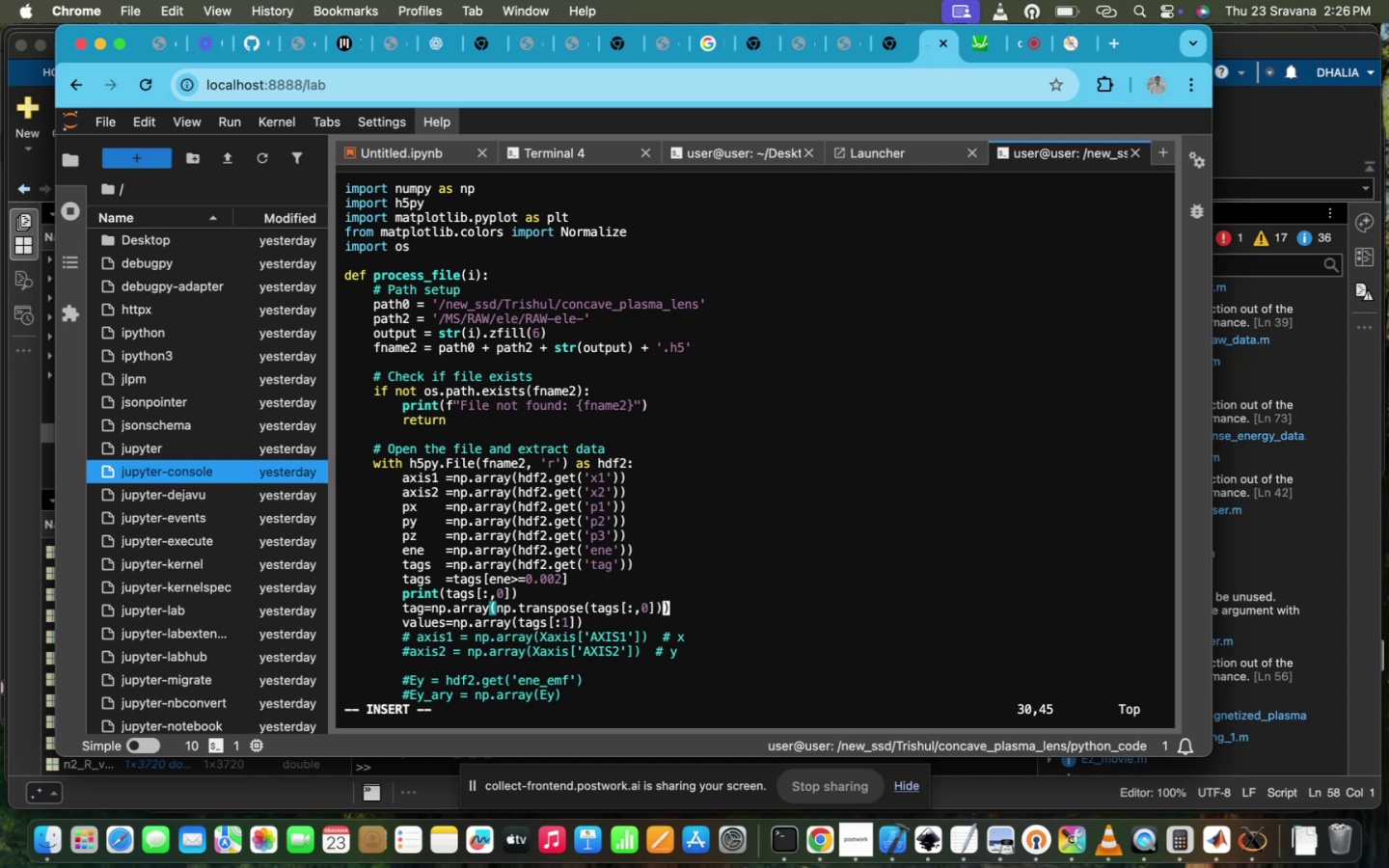 
key(ArrowDown)
 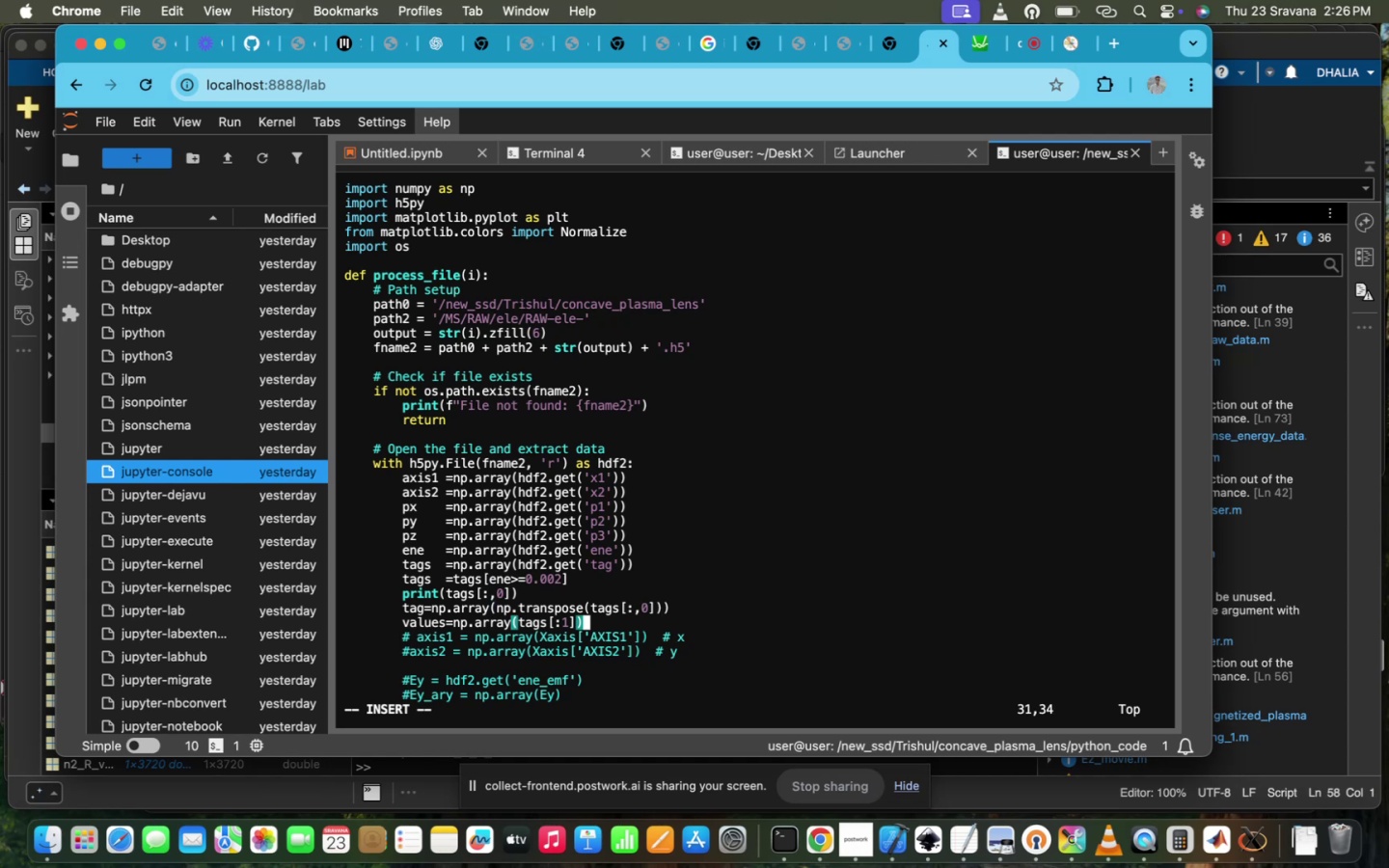 
hold_key(key=ArrowLeft, duration=1.11)
 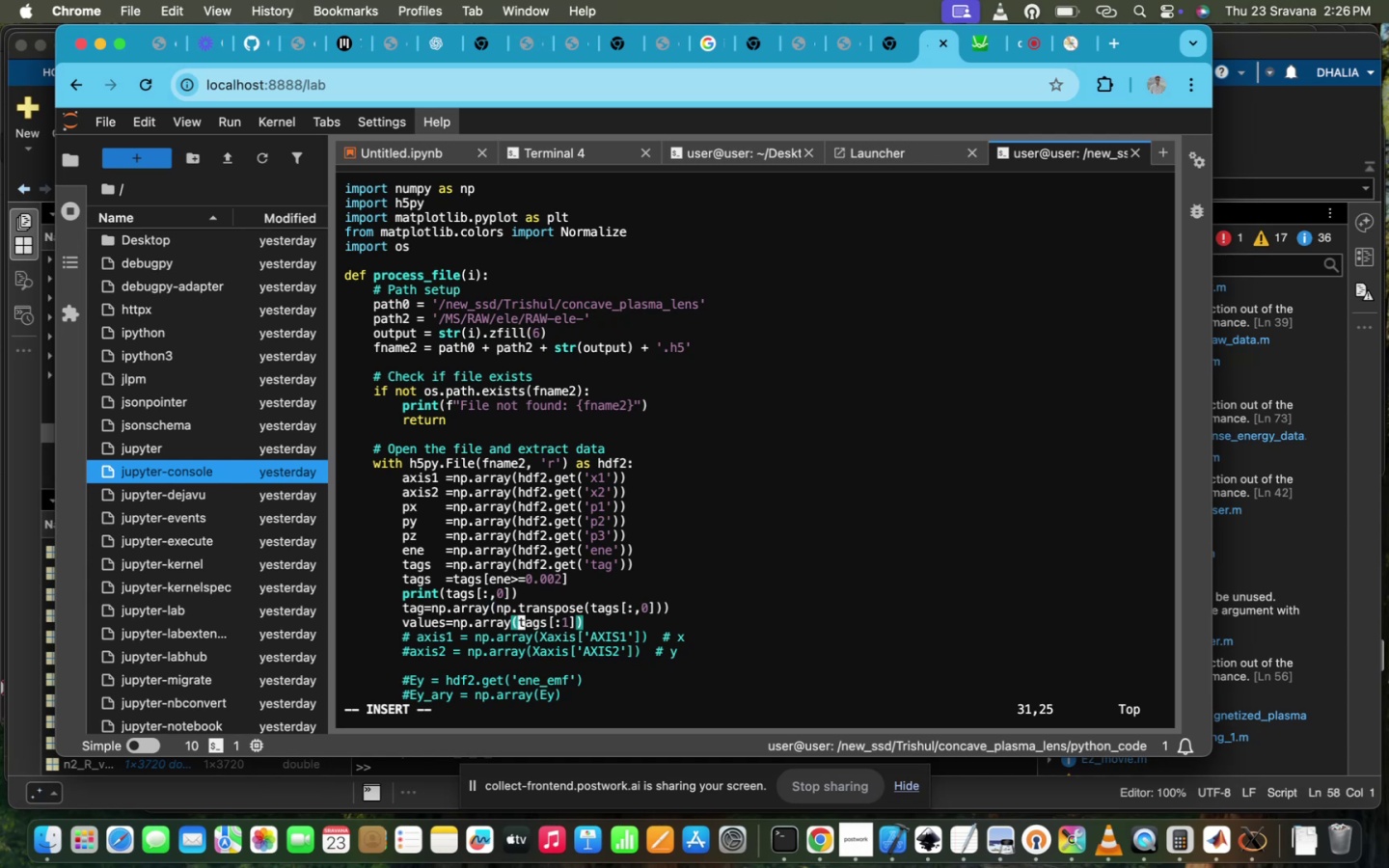 
key(ArrowLeft)
 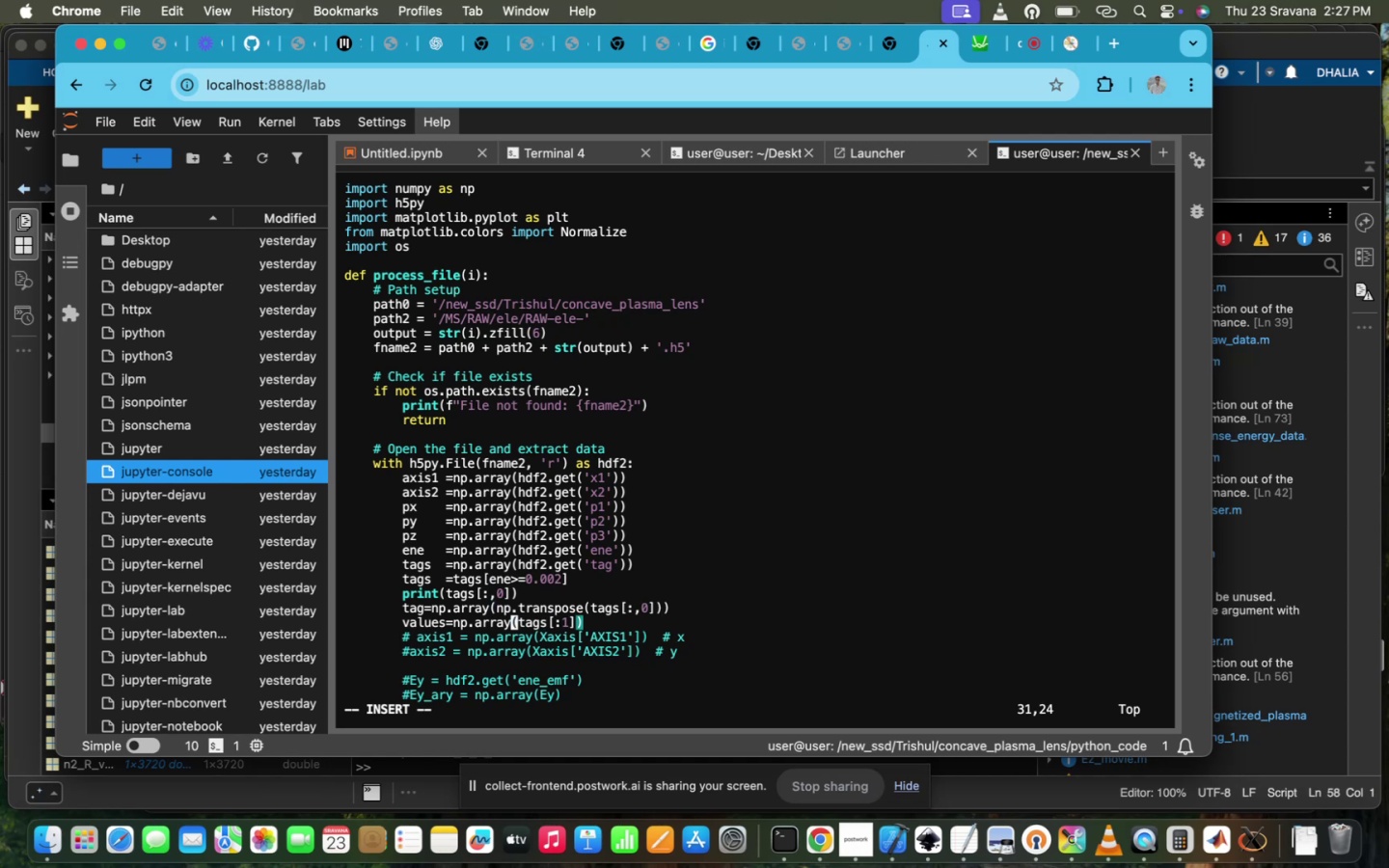 
key(N)
 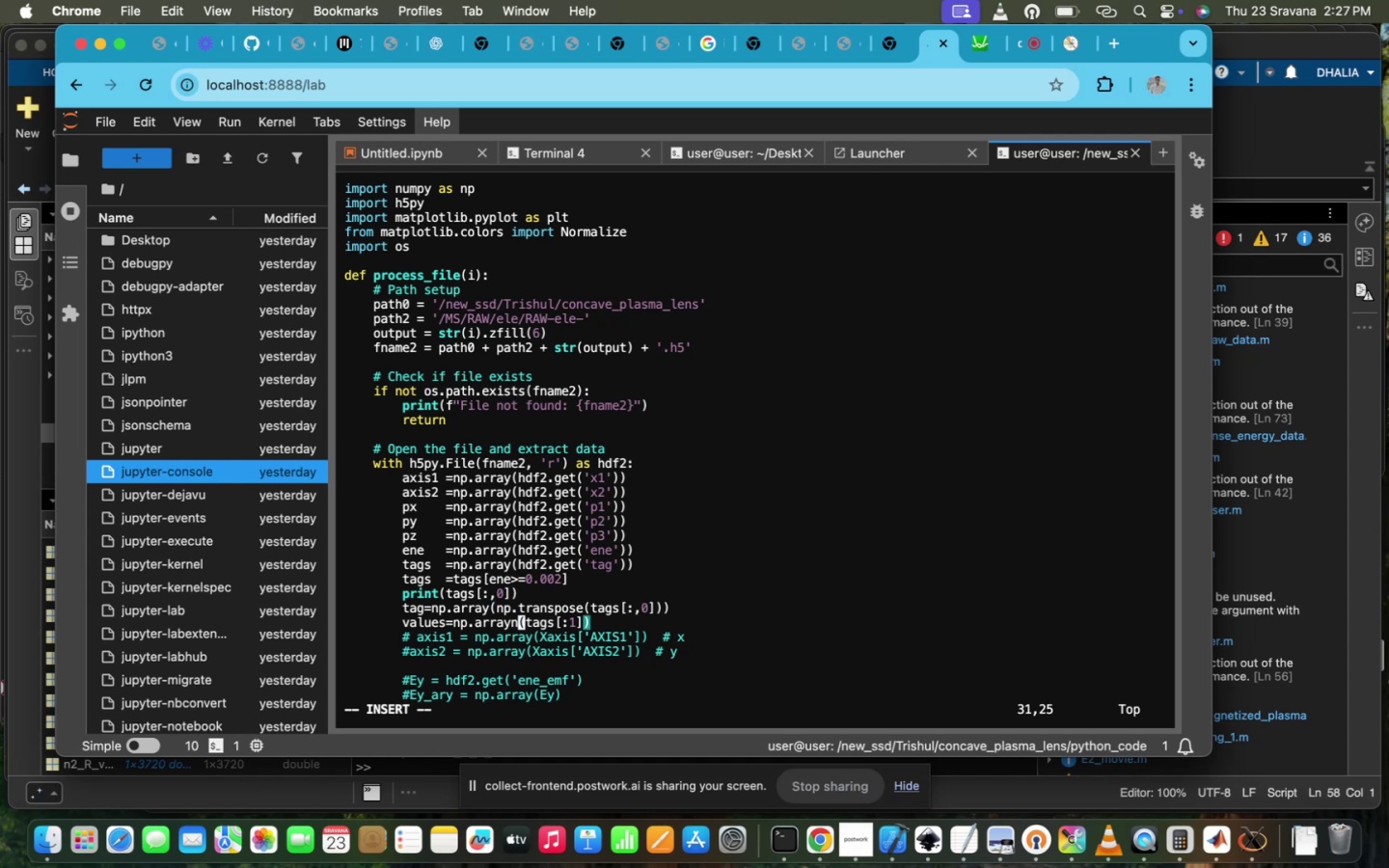 
key(Backspace)
 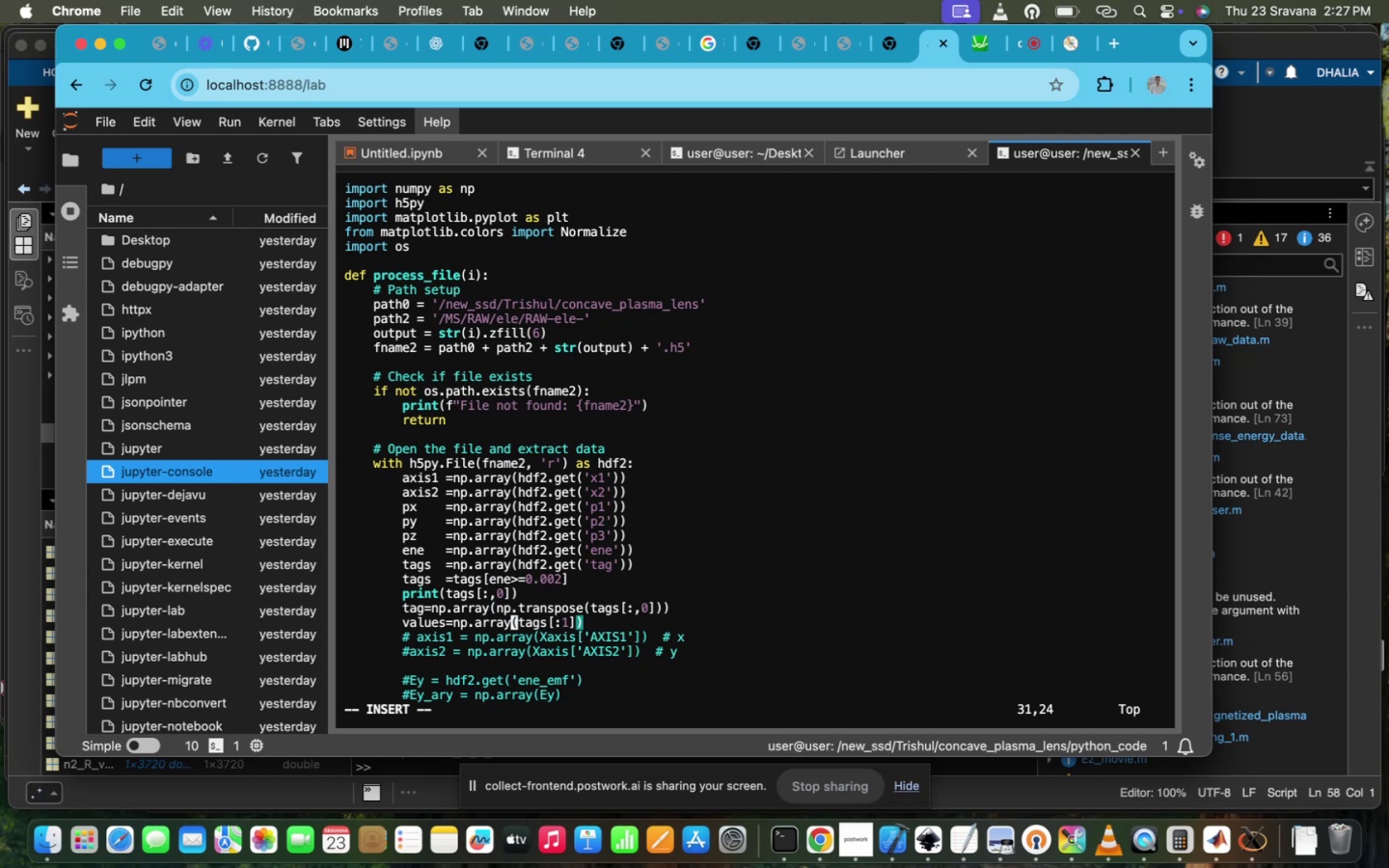 
key(ArrowRight)
 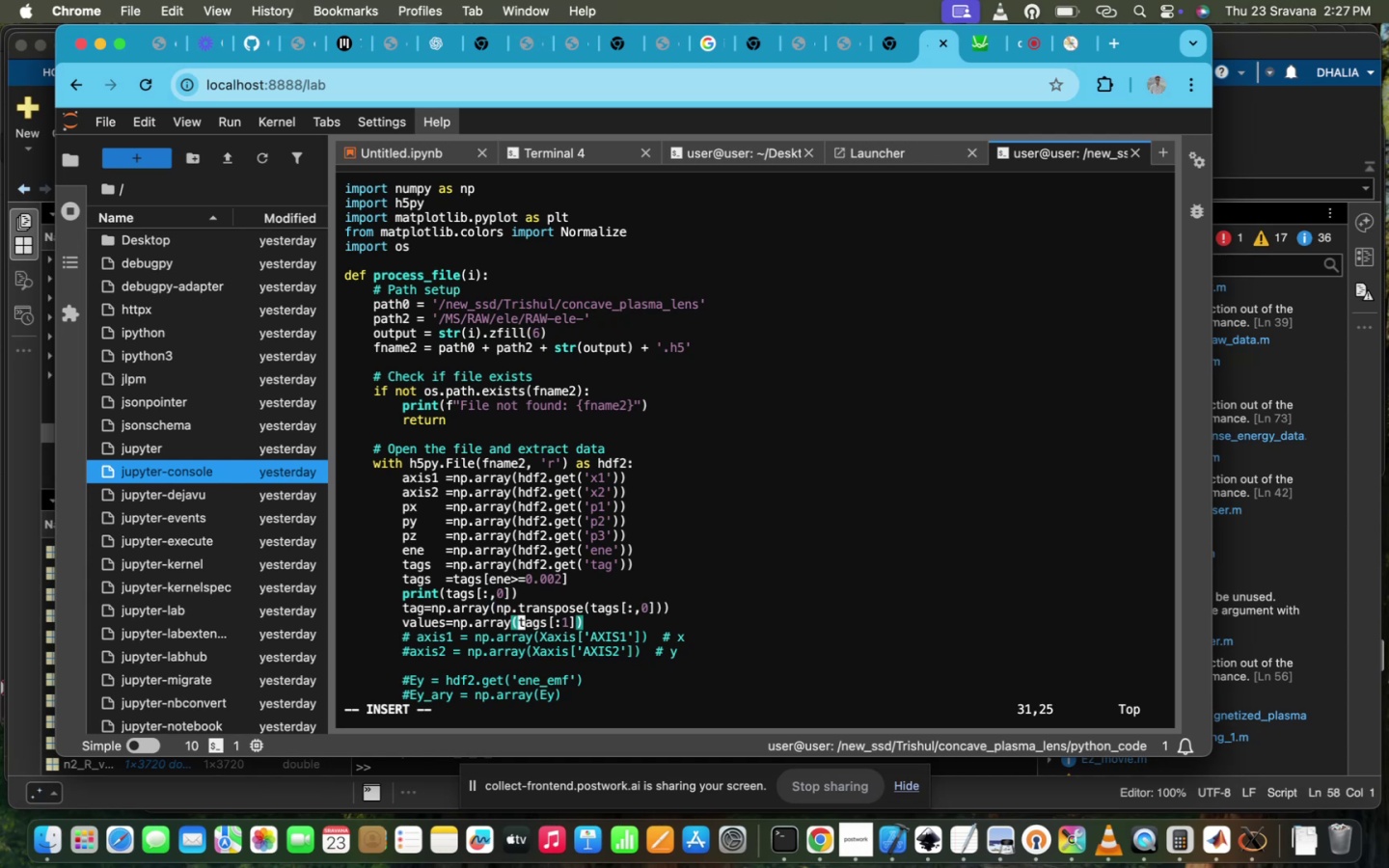 
type(np.tt)
key(Backspace)
type(ranspose()
 